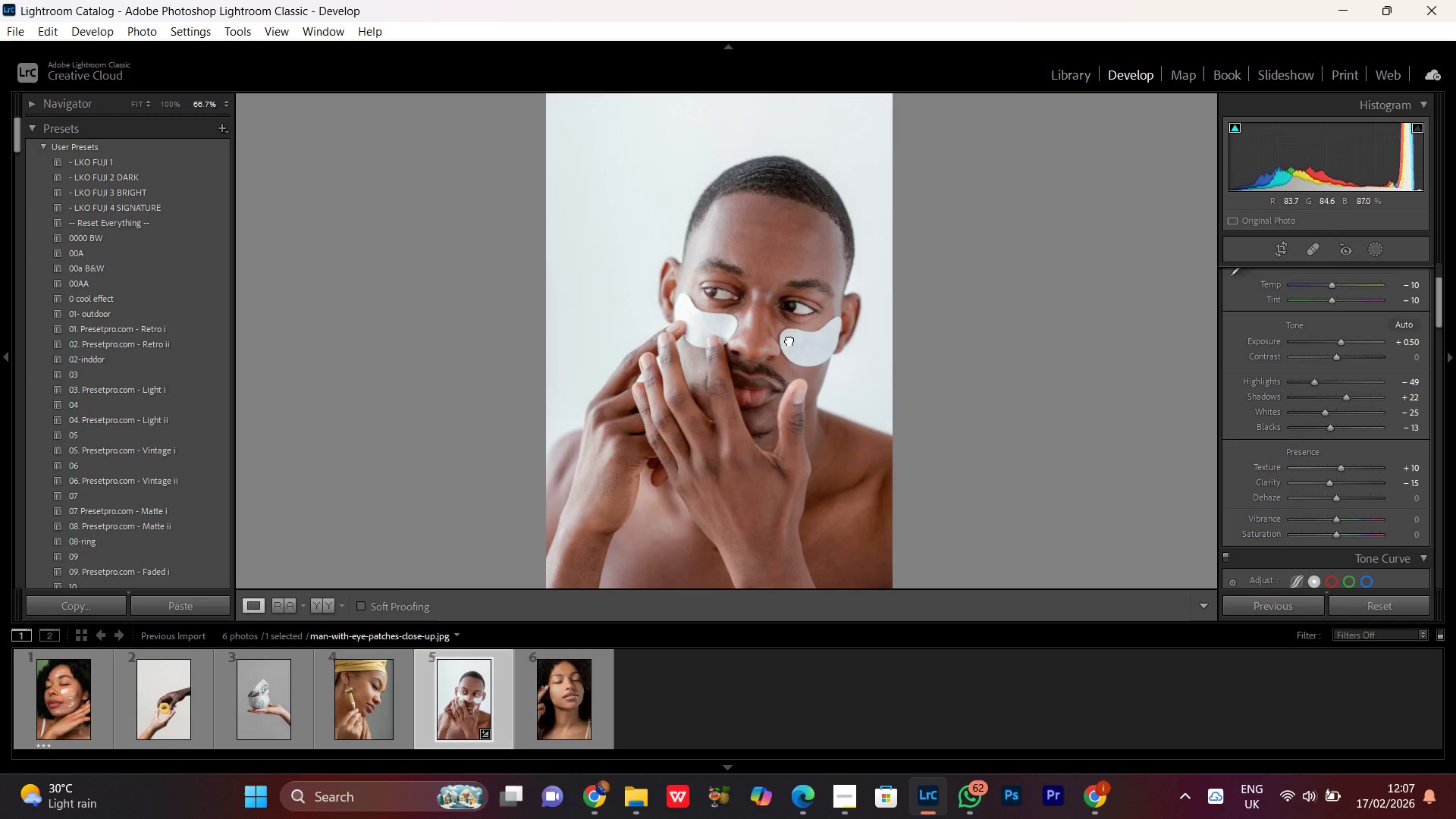 
double_click([789, 340])
 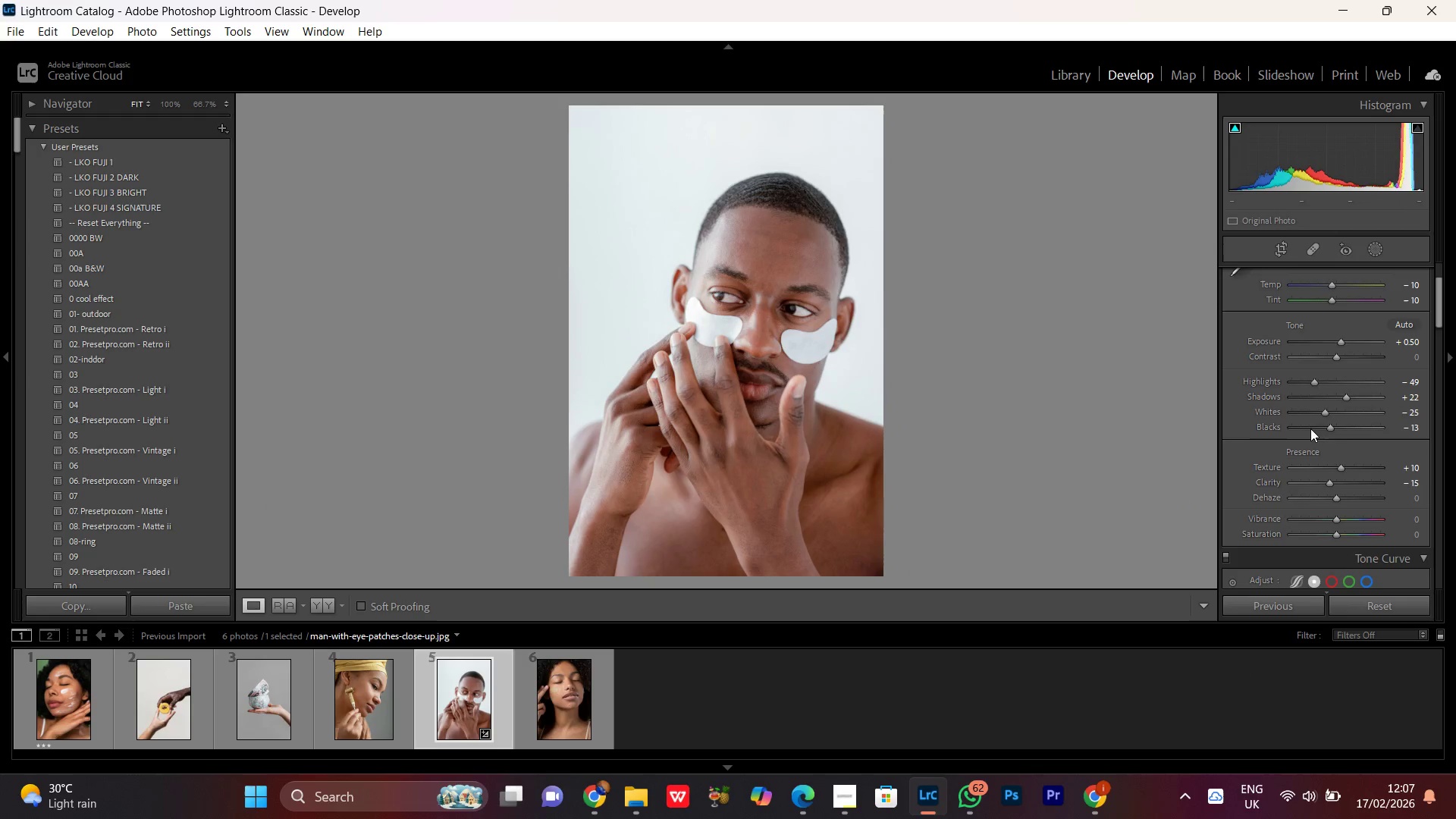 
scroll: coordinate [1323, 416], scroll_direction: down, amount: 1.0
 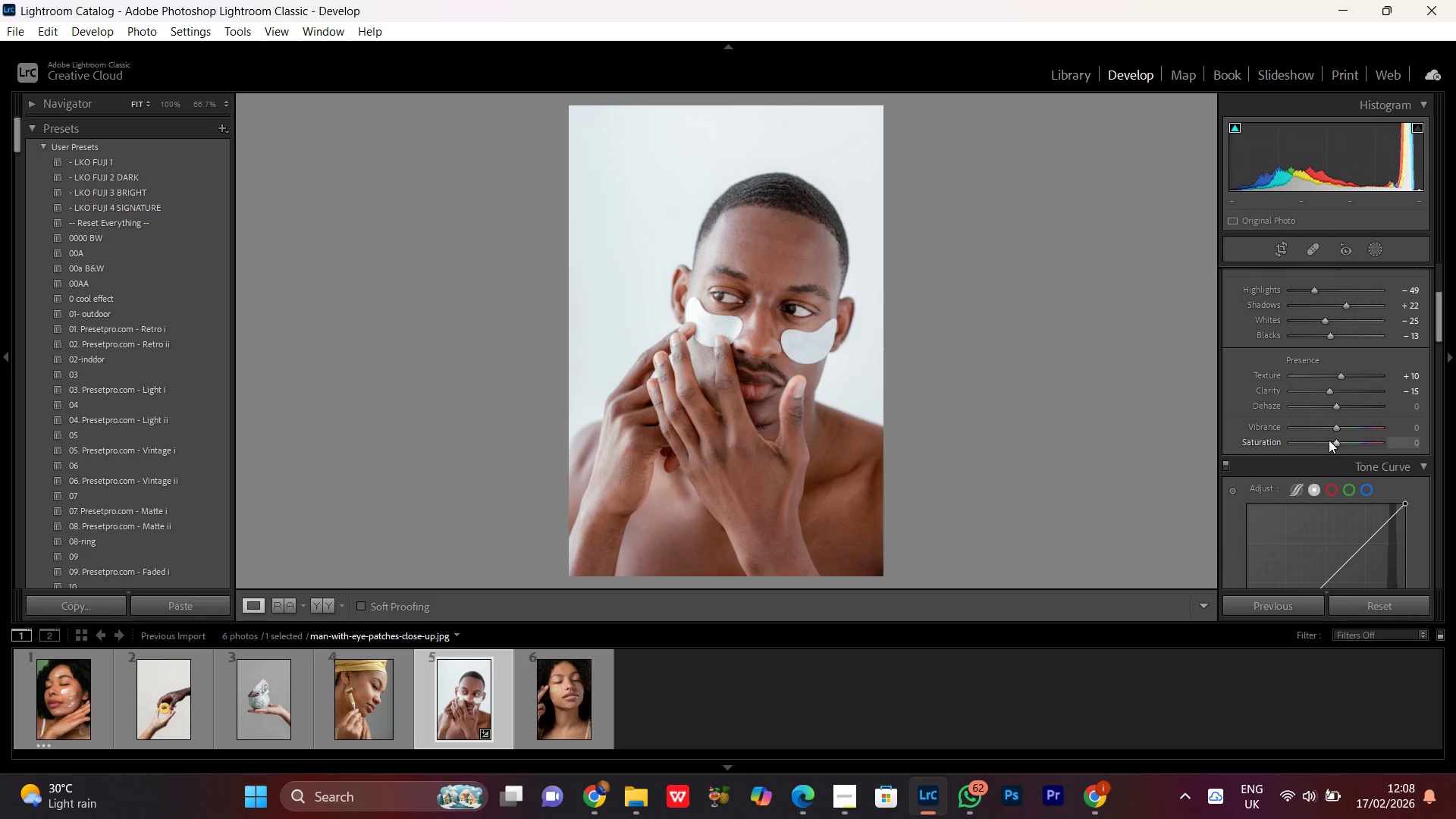 
left_click([1333, 430])
 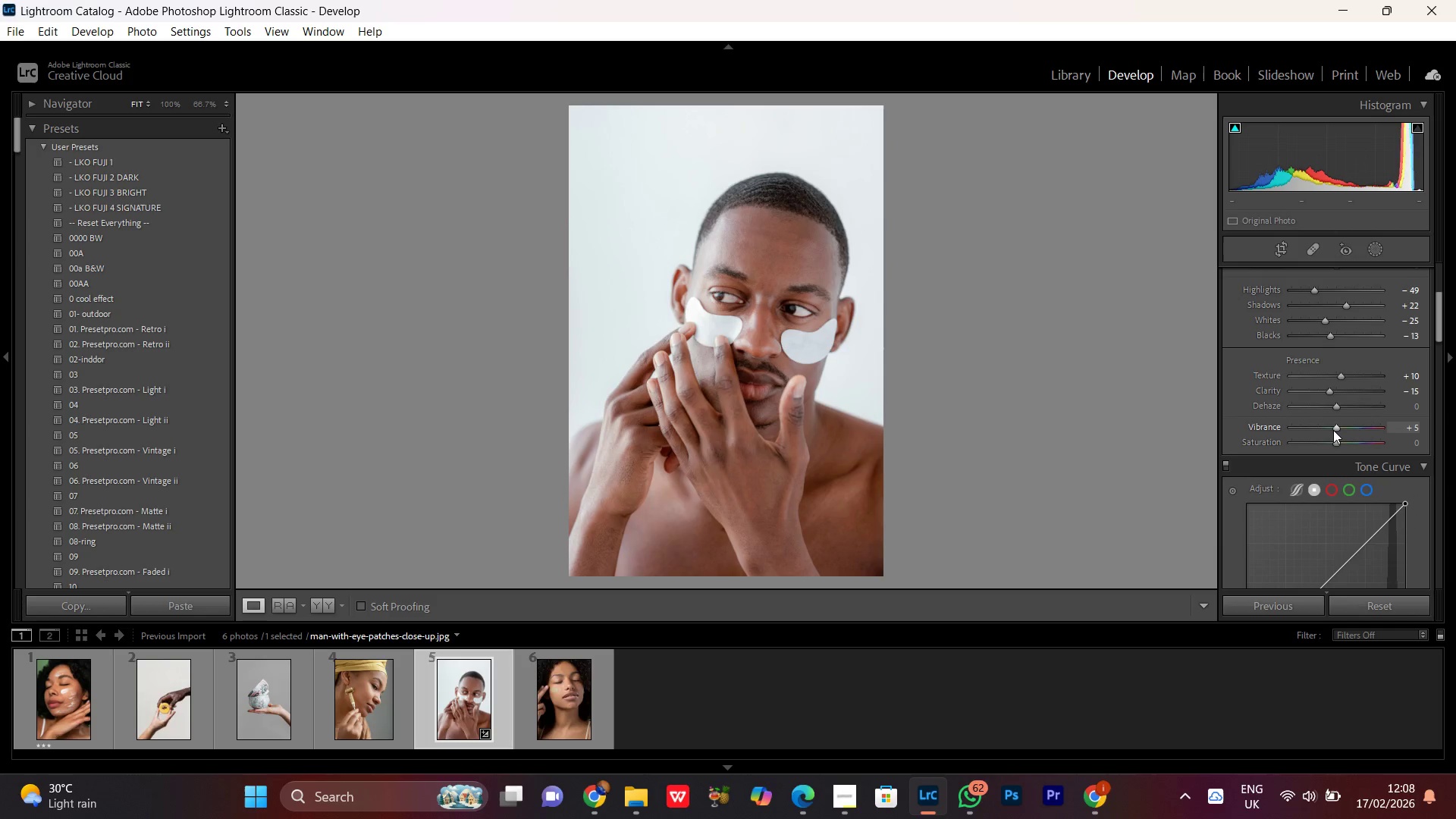 
scroll: coordinate [1333, 430], scroll_direction: up, amount: 1.0
 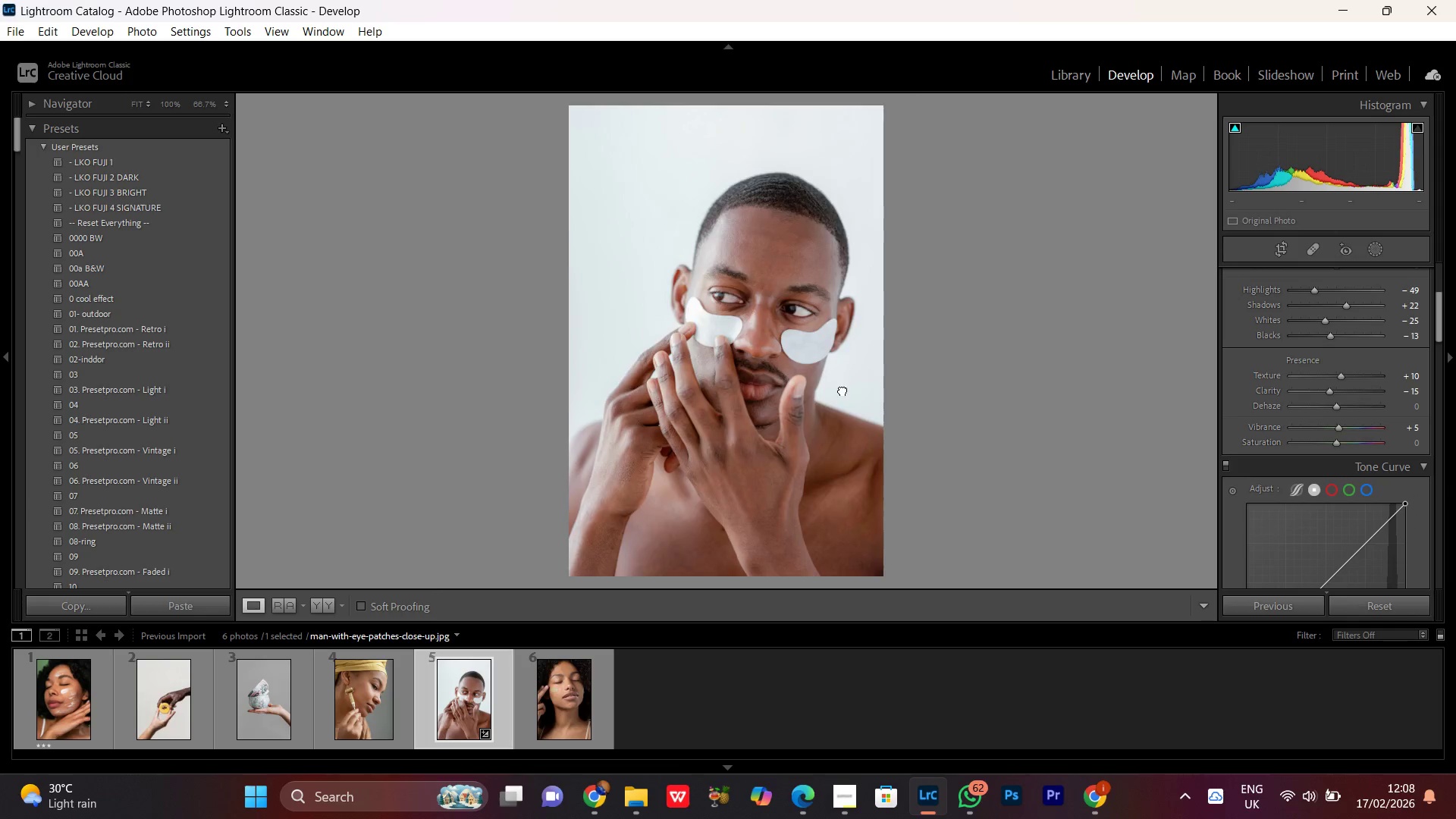 
double_click([843, 390])
 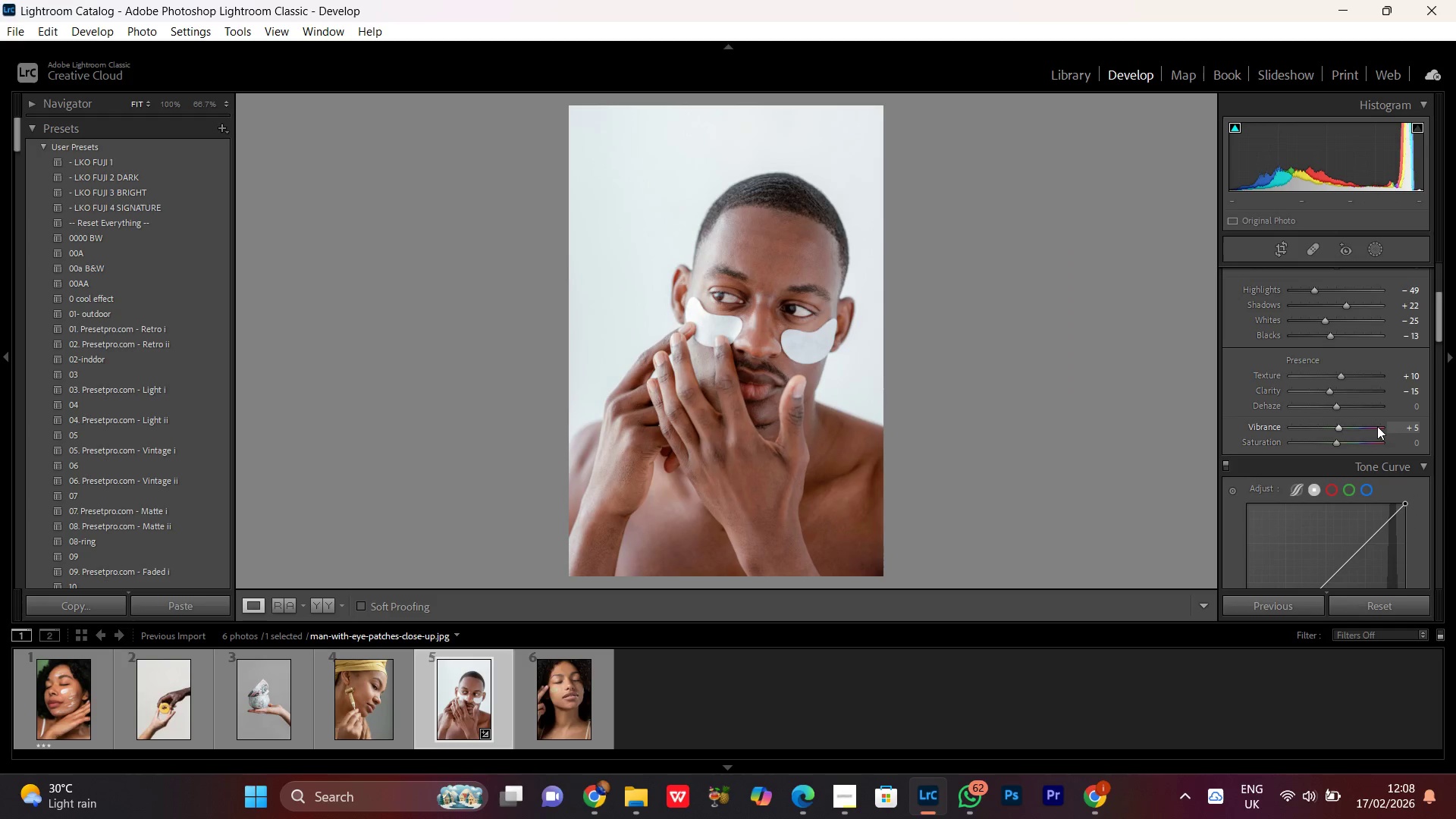 
scroll: coordinate [1377, 426], scroll_direction: down, amount: 1.0
 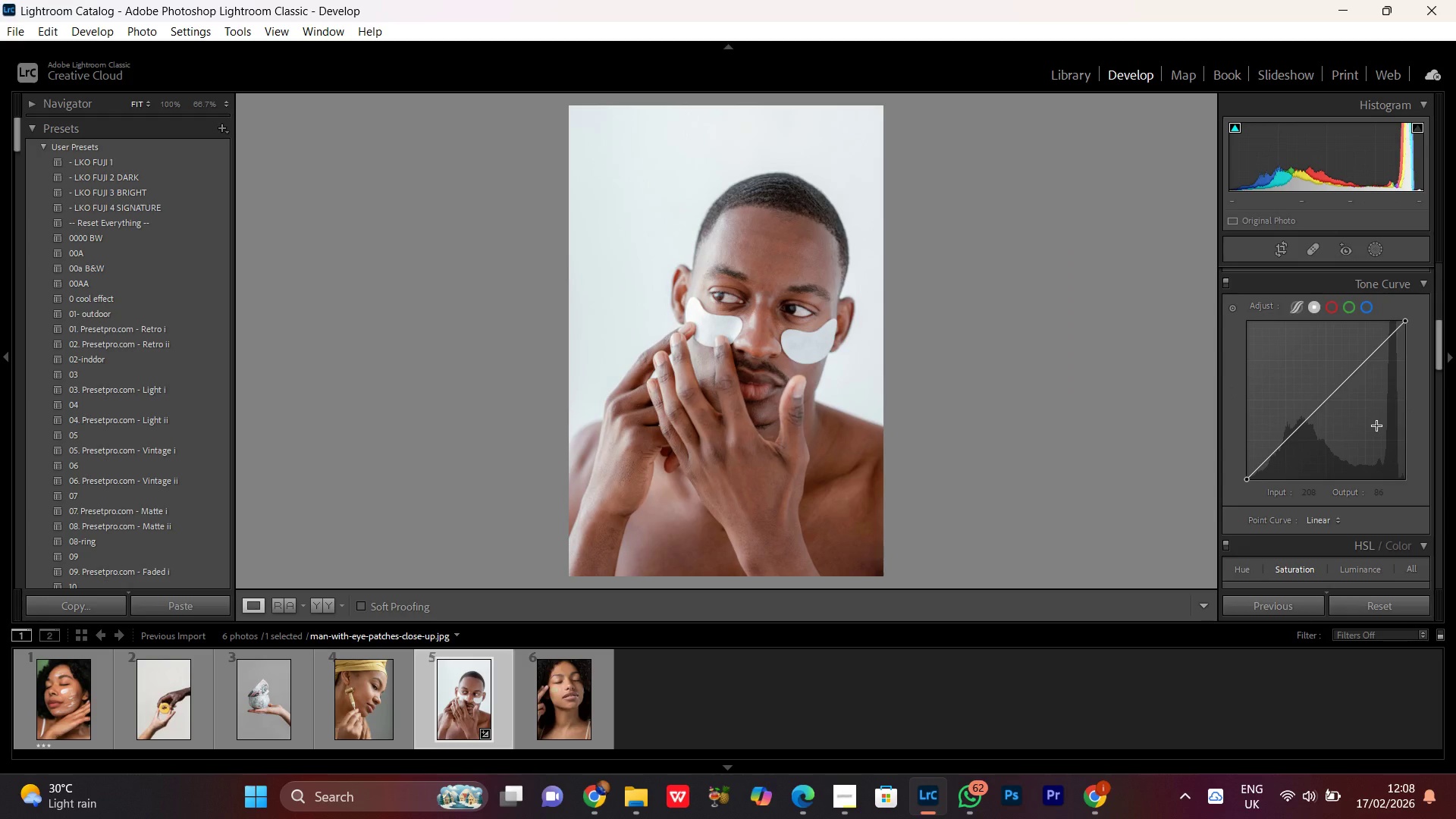 
wait(8.11)
 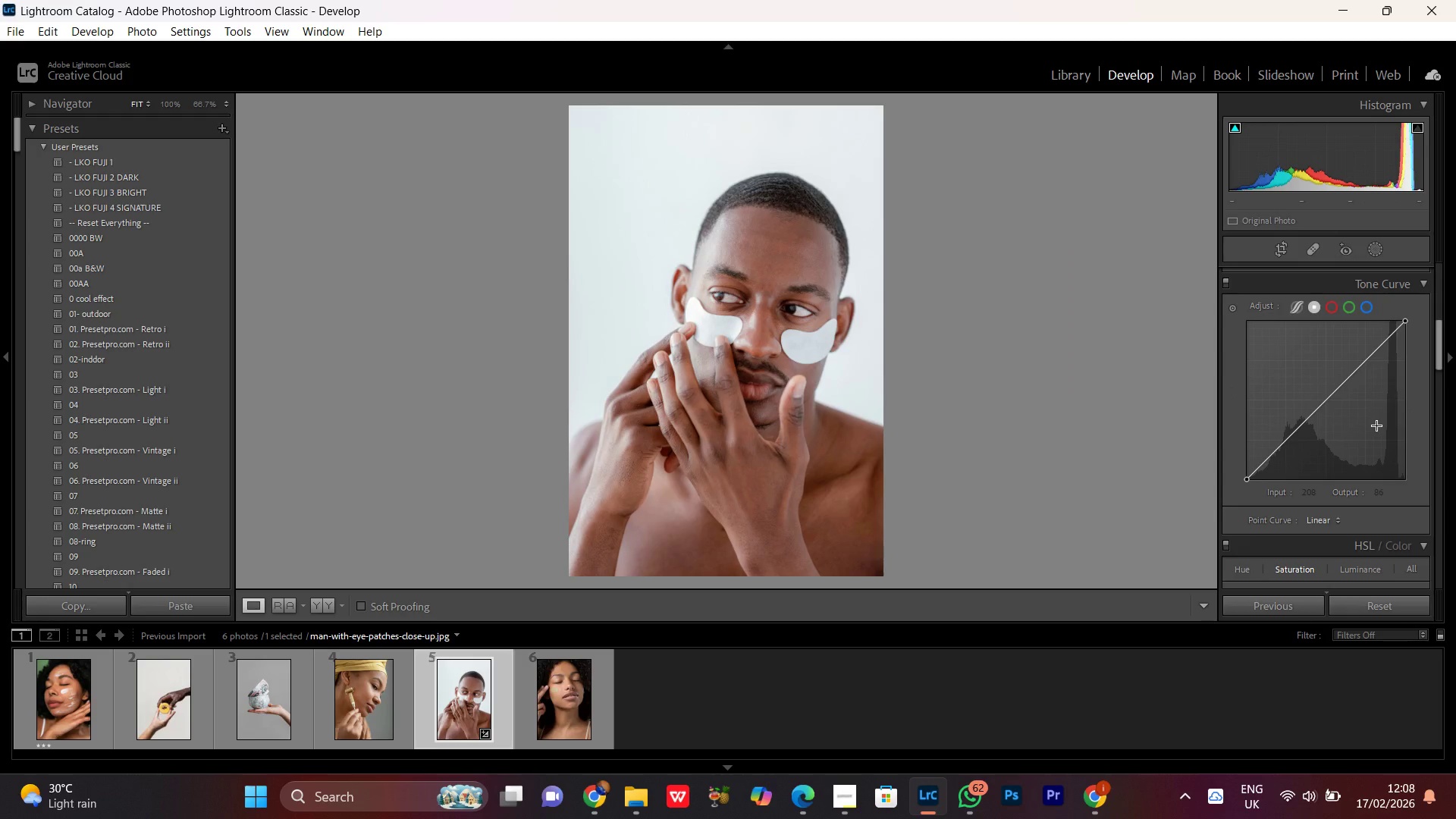 
scroll: coordinate [1329, 394], scroll_direction: up, amount: 3.0
 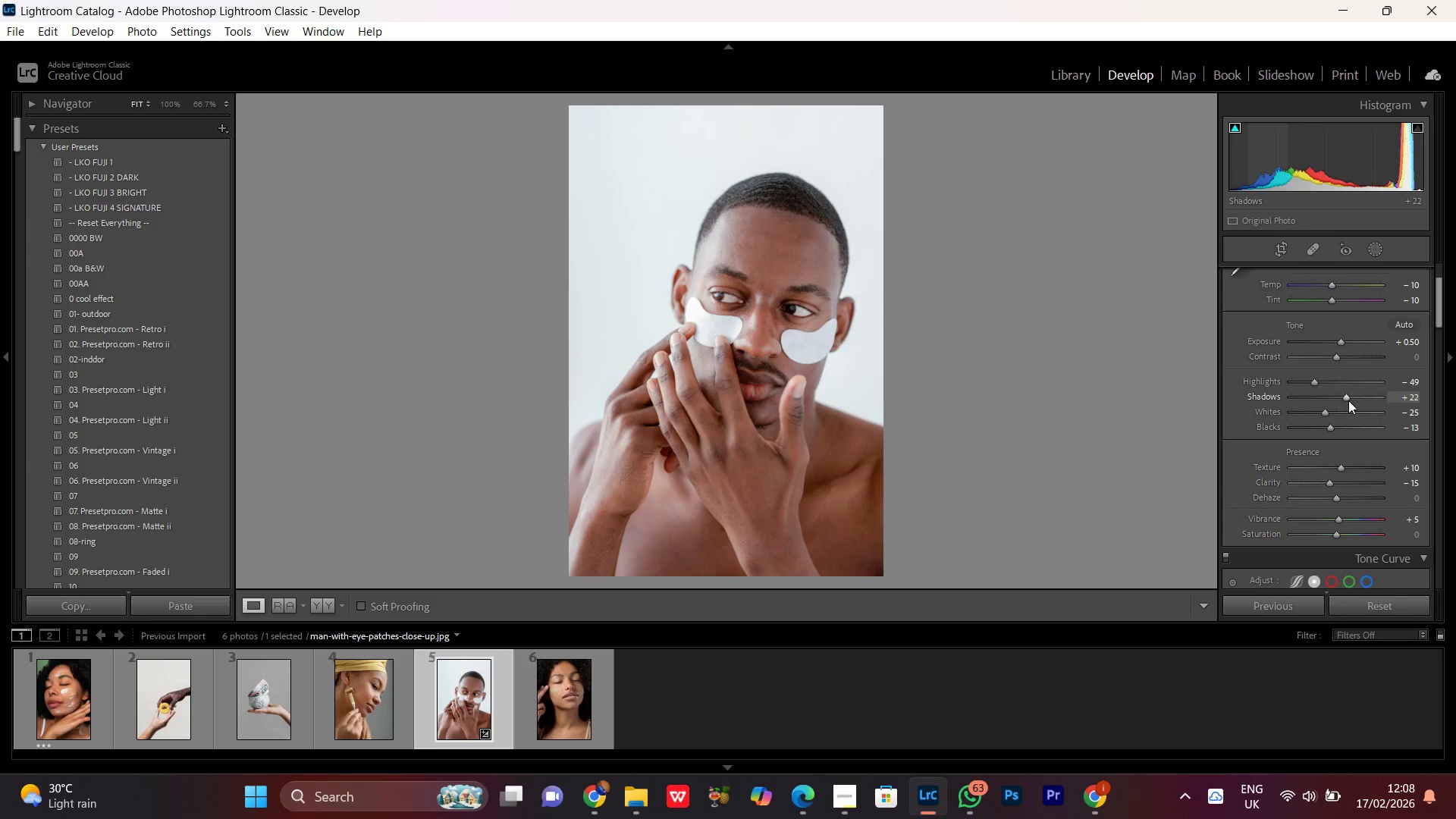 
left_click([1345, 398])
 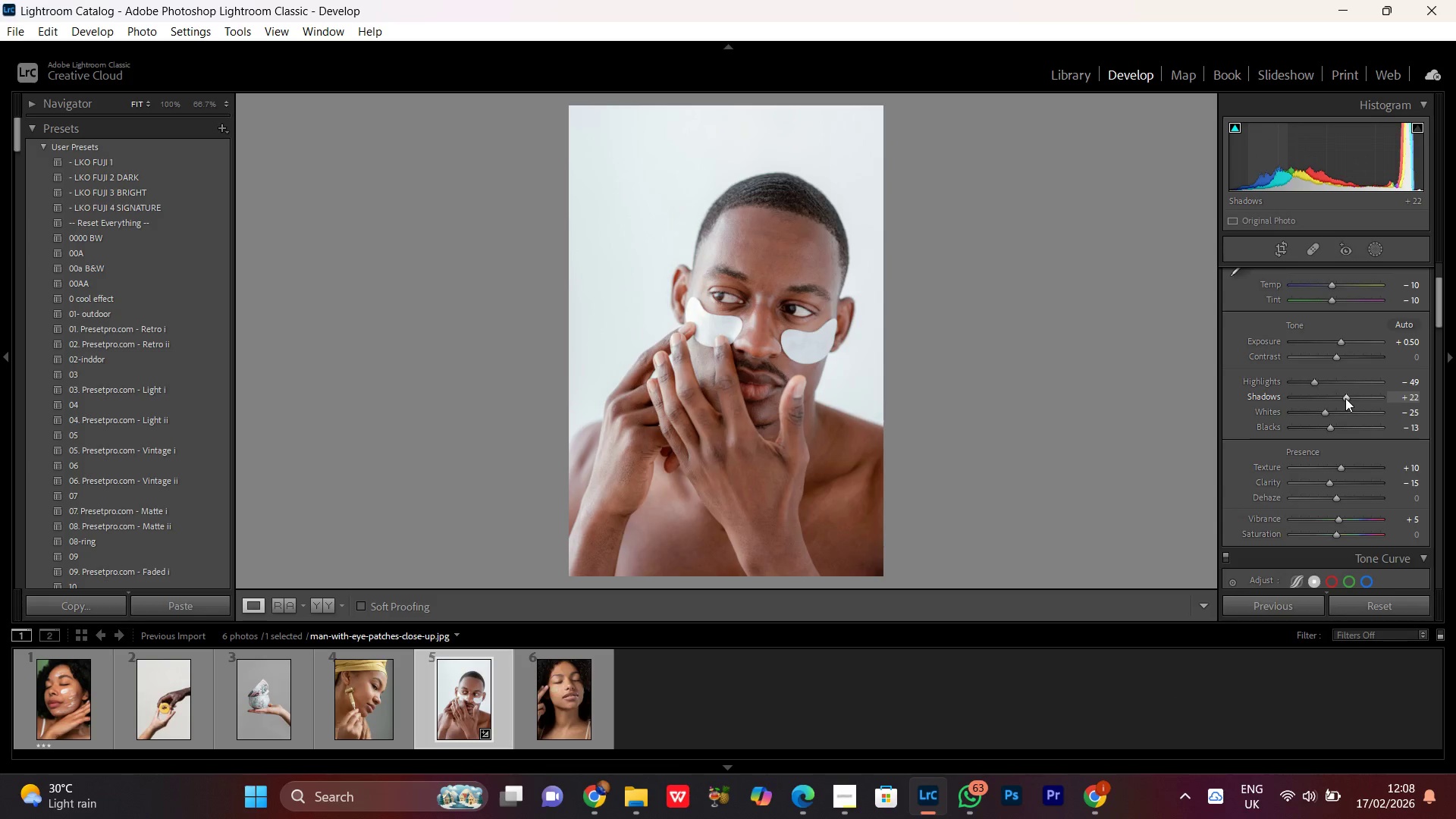 
scroll: coordinate [1345, 398], scroll_direction: up, amount: 1.0
 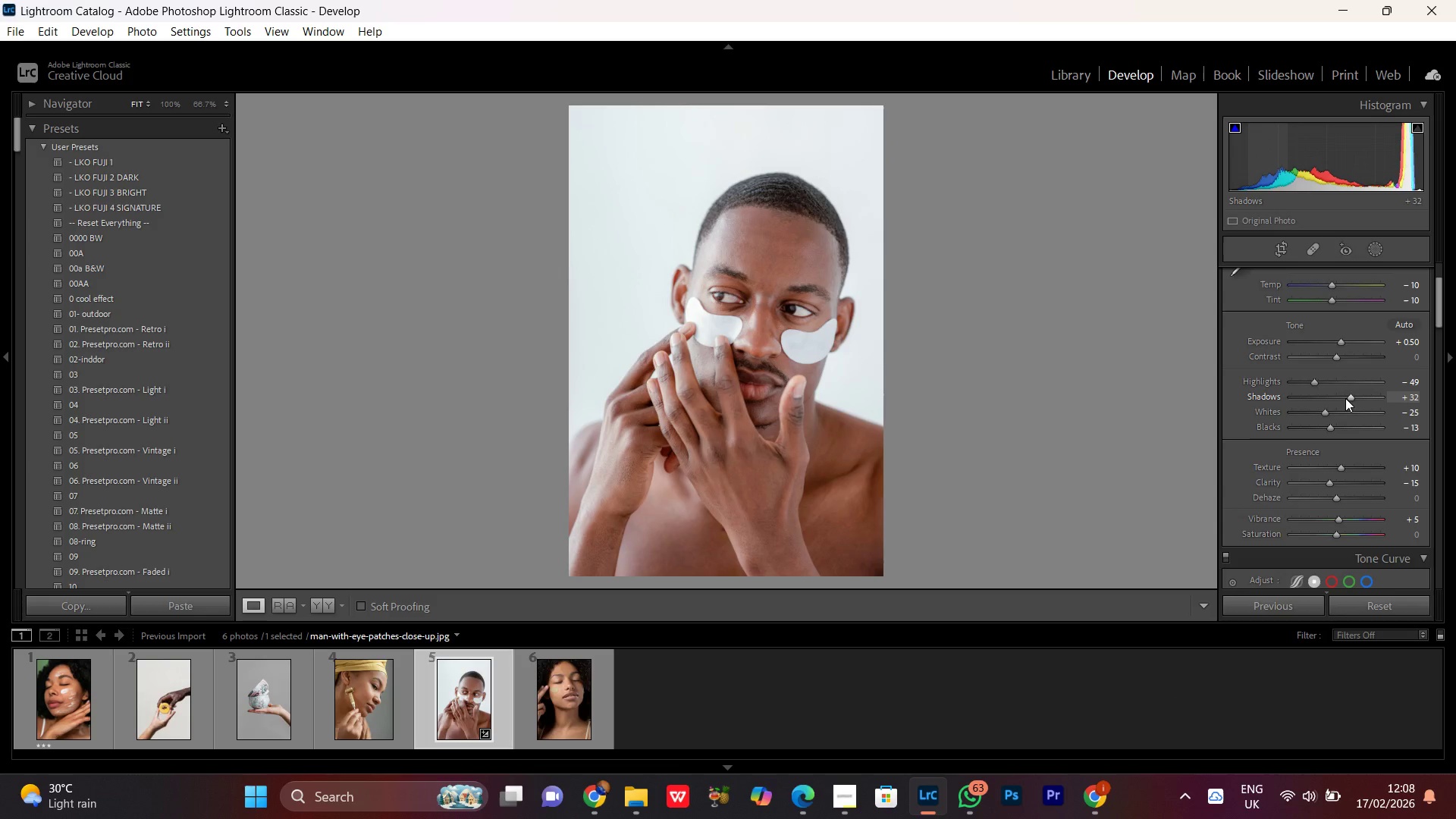 
scroll: coordinate [1348, 395], scroll_direction: down, amount: 2.0
 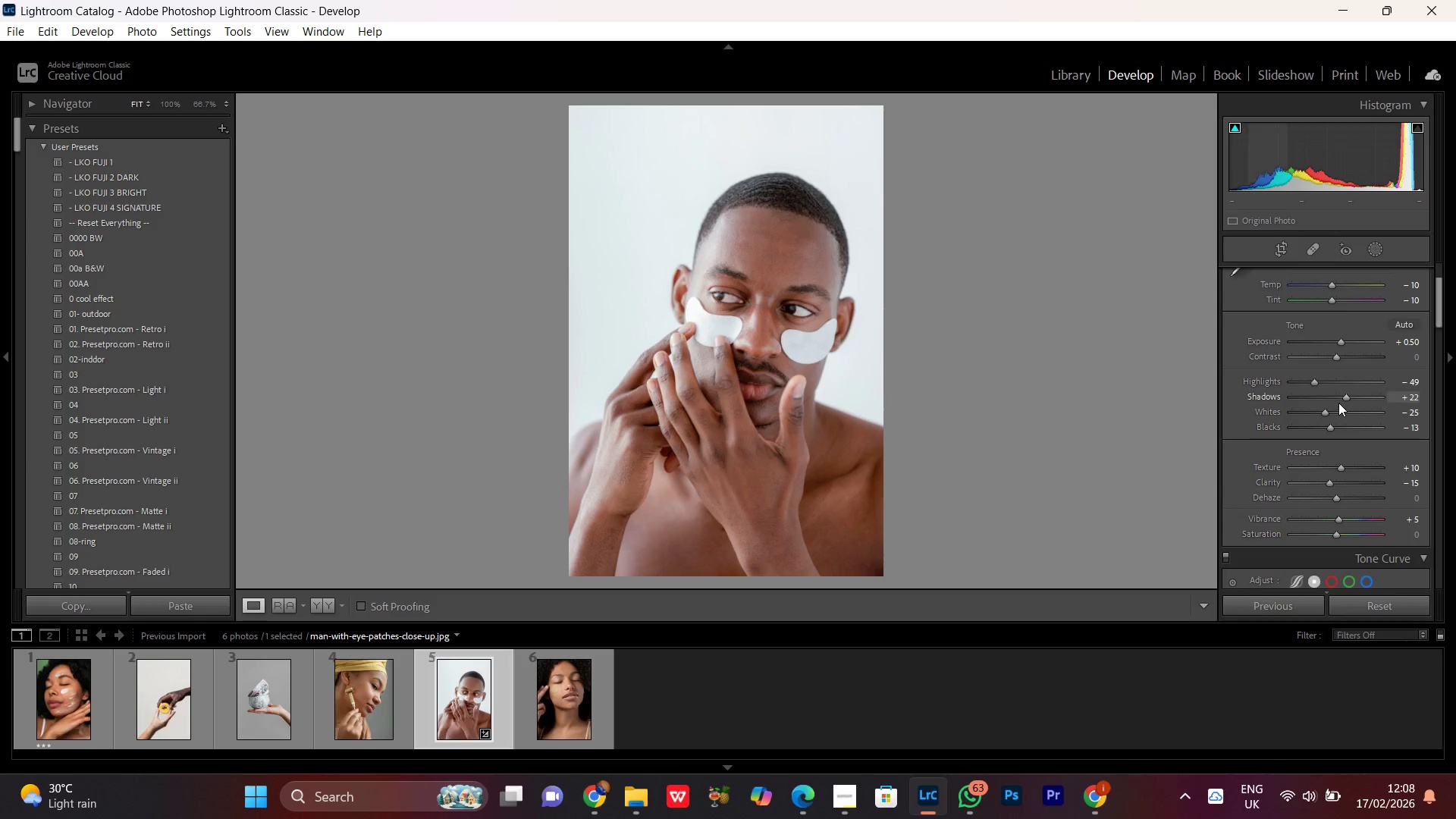 
double_click([770, 313])
 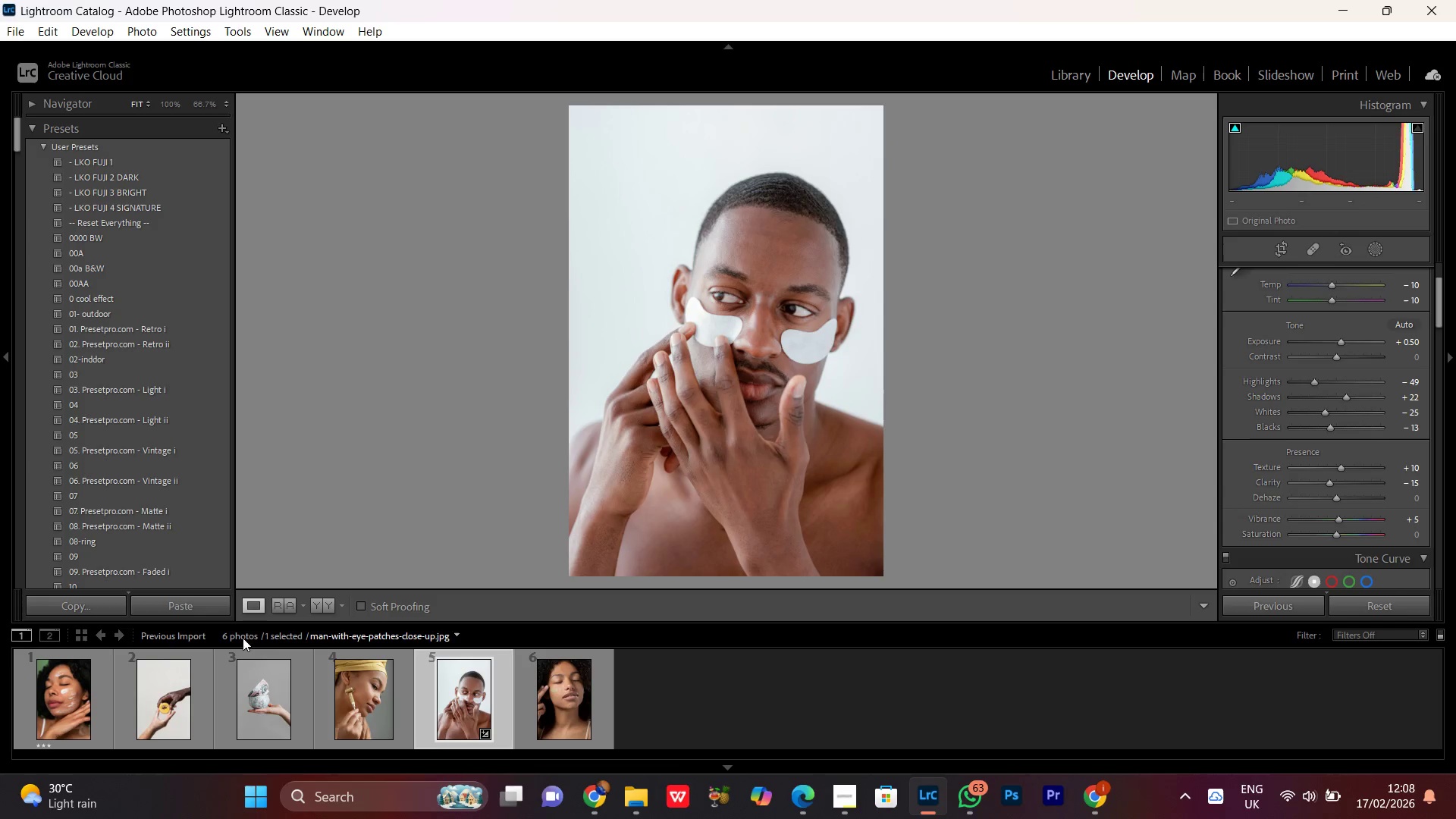 
left_click([325, 608])
 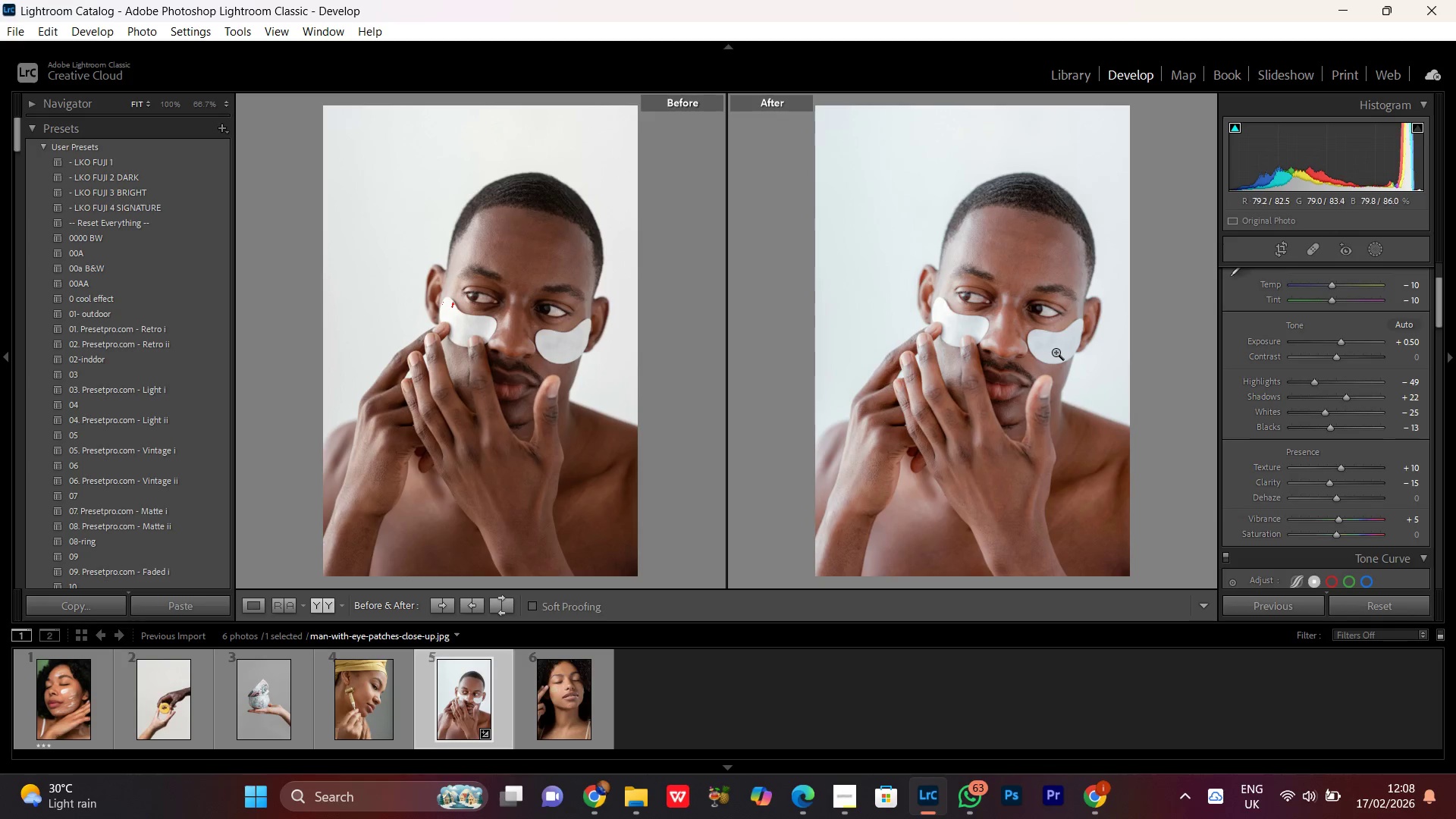 
double_click([1056, 352])
 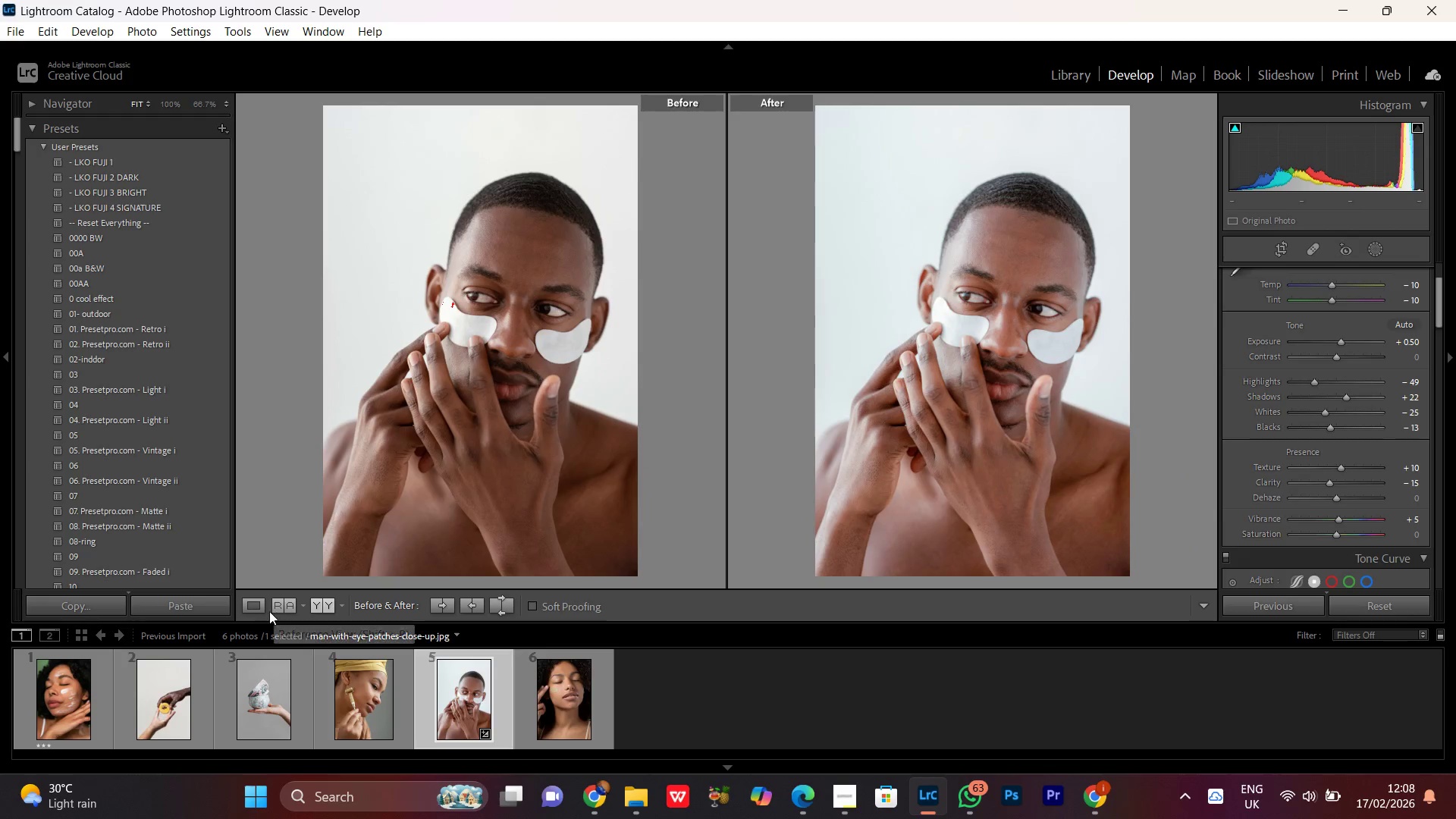 
left_click([262, 604])
 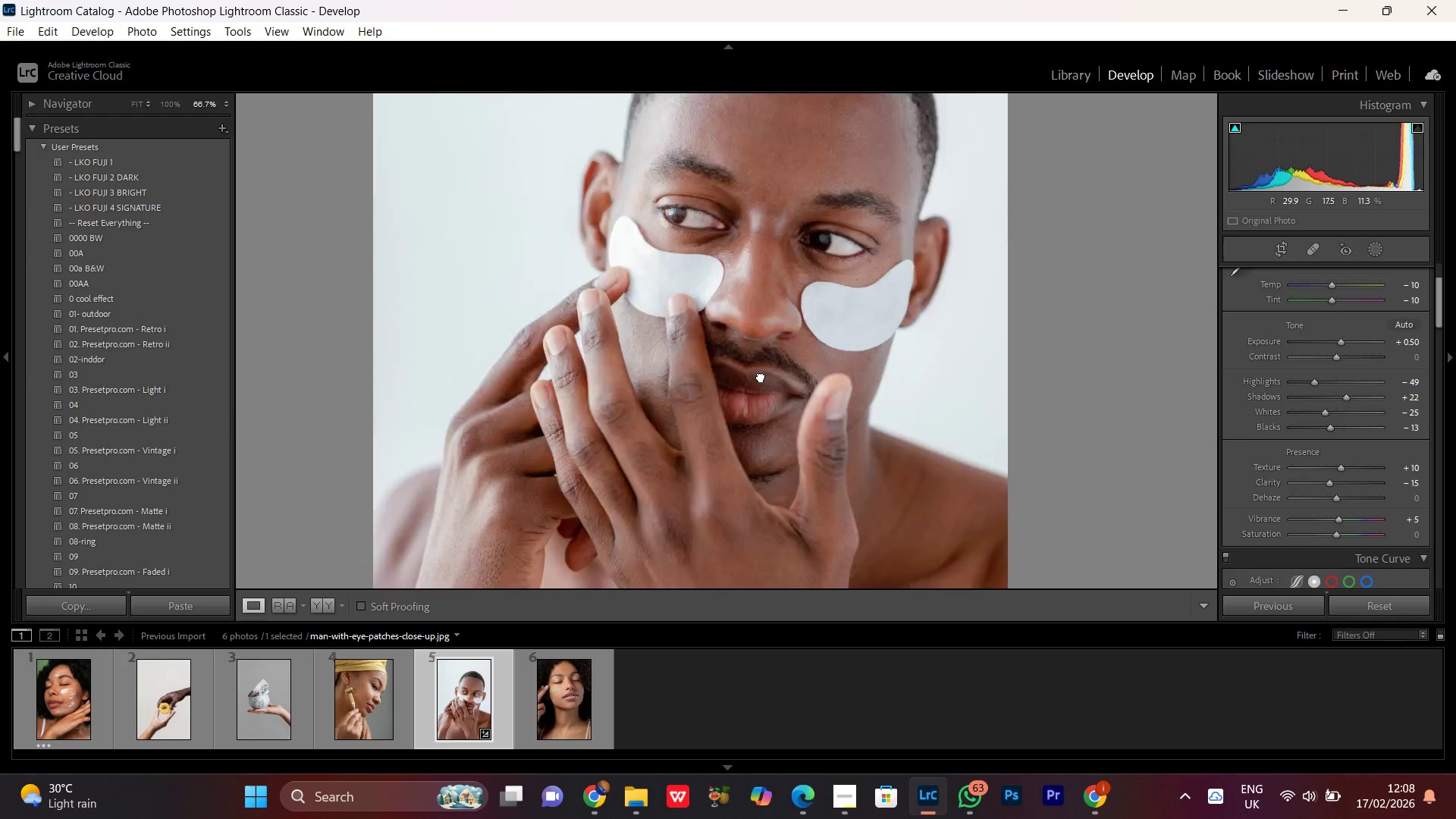 
double_click([801, 337])
 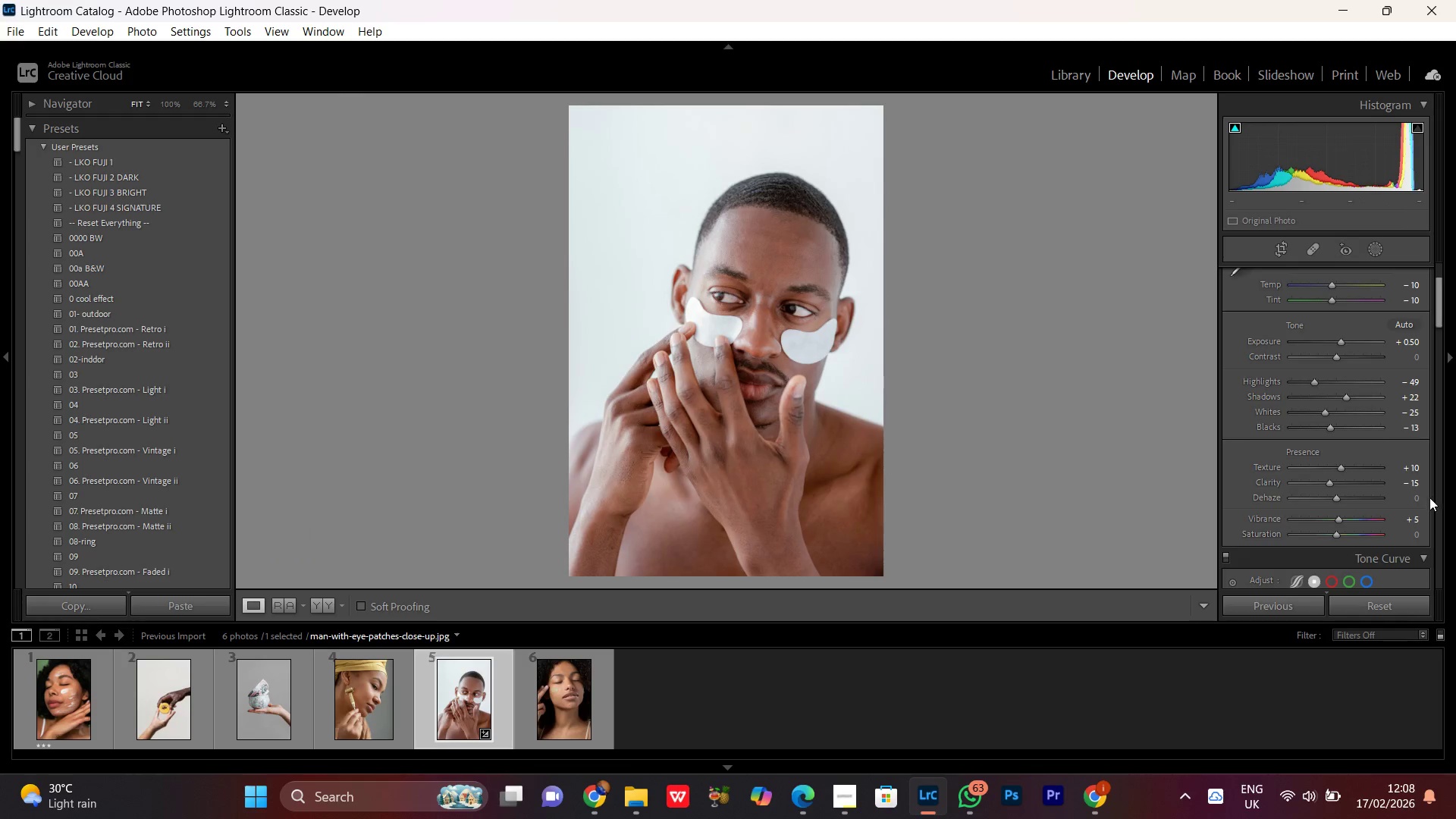 
scroll: coordinate [1376, 494], scroll_direction: down, amount: 1.0
 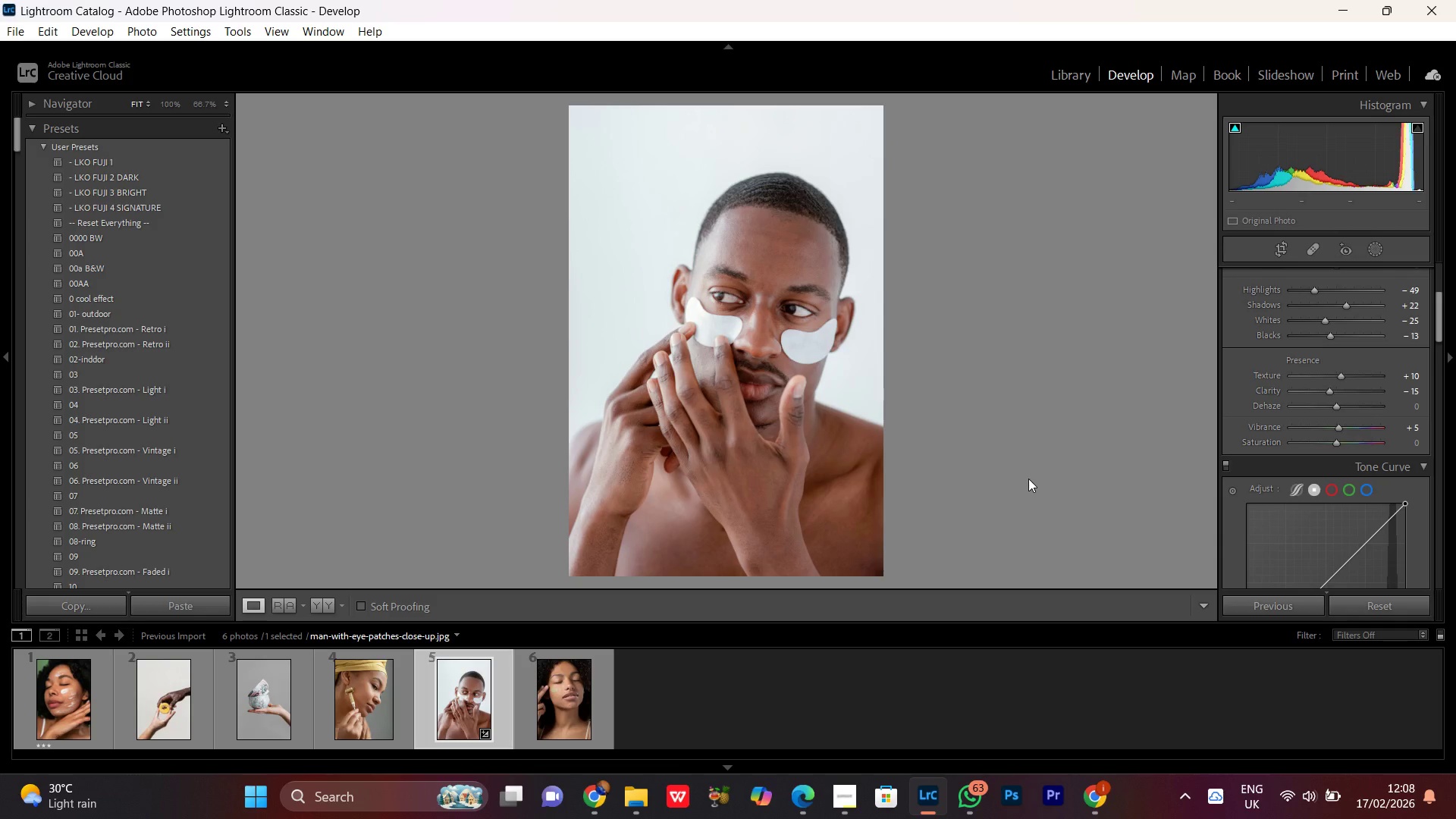 
wait(10.72)
 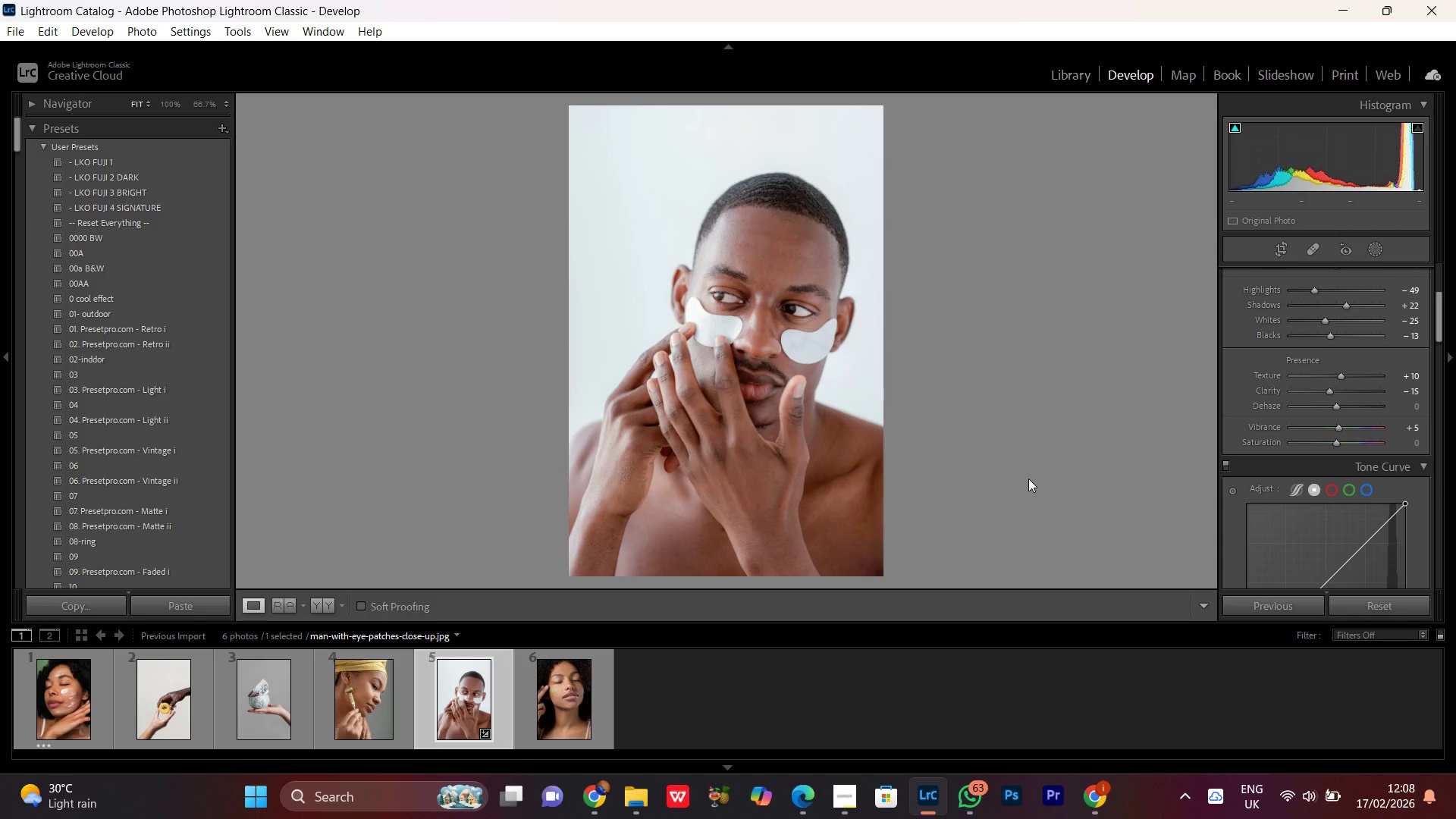 
left_click([789, 320])
 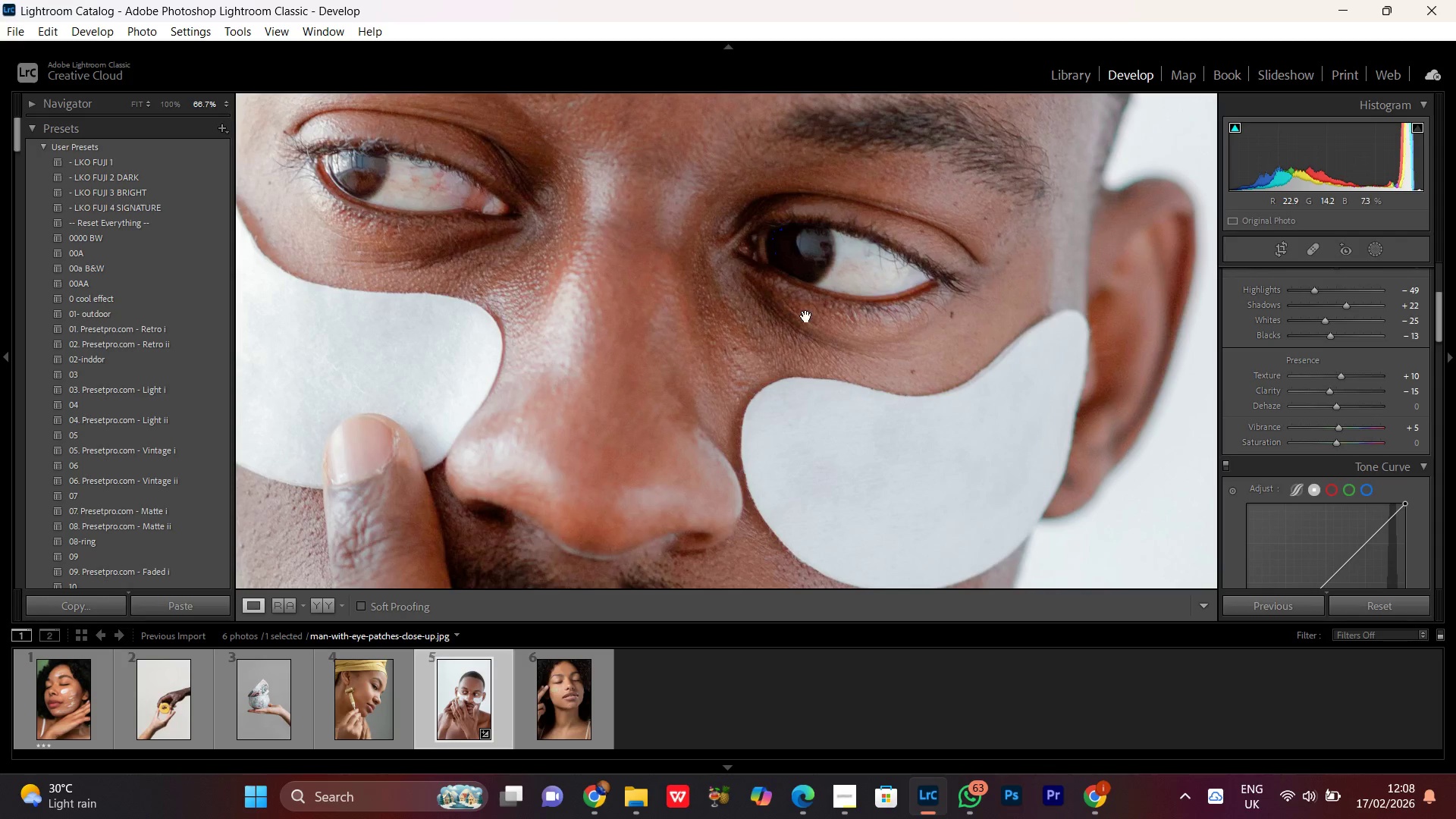 
left_click([806, 316])
 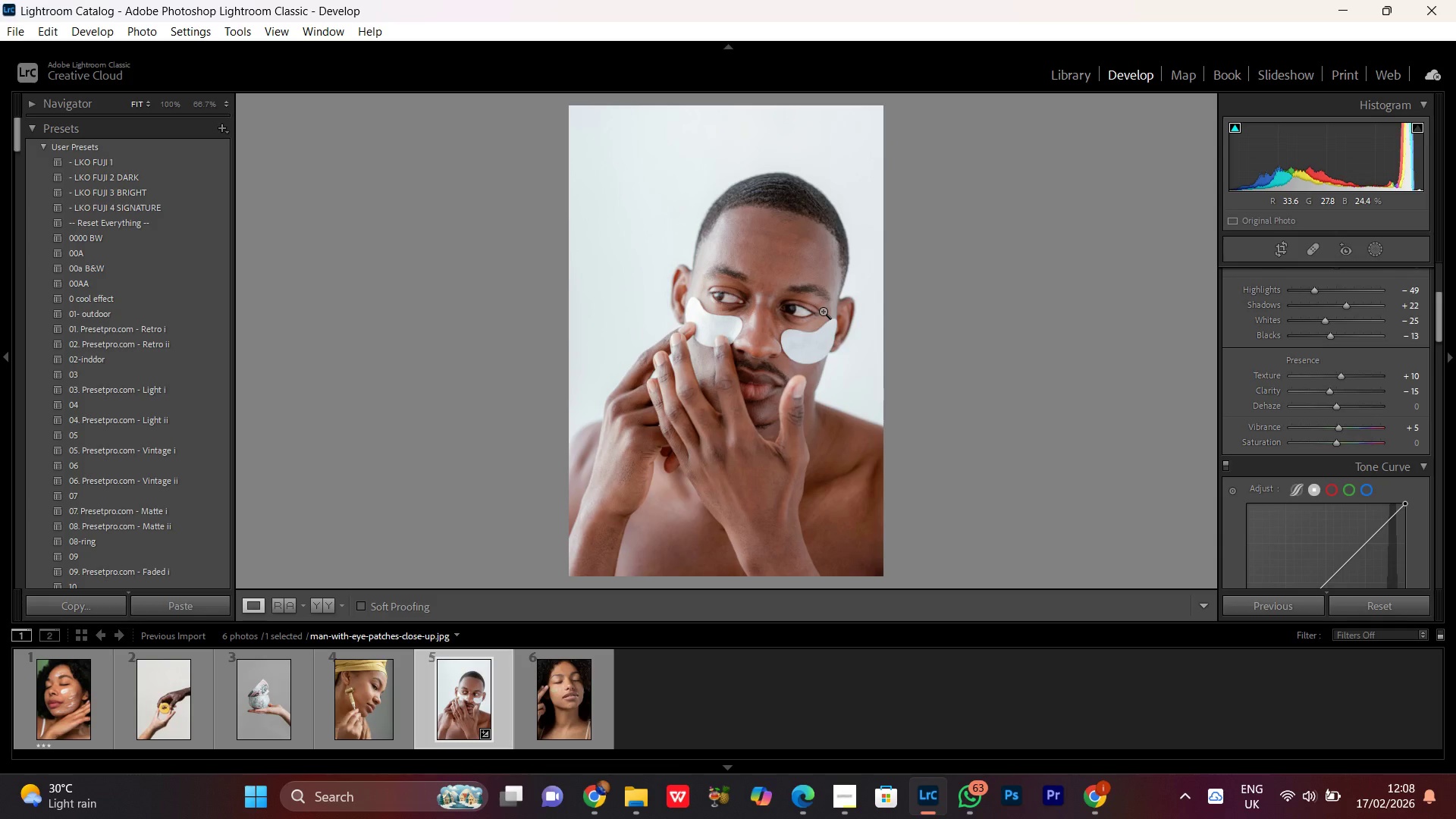 
wait(8.31)
 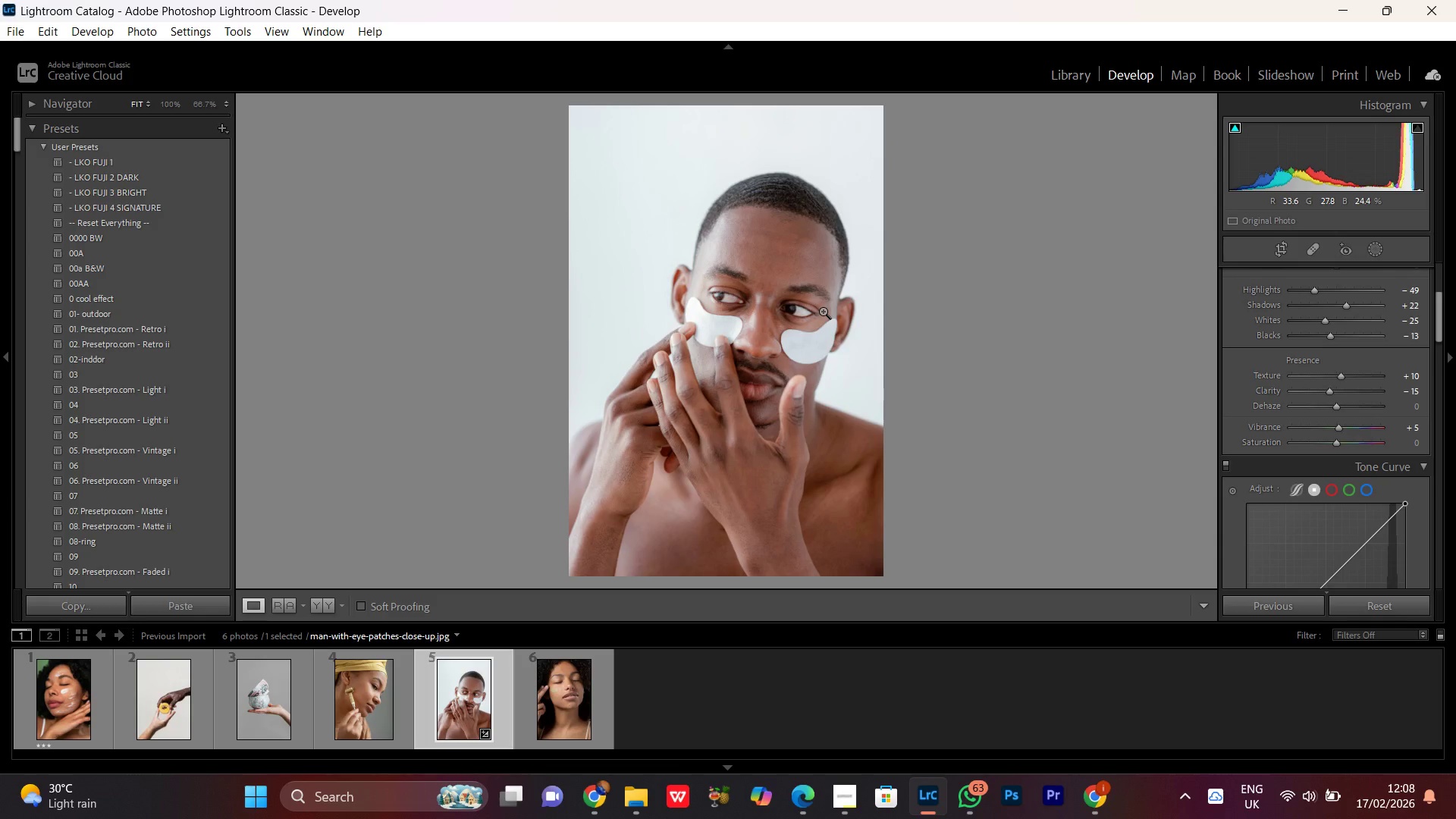 
double_click([792, 298])
 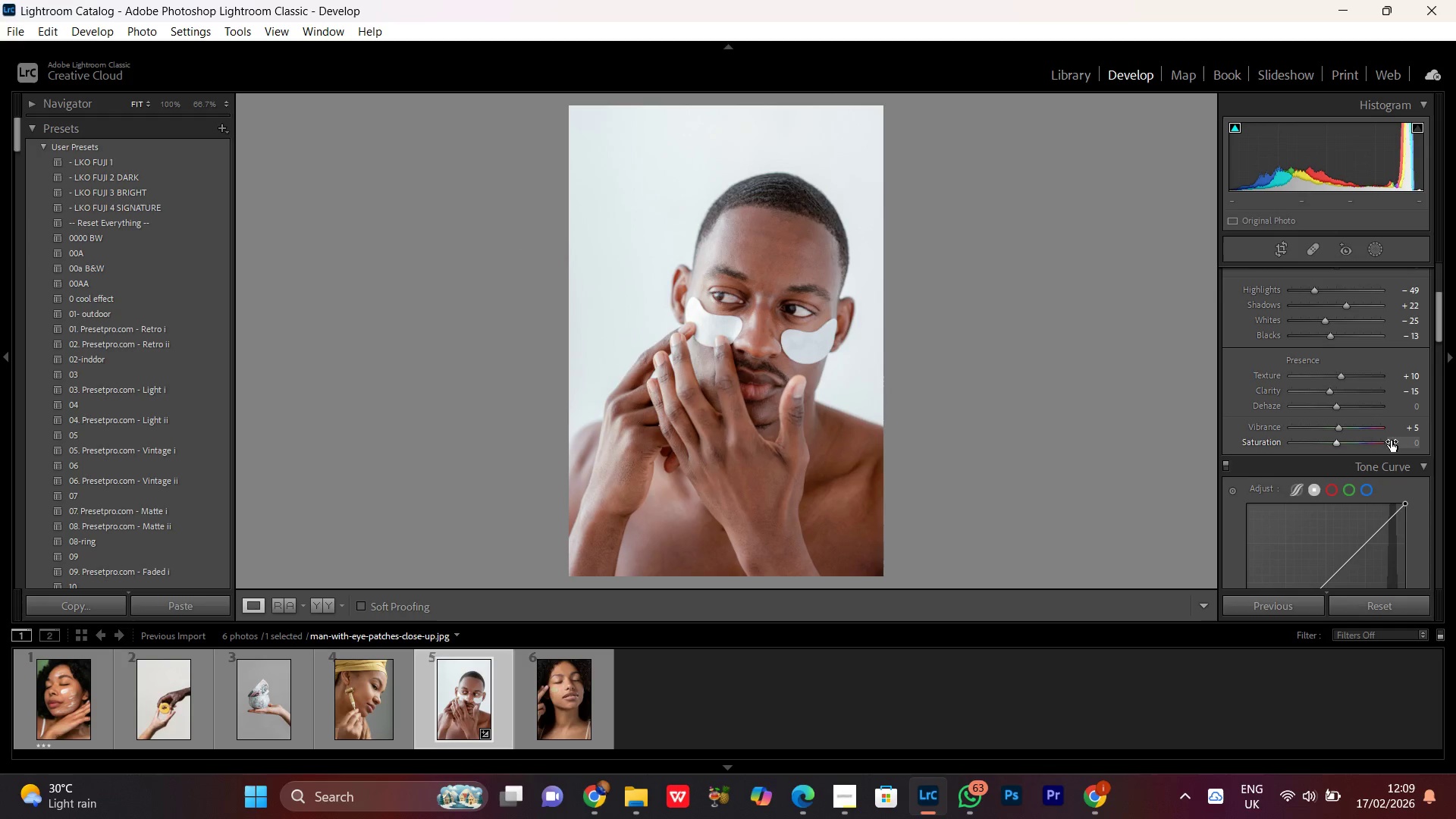 
scroll: coordinate [1362, 430], scroll_direction: down, amount: 4.0
 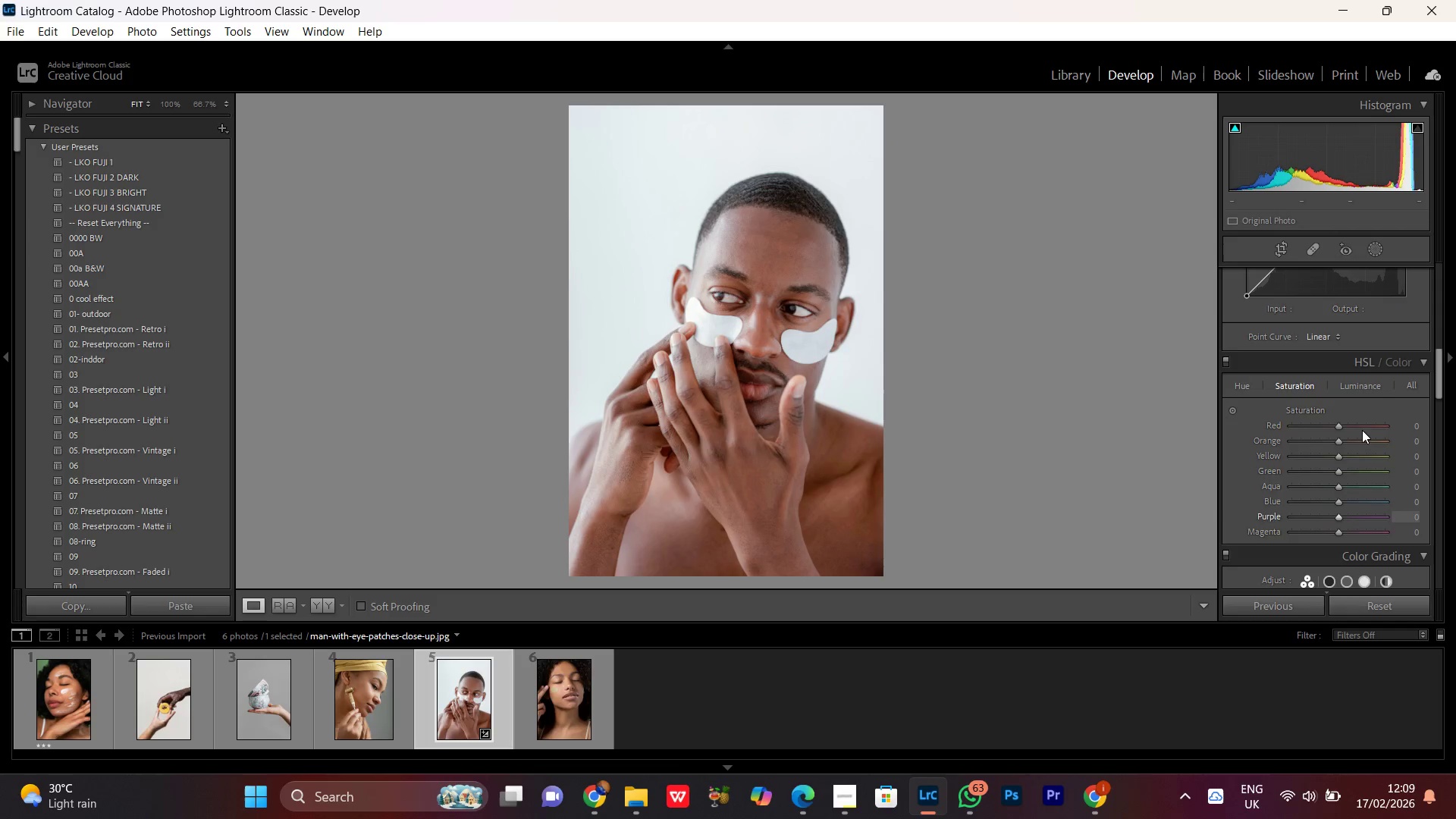 
scroll: coordinate [1362, 430], scroll_direction: up, amount: 1.0
 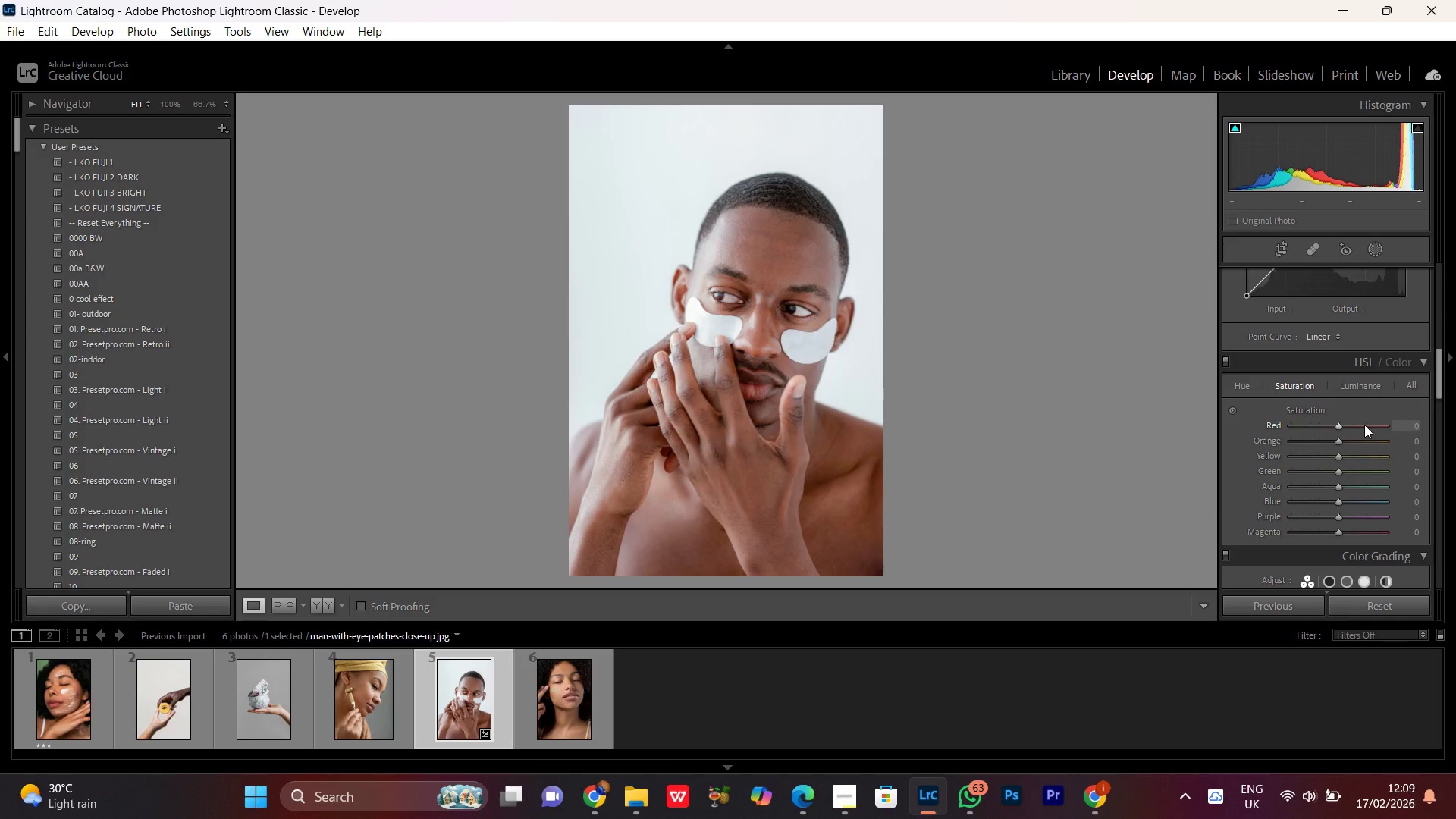 
wait(8.46)
 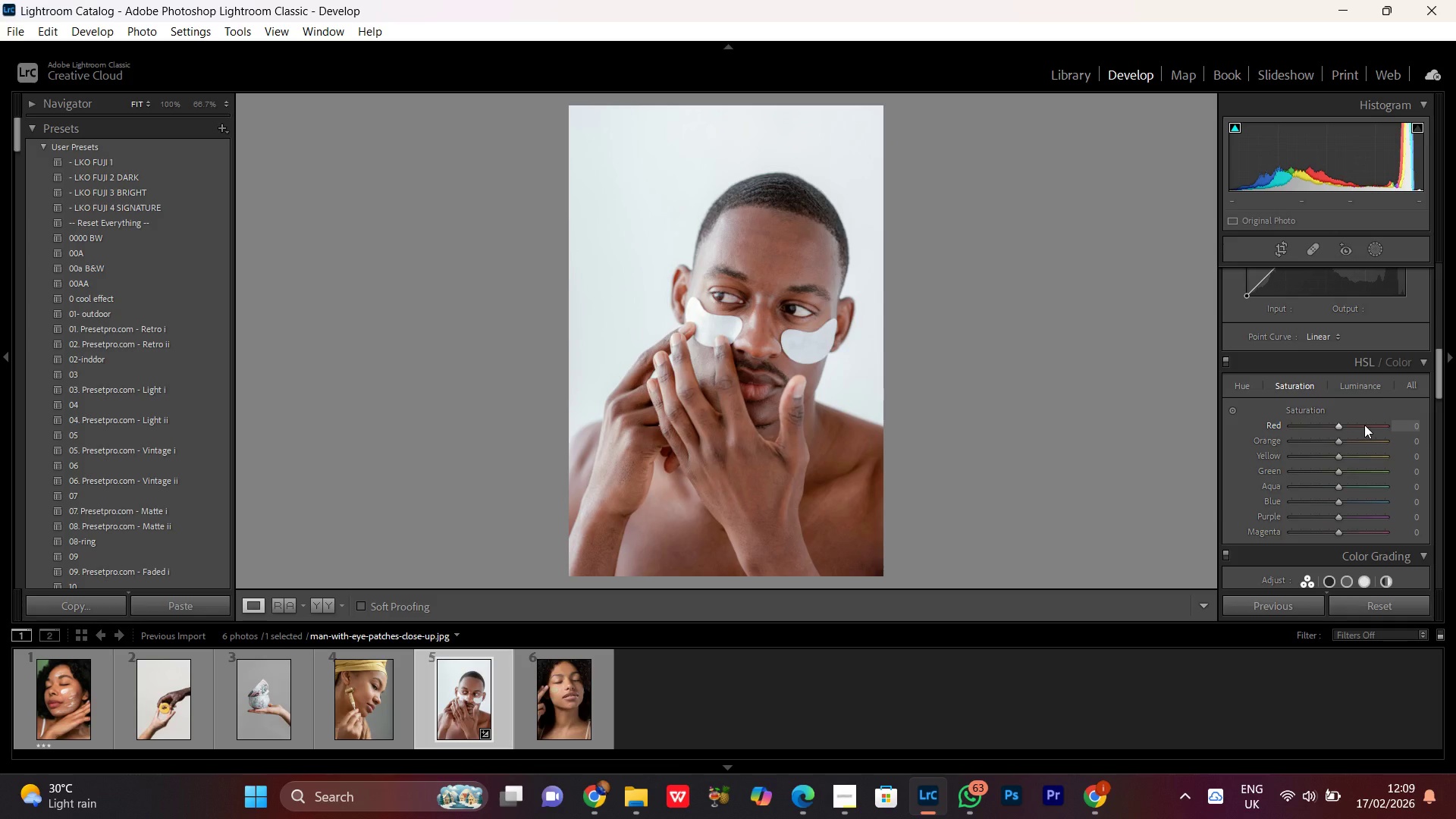 
scroll: coordinate [1364, 426], scroll_direction: down, amount: 2.0
 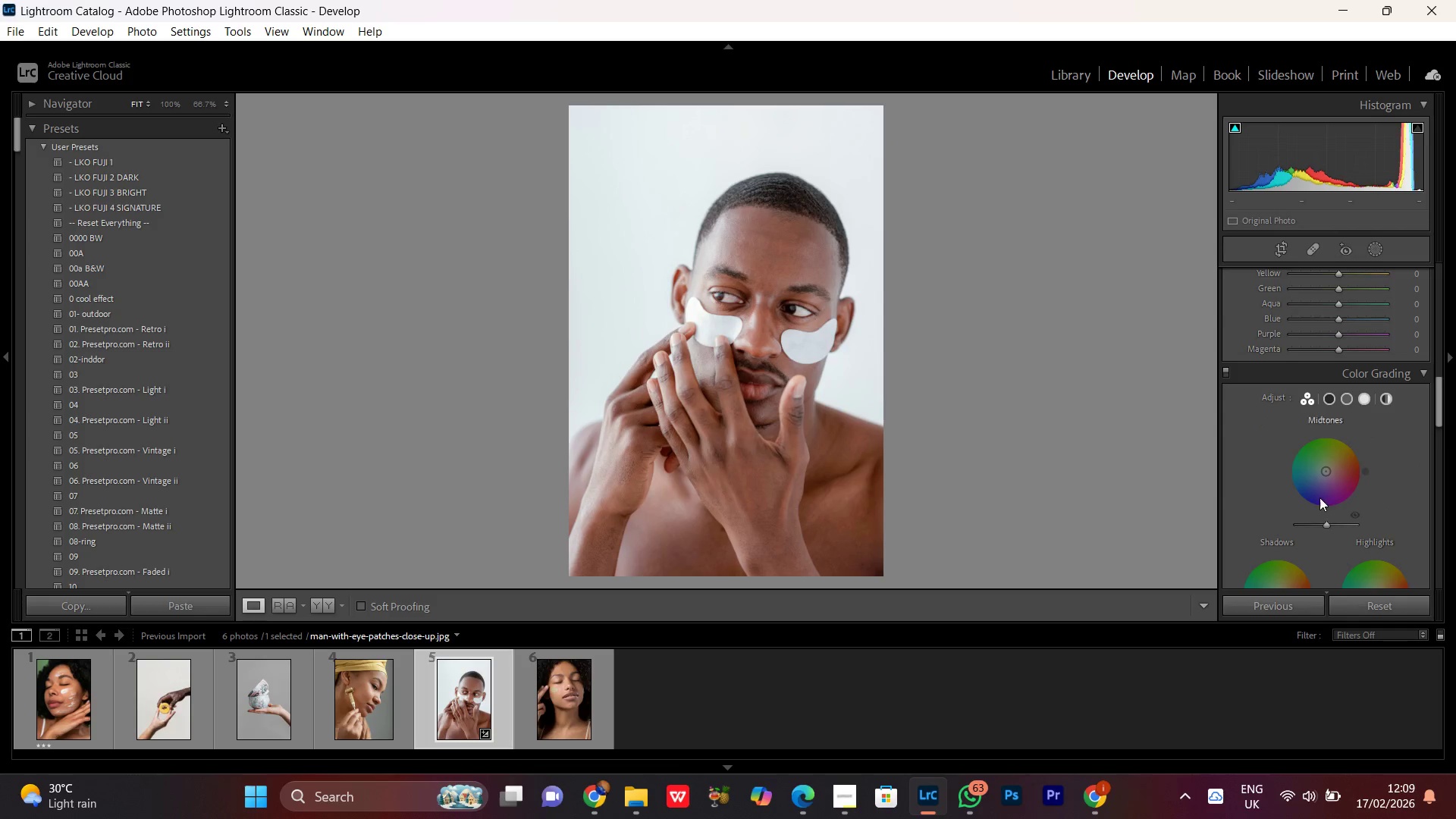 
scroll: coordinate [1354, 450], scroll_direction: up, amount: 2.0
 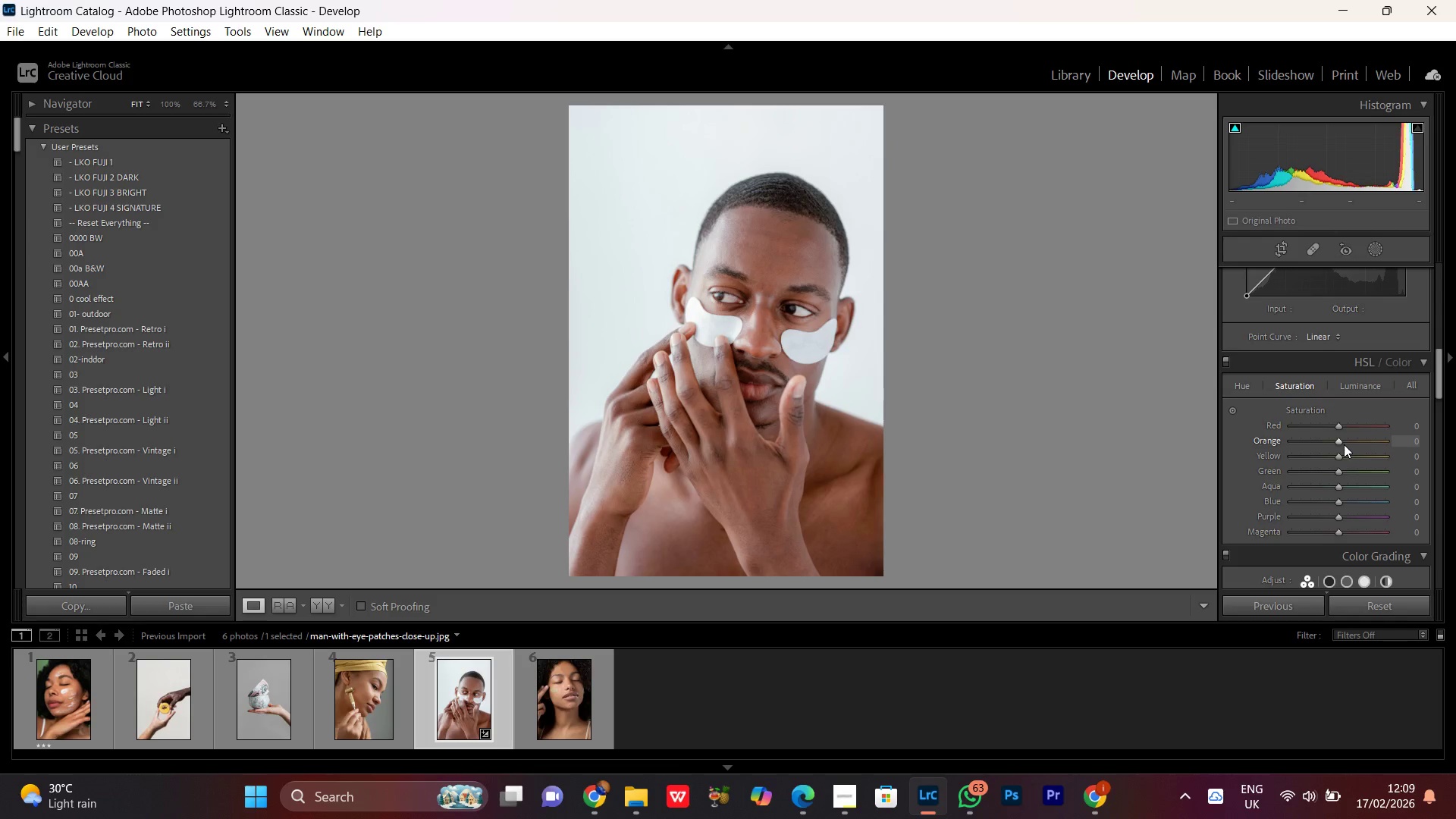 
left_click([1338, 441])
 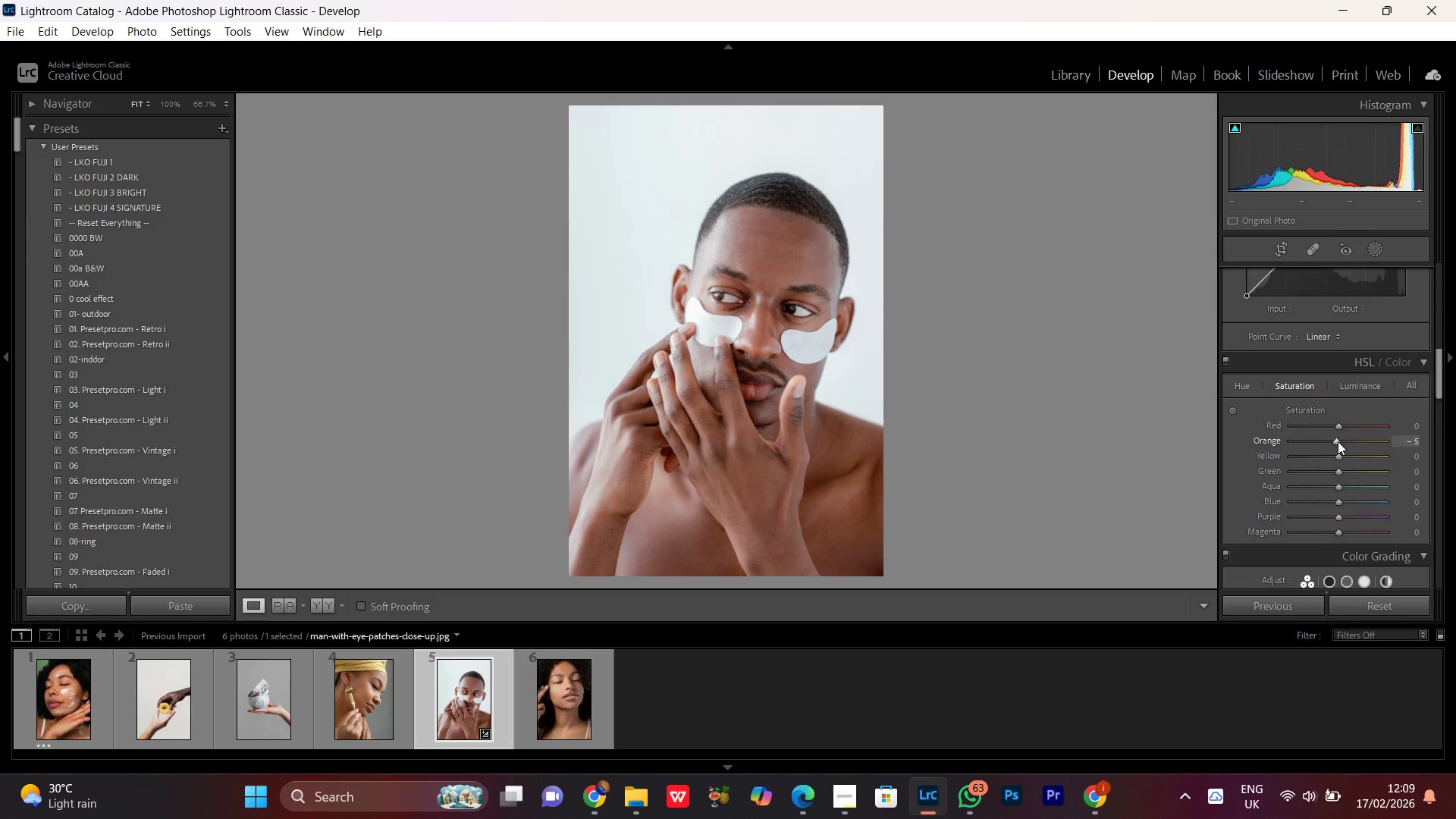 
scroll: coordinate [1338, 441], scroll_direction: down, amount: 3.0
 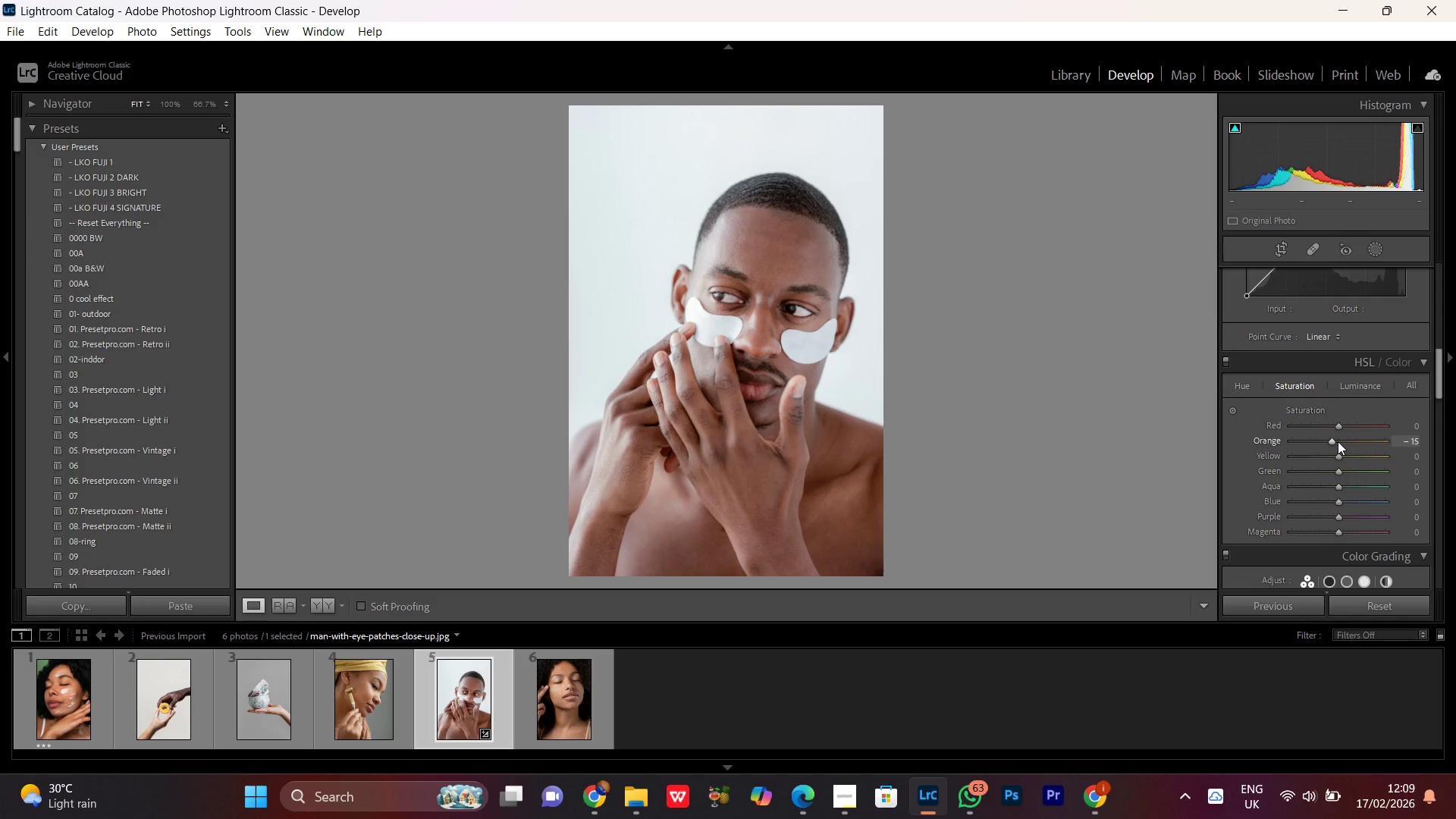 
scroll: coordinate [1338, 441], scroll_direction: up, amount: 2.0
 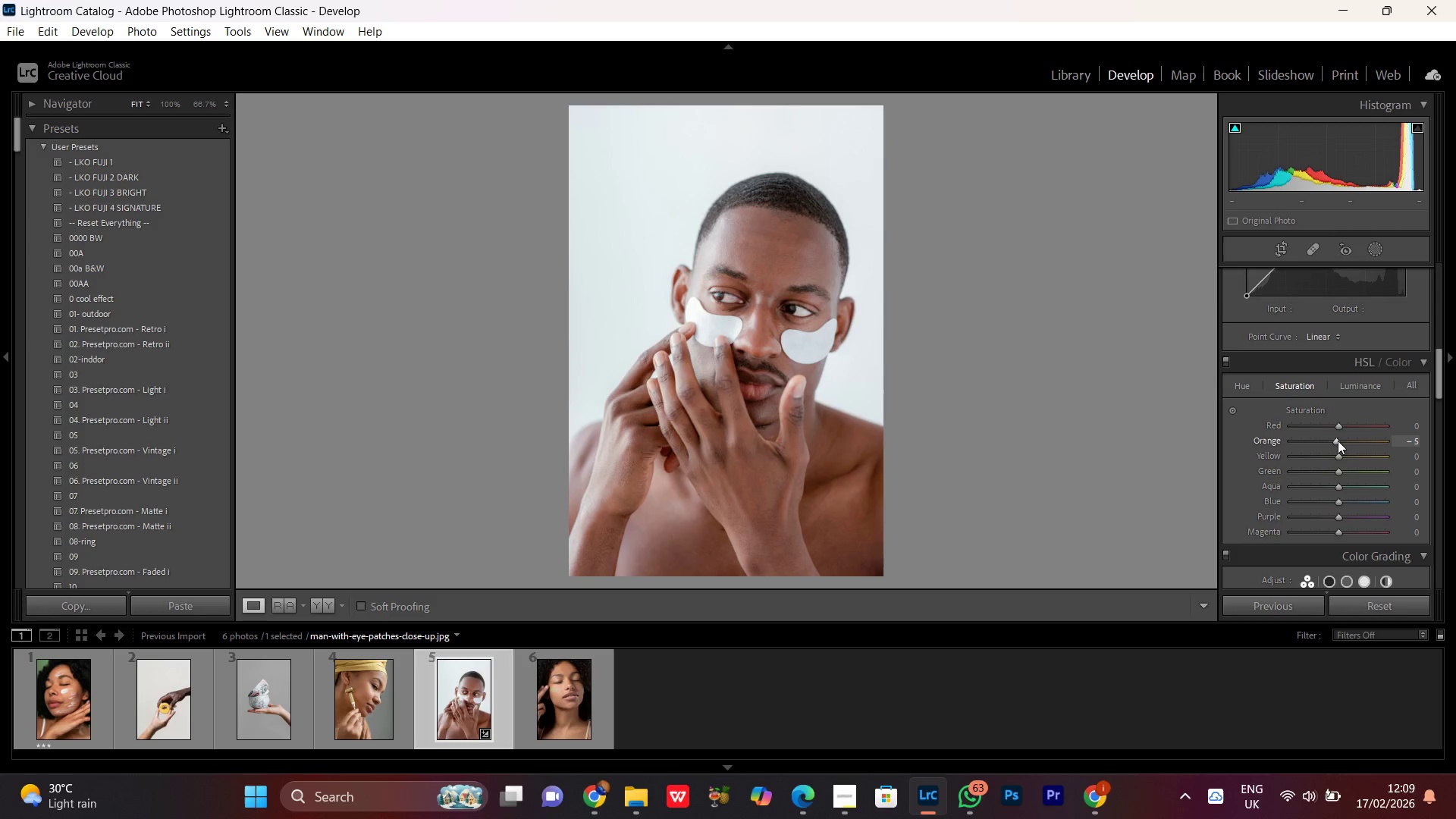 
wait(12.63)
 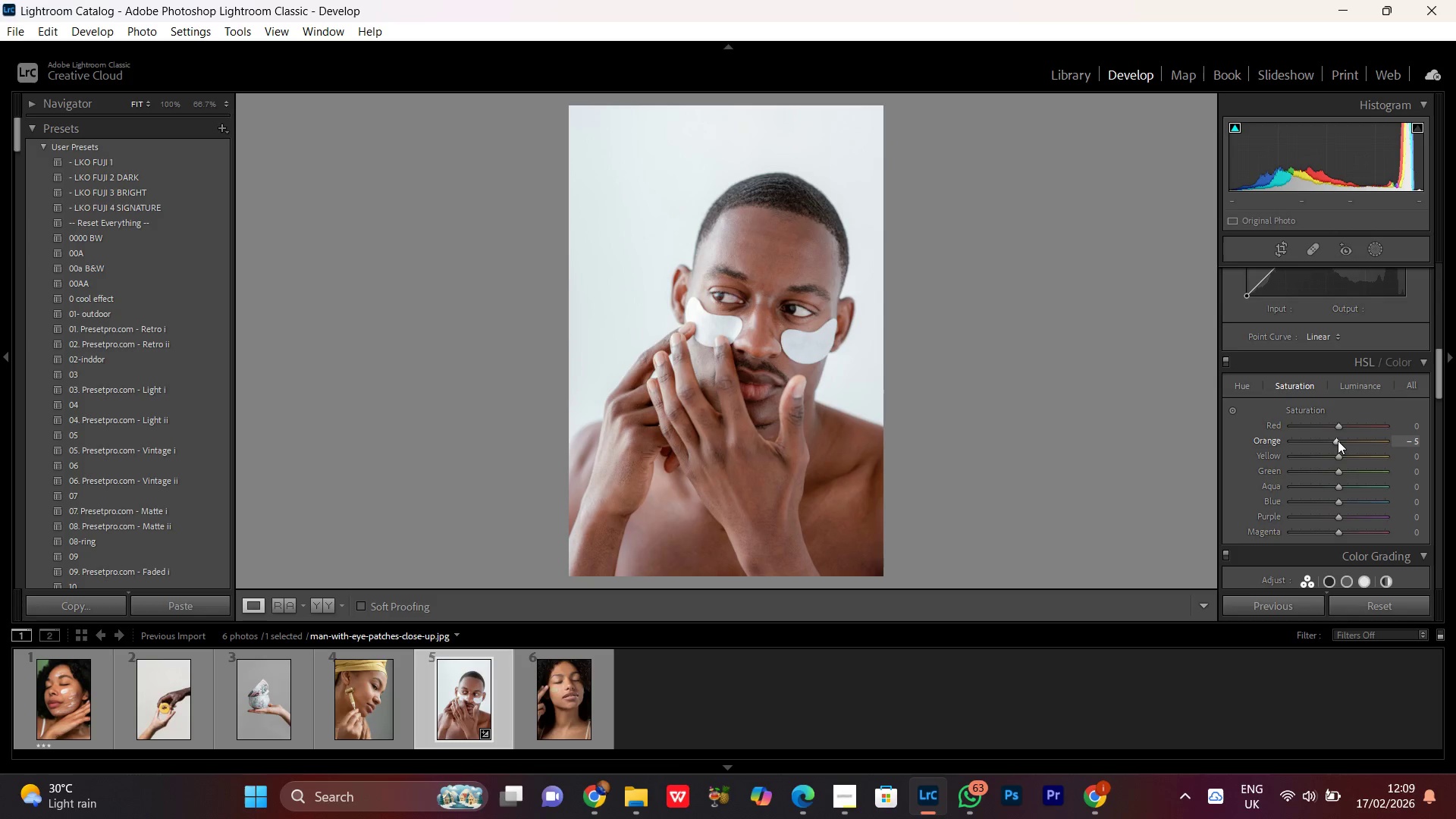 
left_click([1346, 433])
 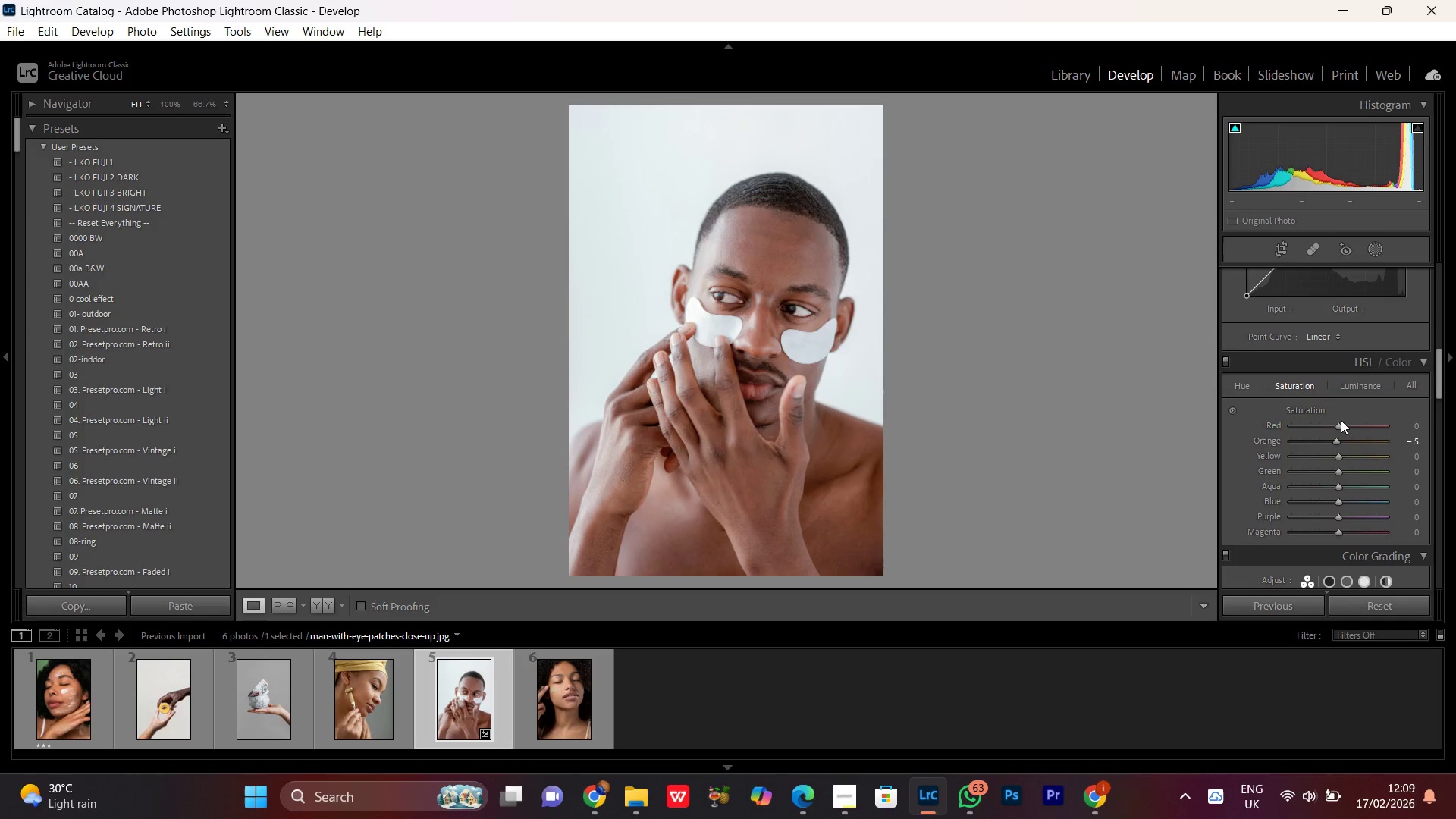 
double_click([1338, 423])
 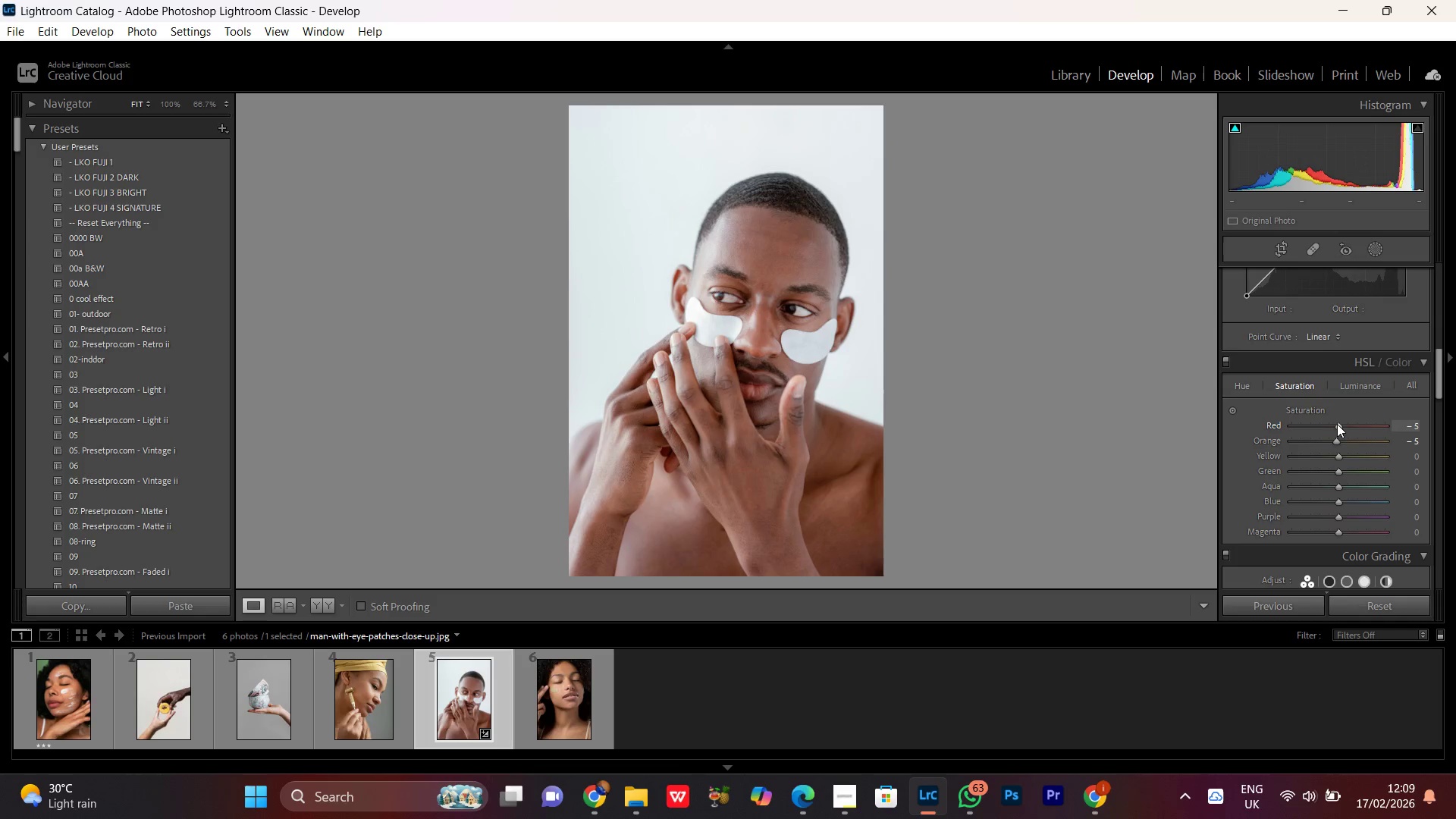 
scroll: coordinate [1337, 424], scroll_direction: down, amount: 1.0
 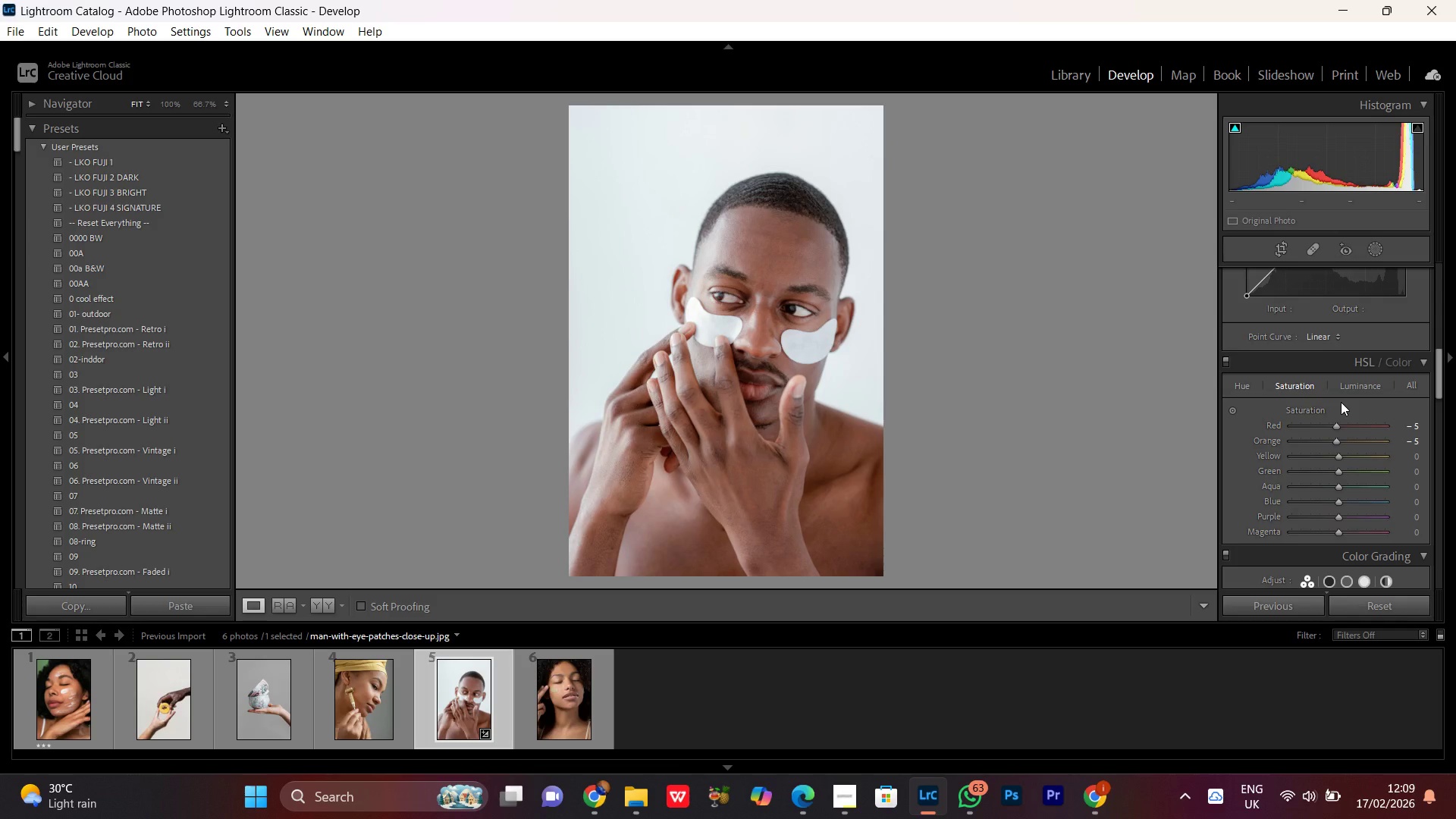 
wait(8.58)
 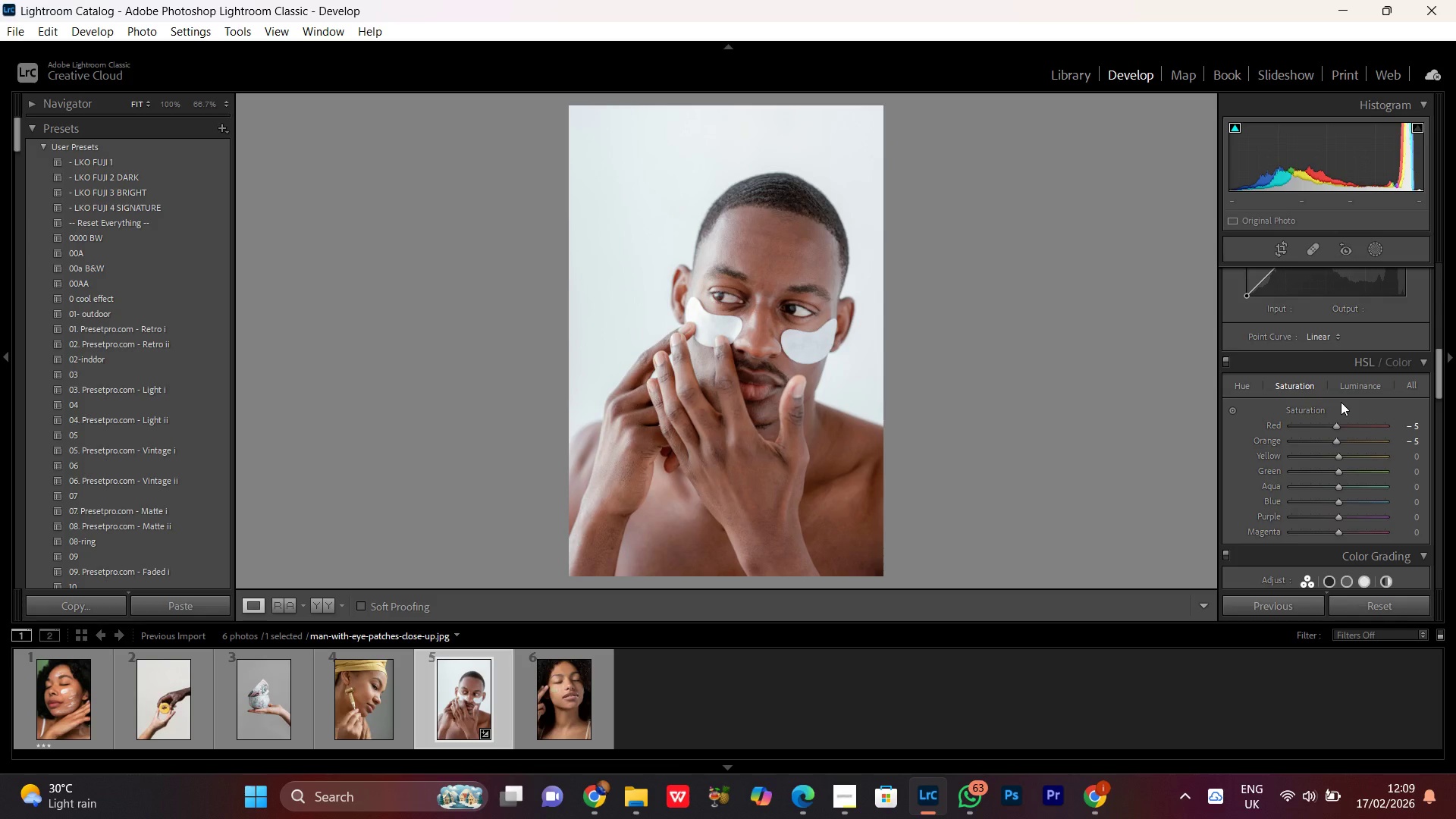 
left_click([1370, 387])
 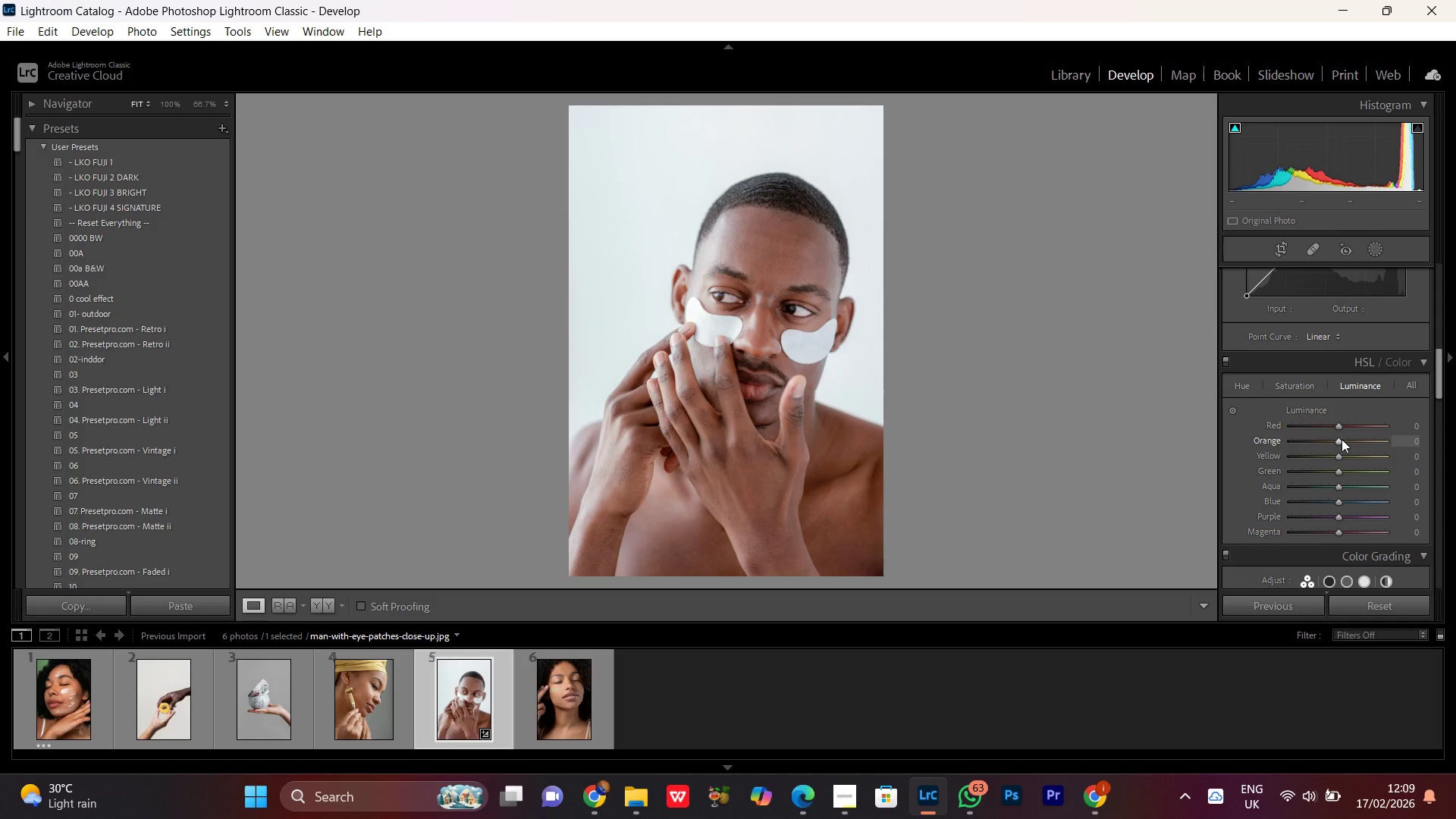 
left_click([1341, 439])
 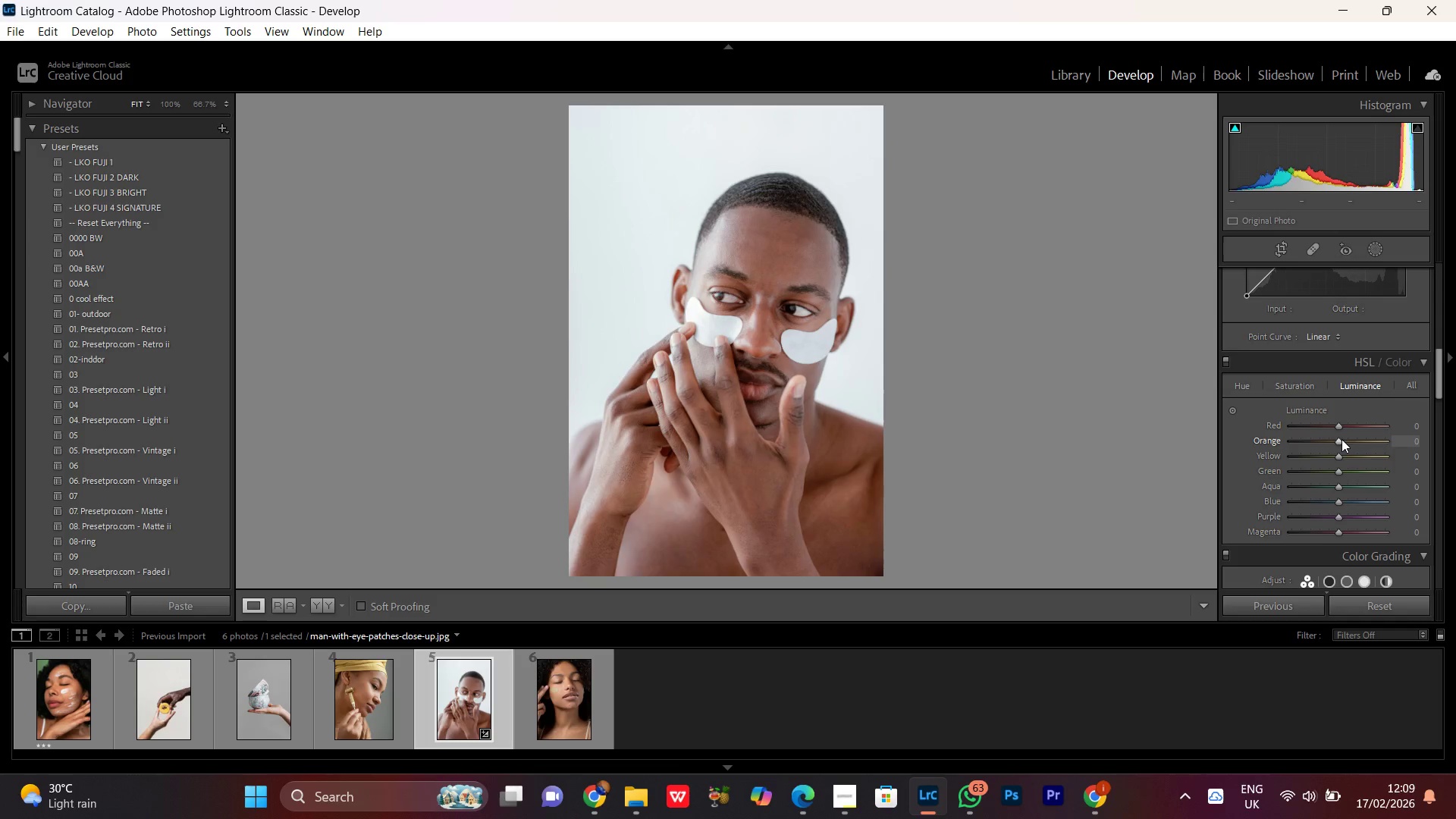 
scroll: coordinate [1341, 439], scroll_direction: up, amount: 2.0
 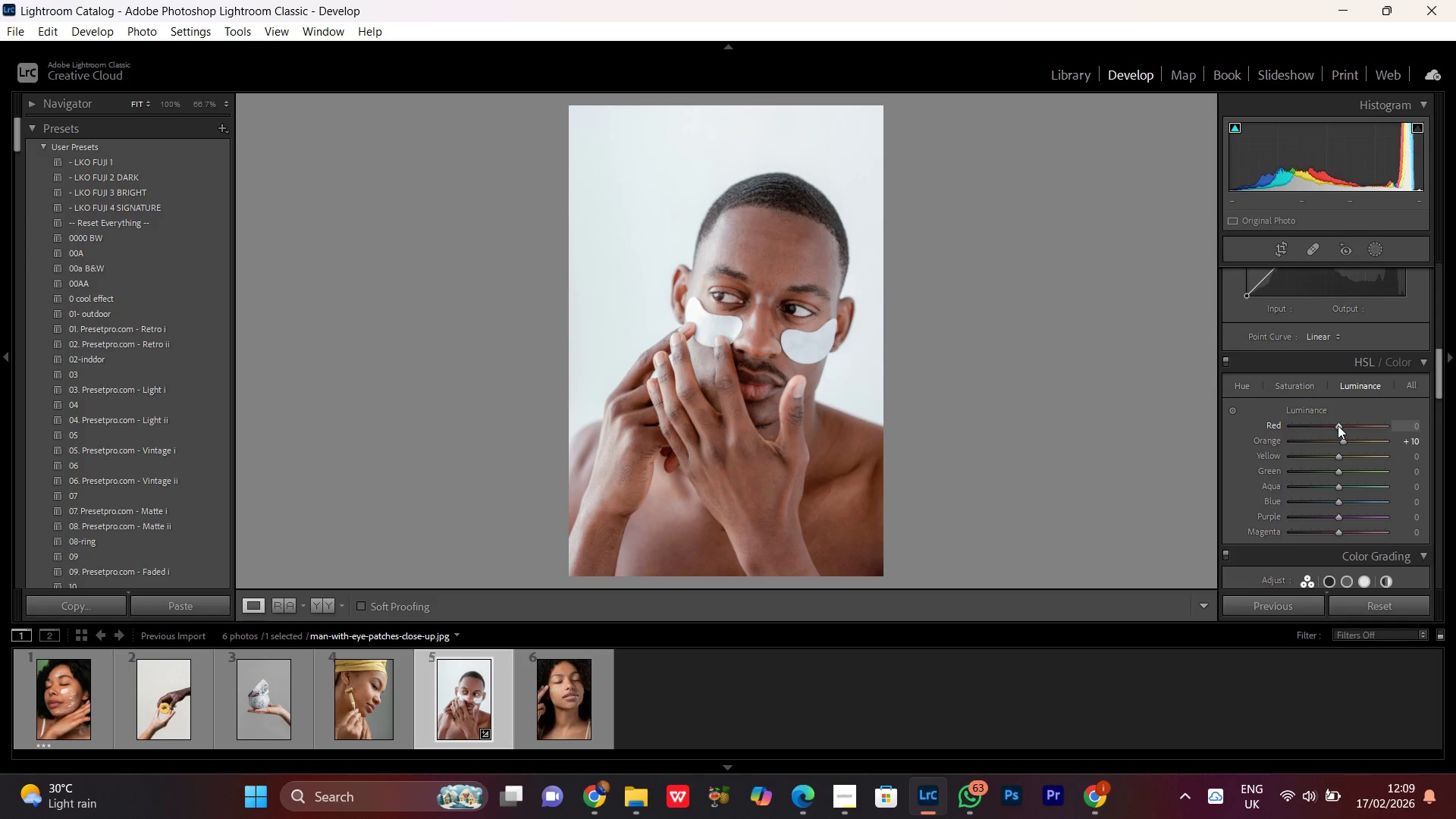 
left_click([1341, 428])
 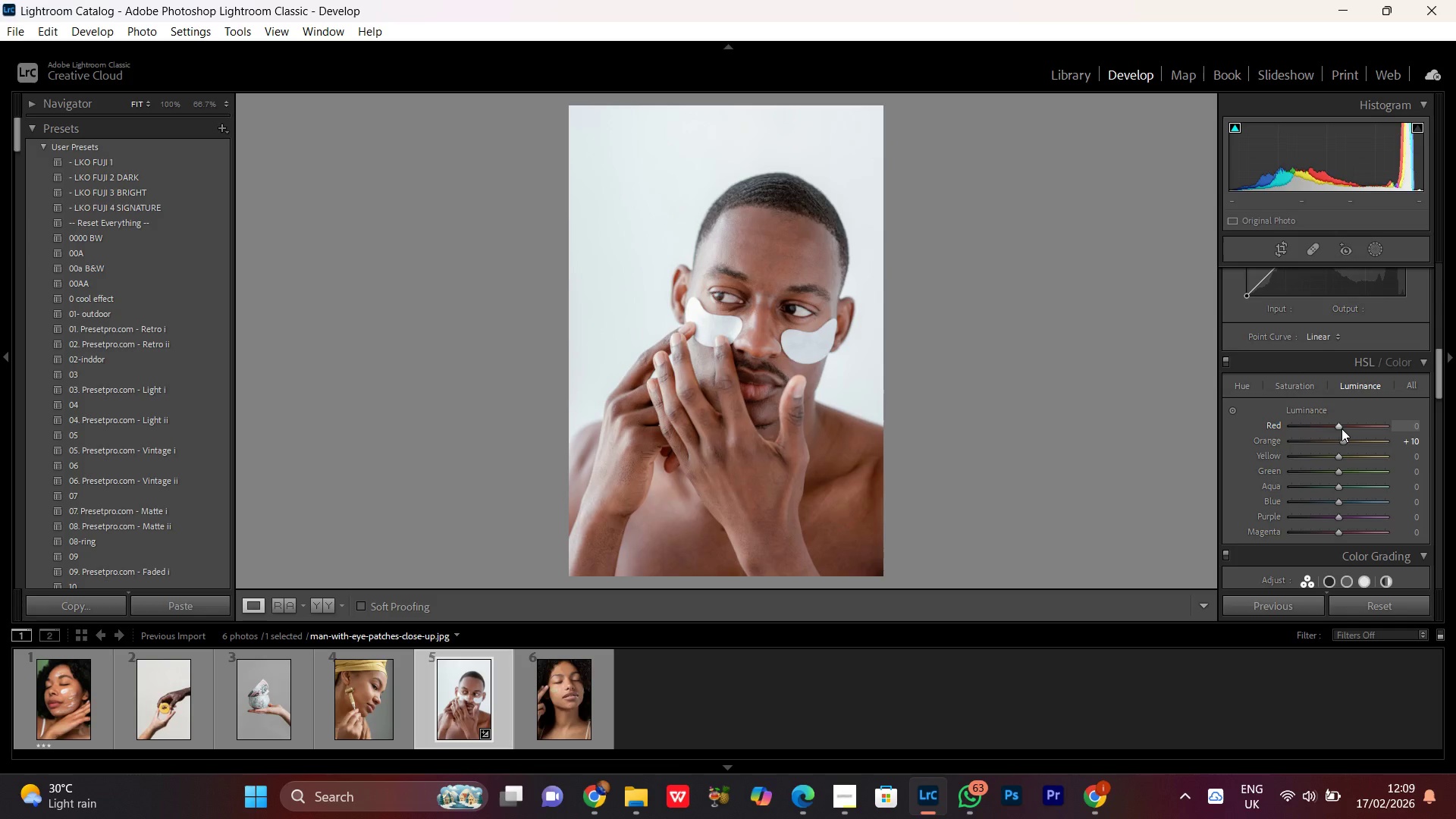 
scroll: coordinate [1341, 428], scroll_direction: up, amount: 1.0
 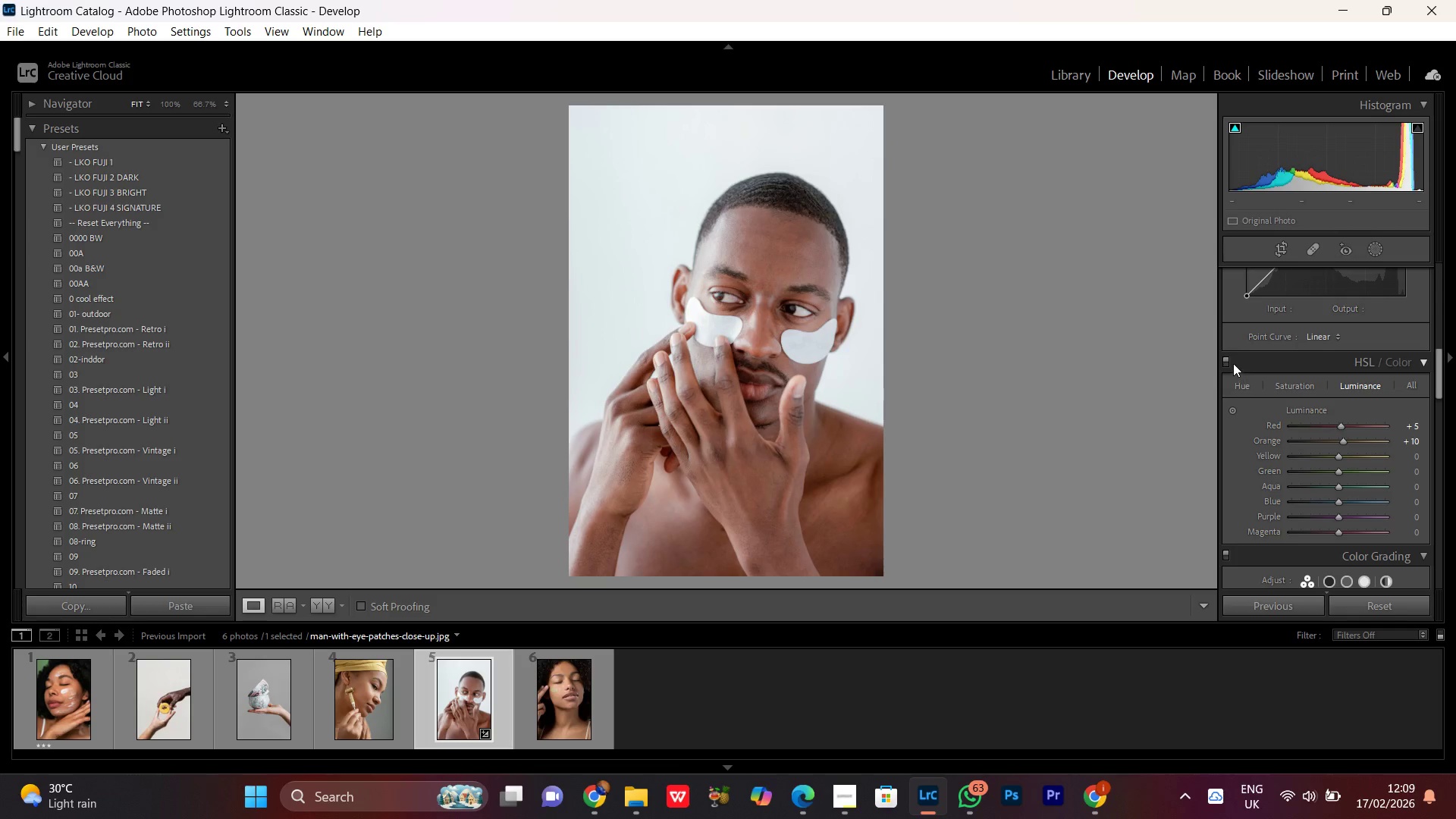 
left_click([1226, 360])
 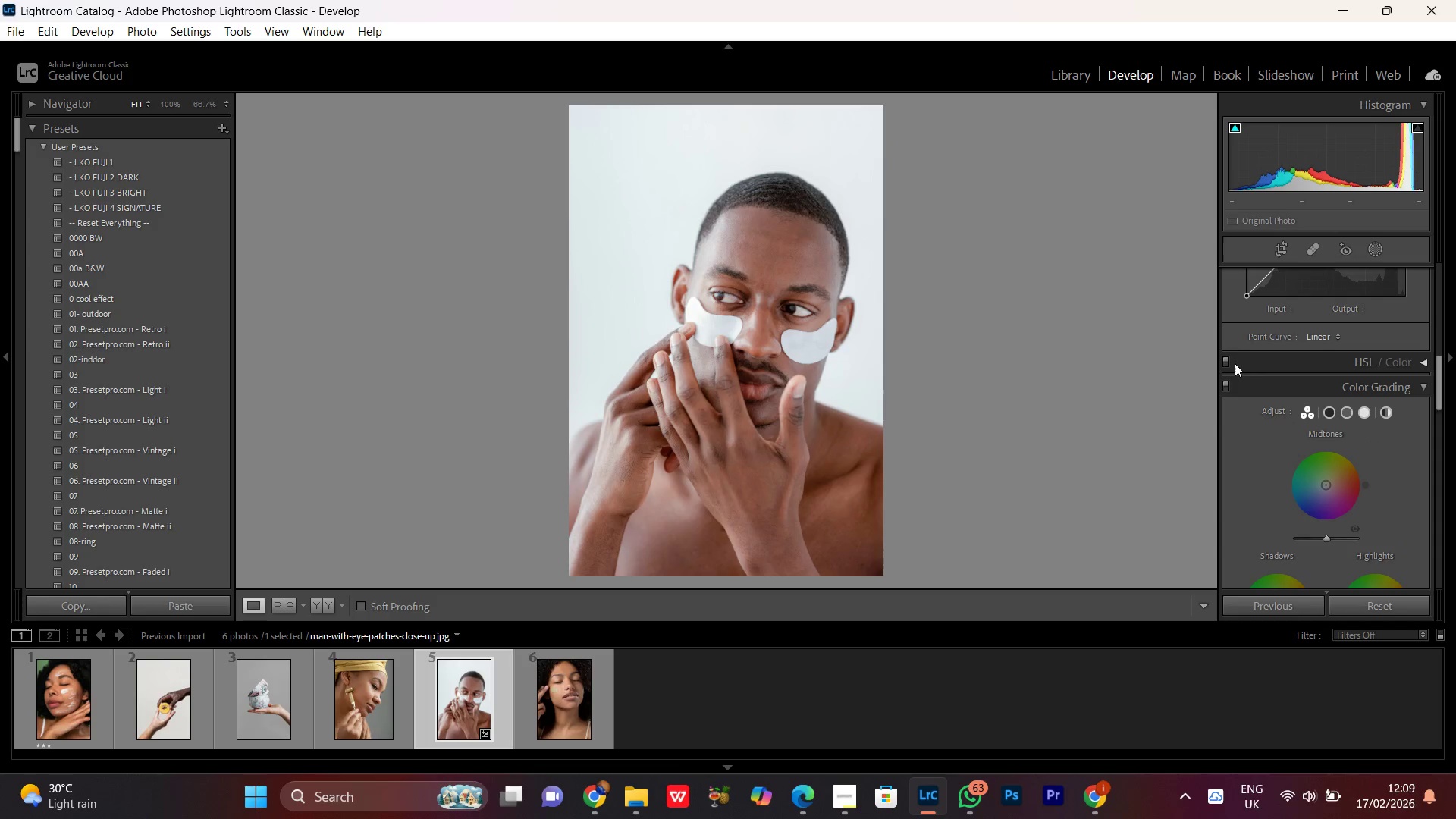 
left_click([1237, 366])
 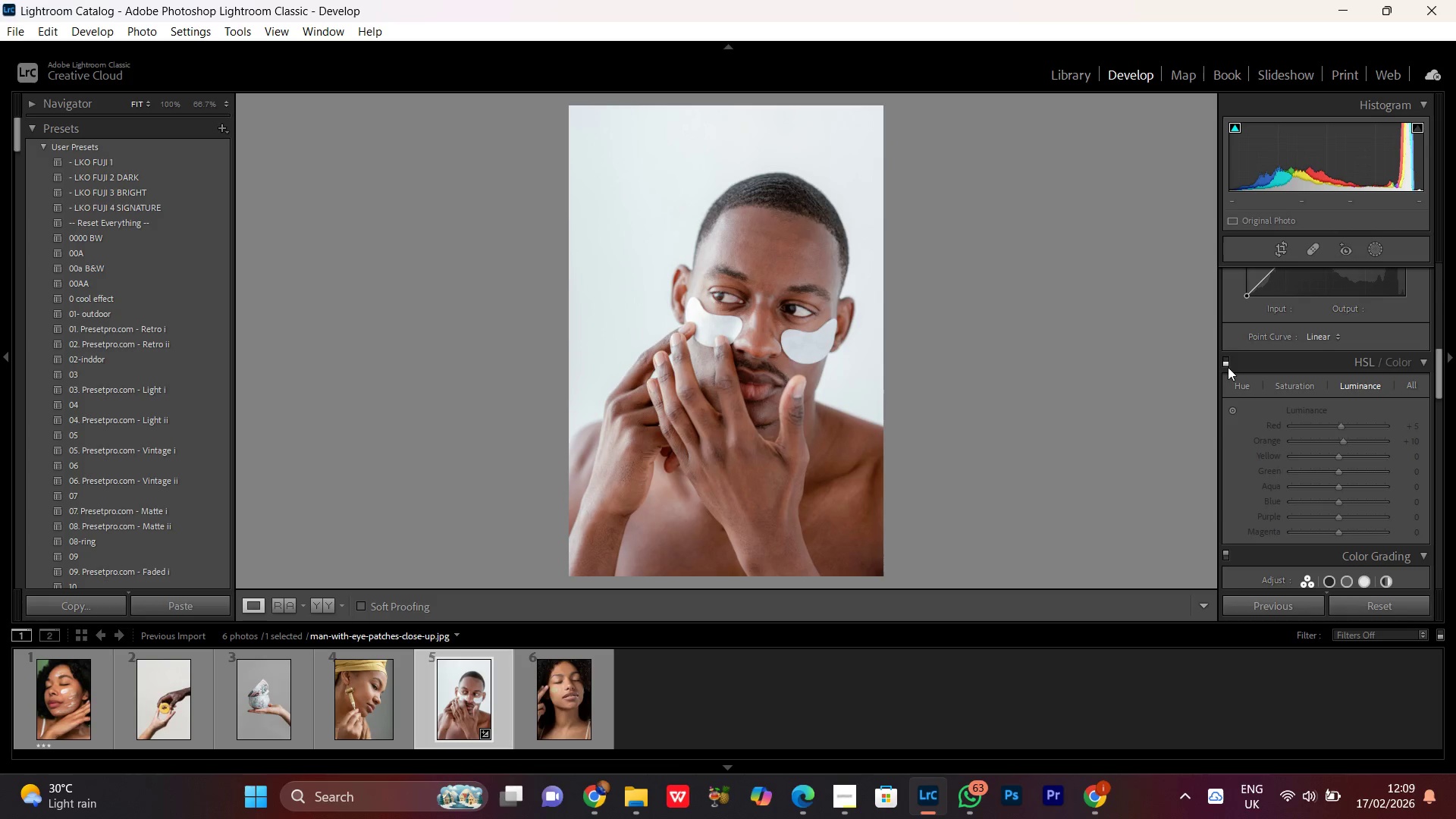 
double_click([1228, 367])
 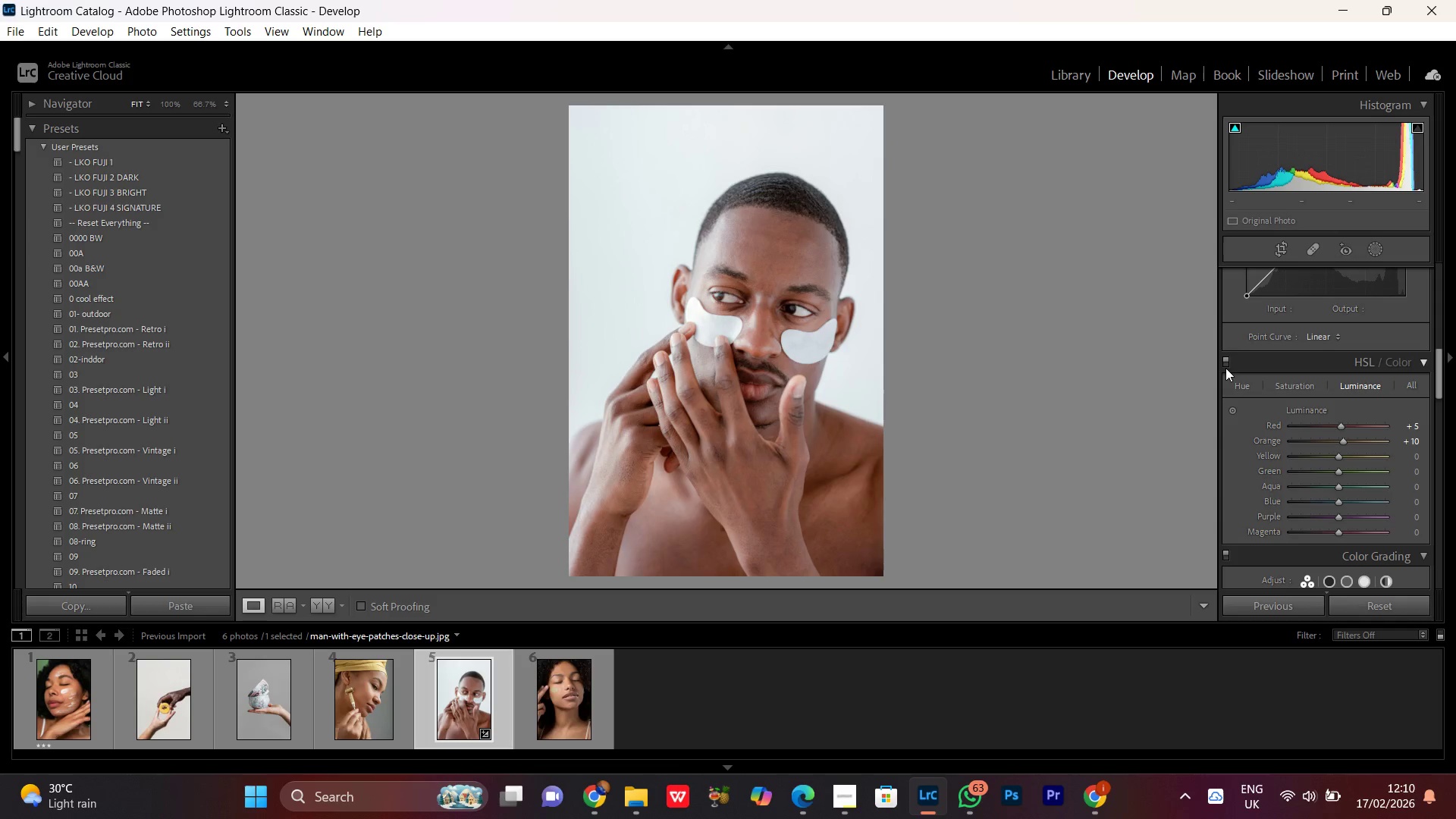 
left_click([1229, 359])
 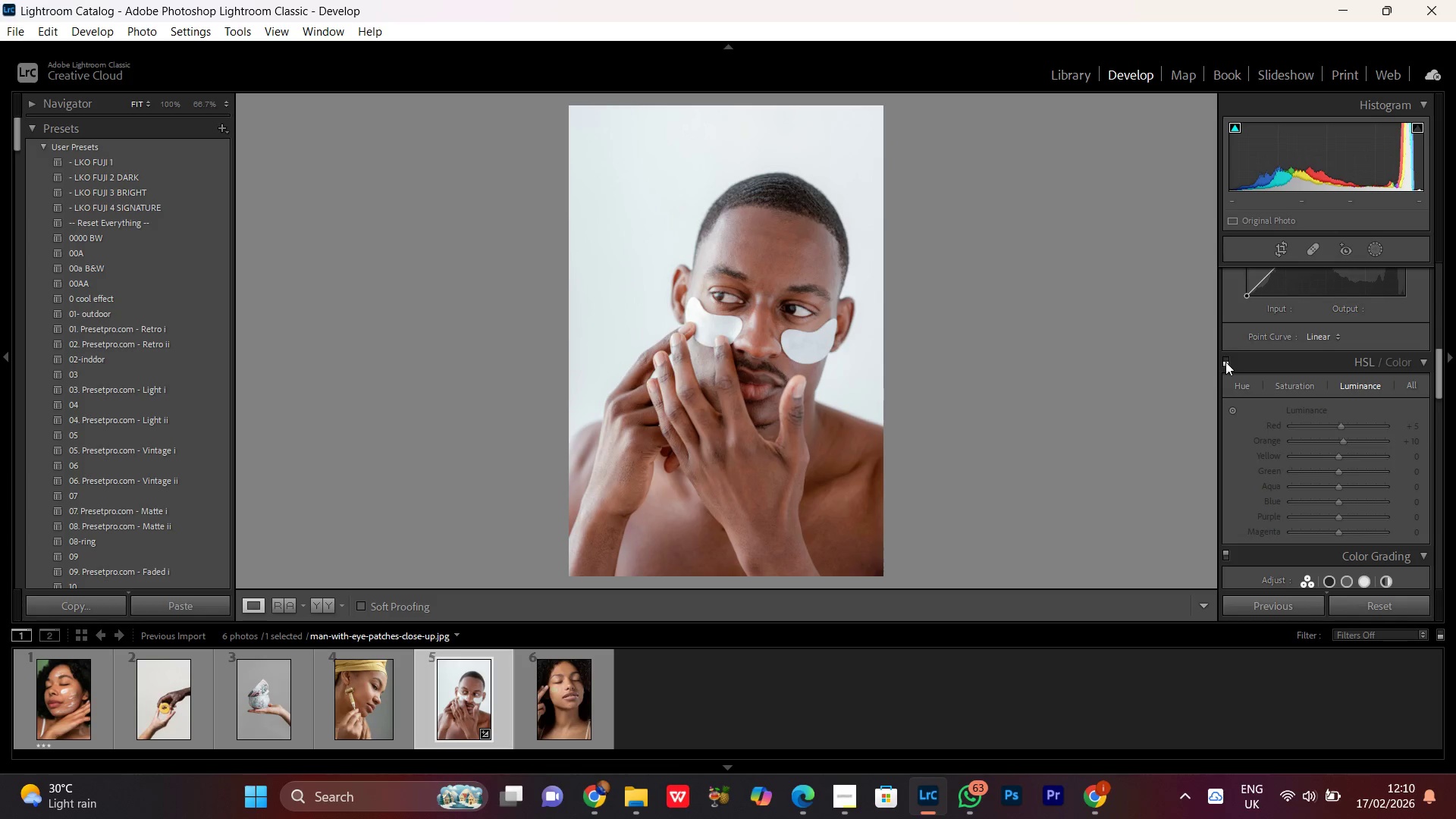 
left_click([1227, 361])
 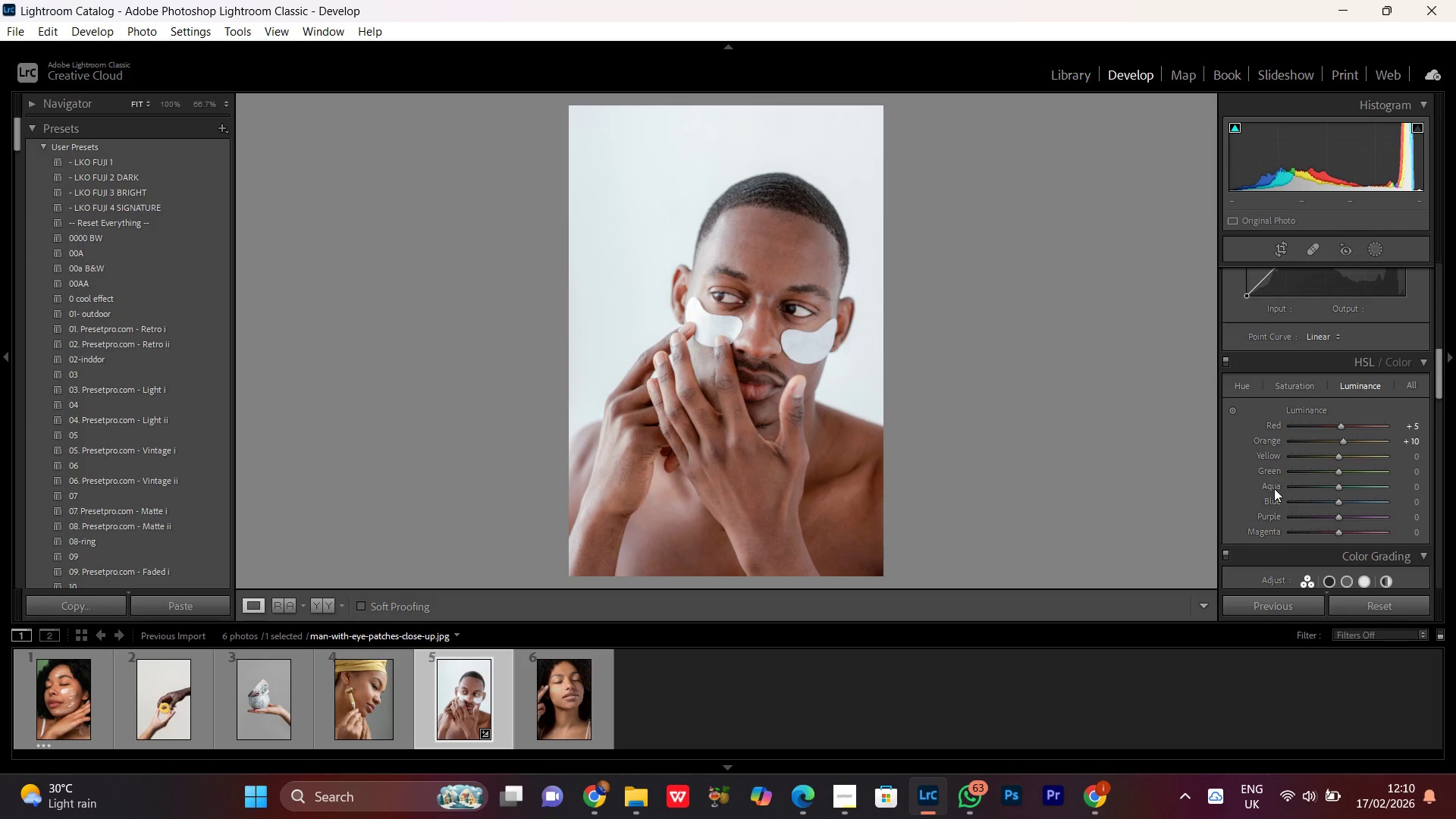 
scroll: coordinate [1274, 488], scroll_direction: down, amount: 1.0
 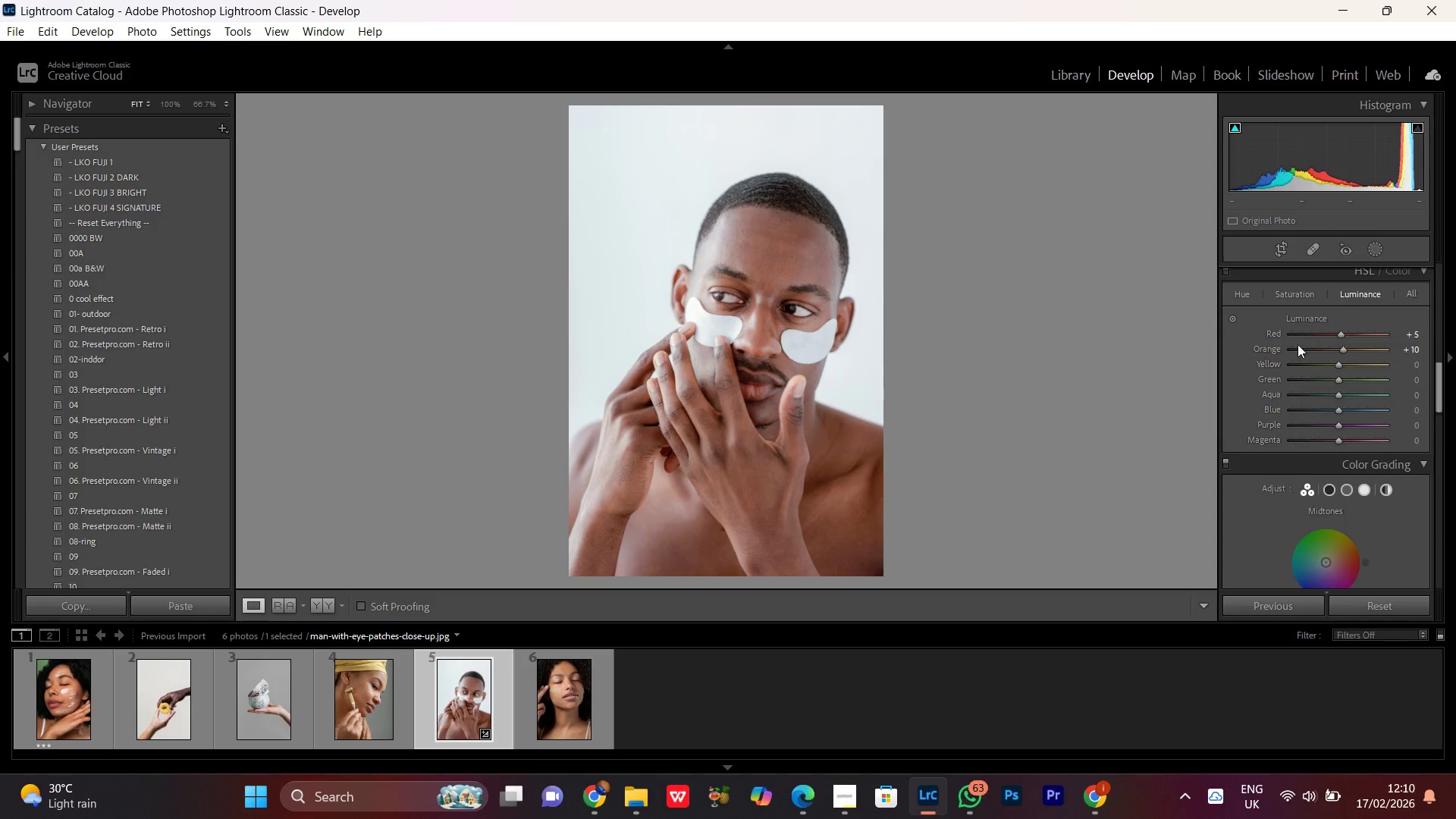 
left_click([1293, 290])
 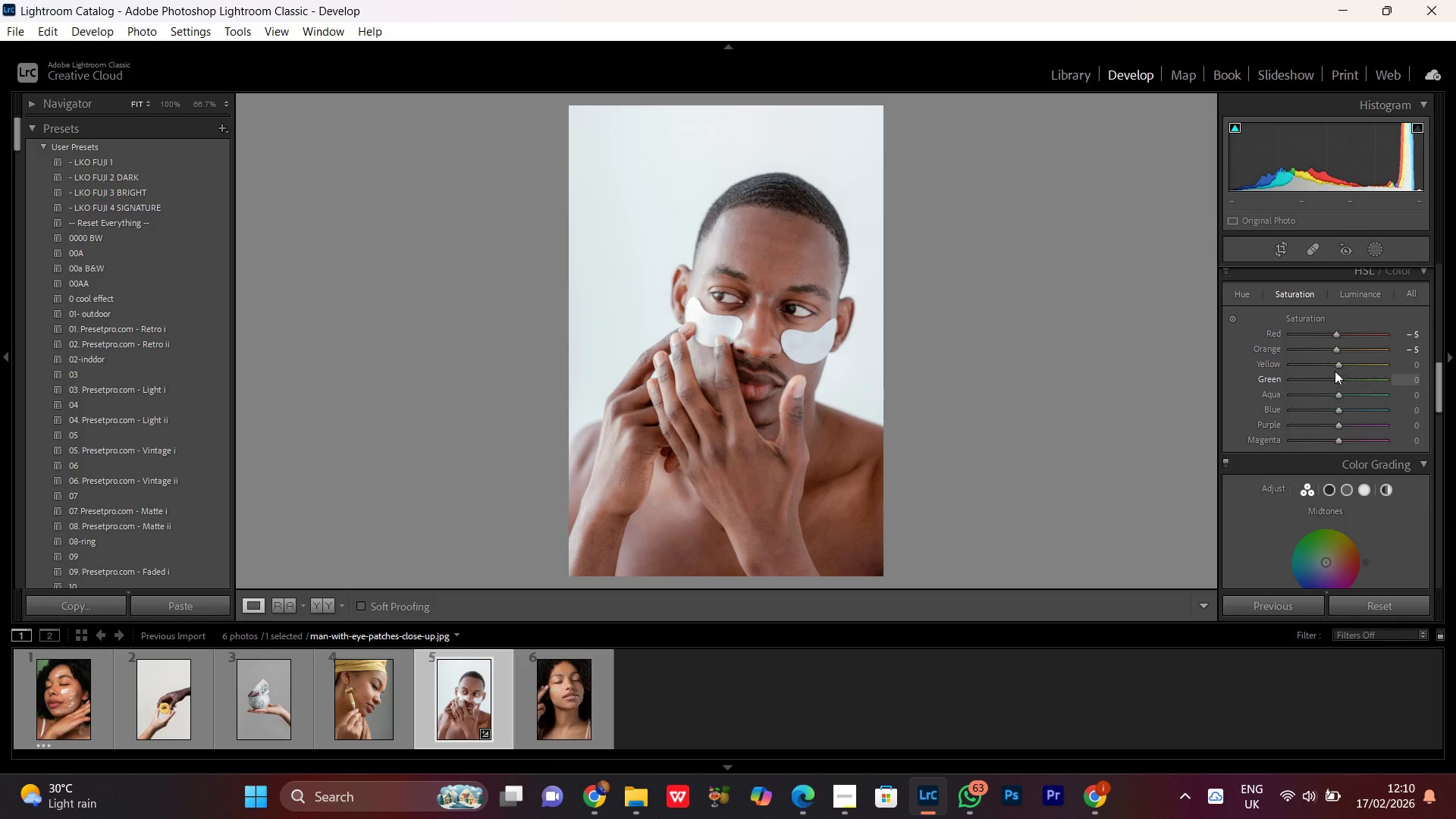 
left_click([1335, 350])
 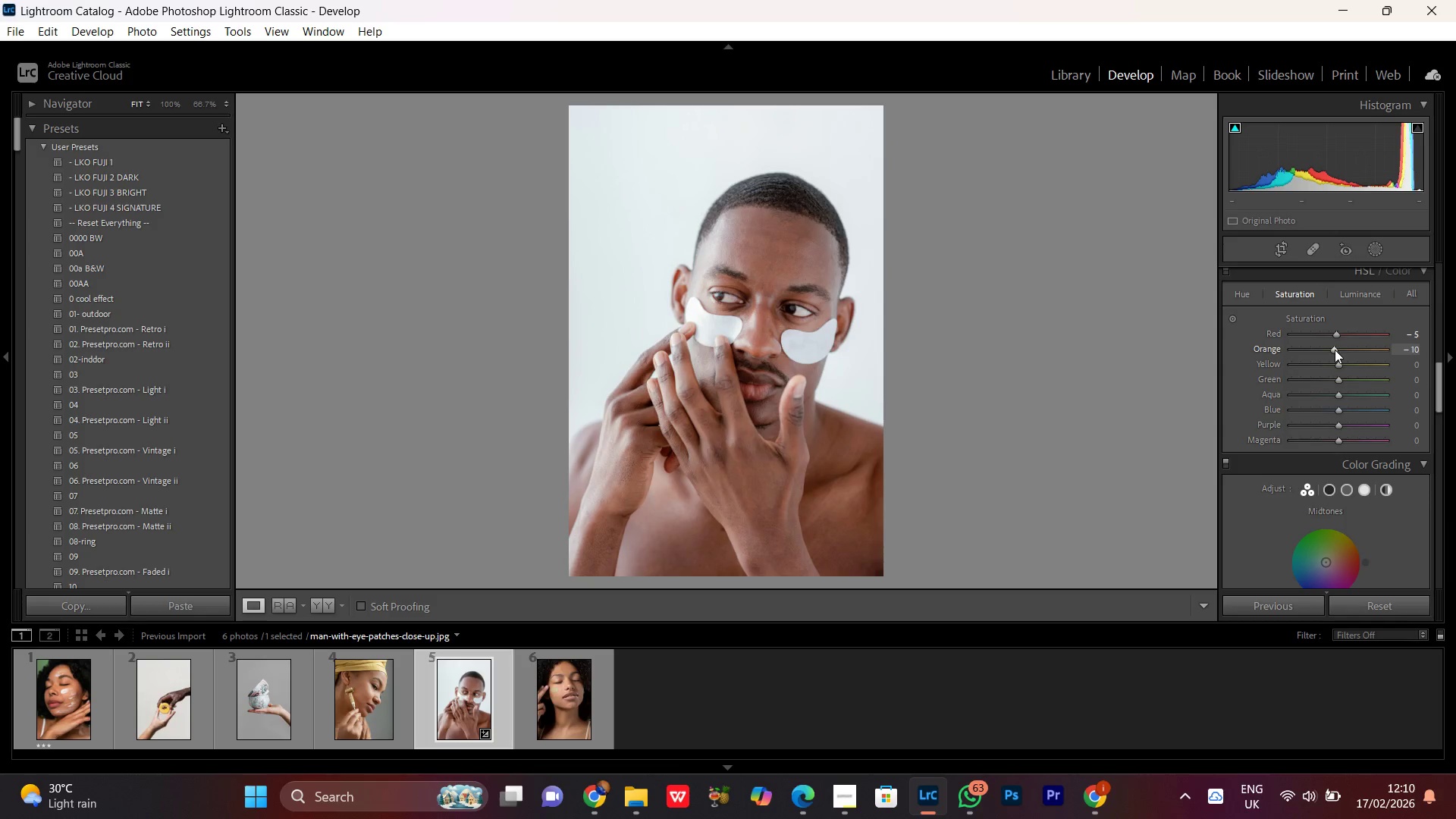 
scroll: coordinate [1335, 350], scroll_direction: down, amount: 1.0
 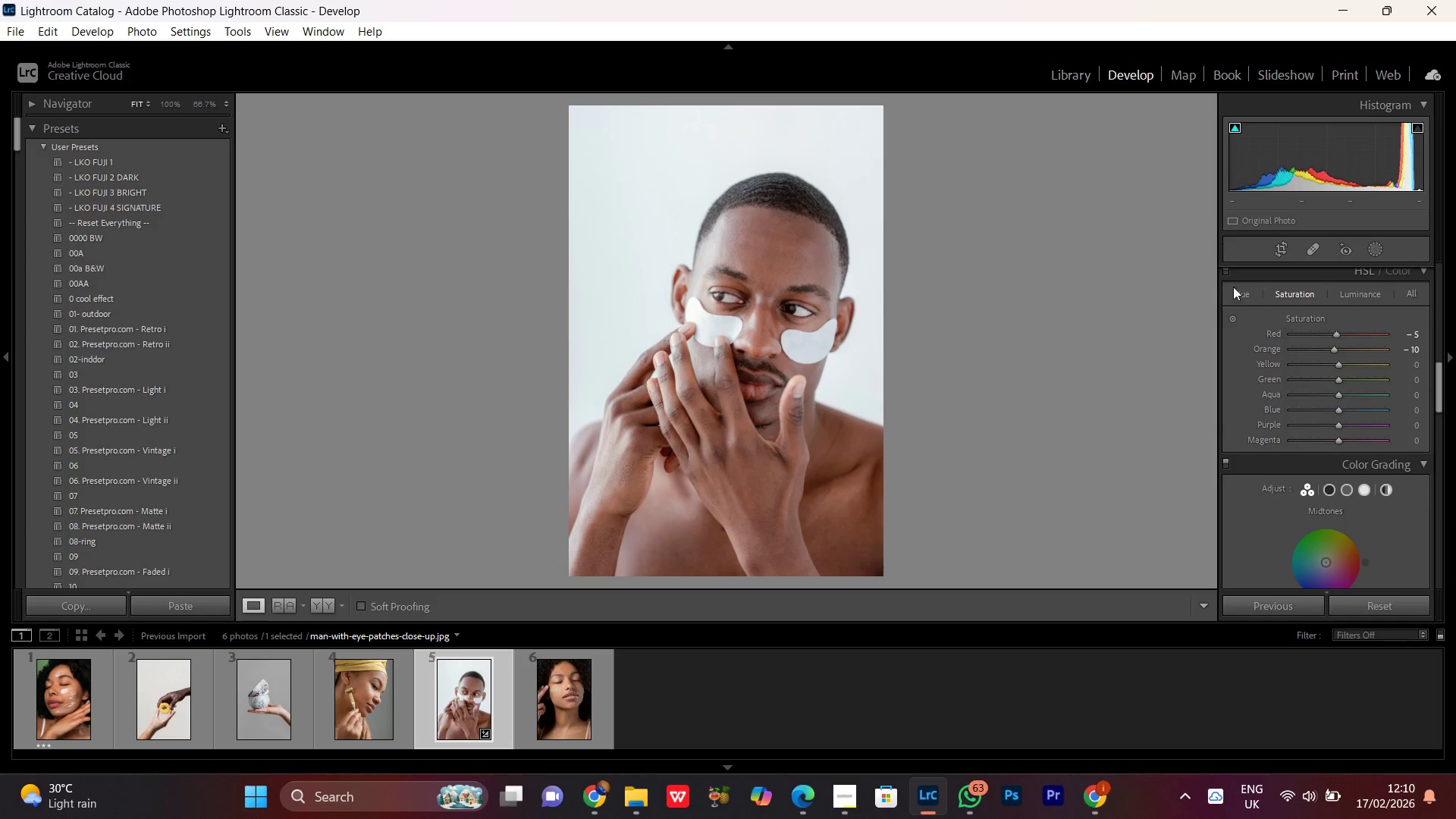 
left_click([1226, 268])
 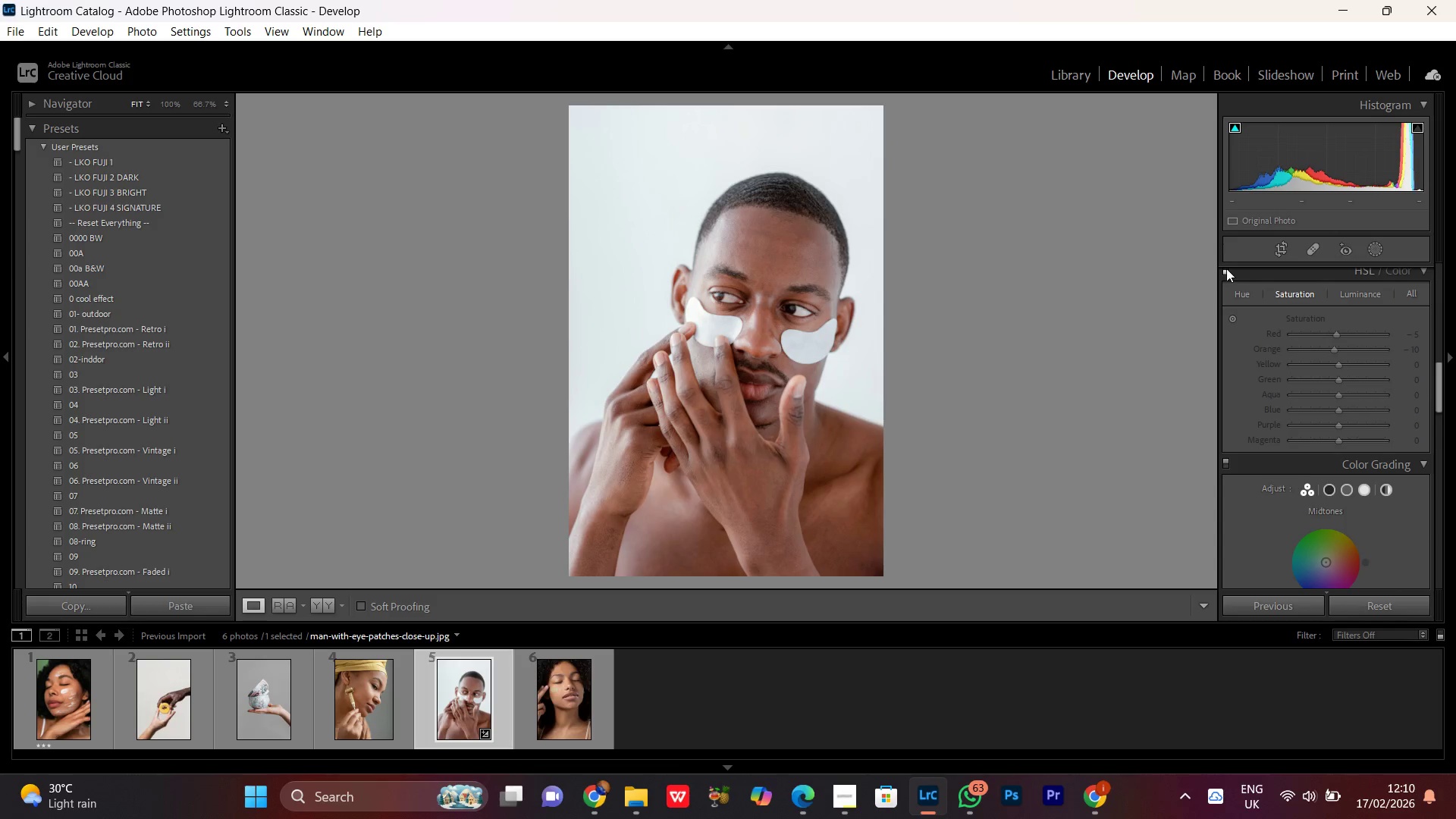 
left_click([1226, 268])
 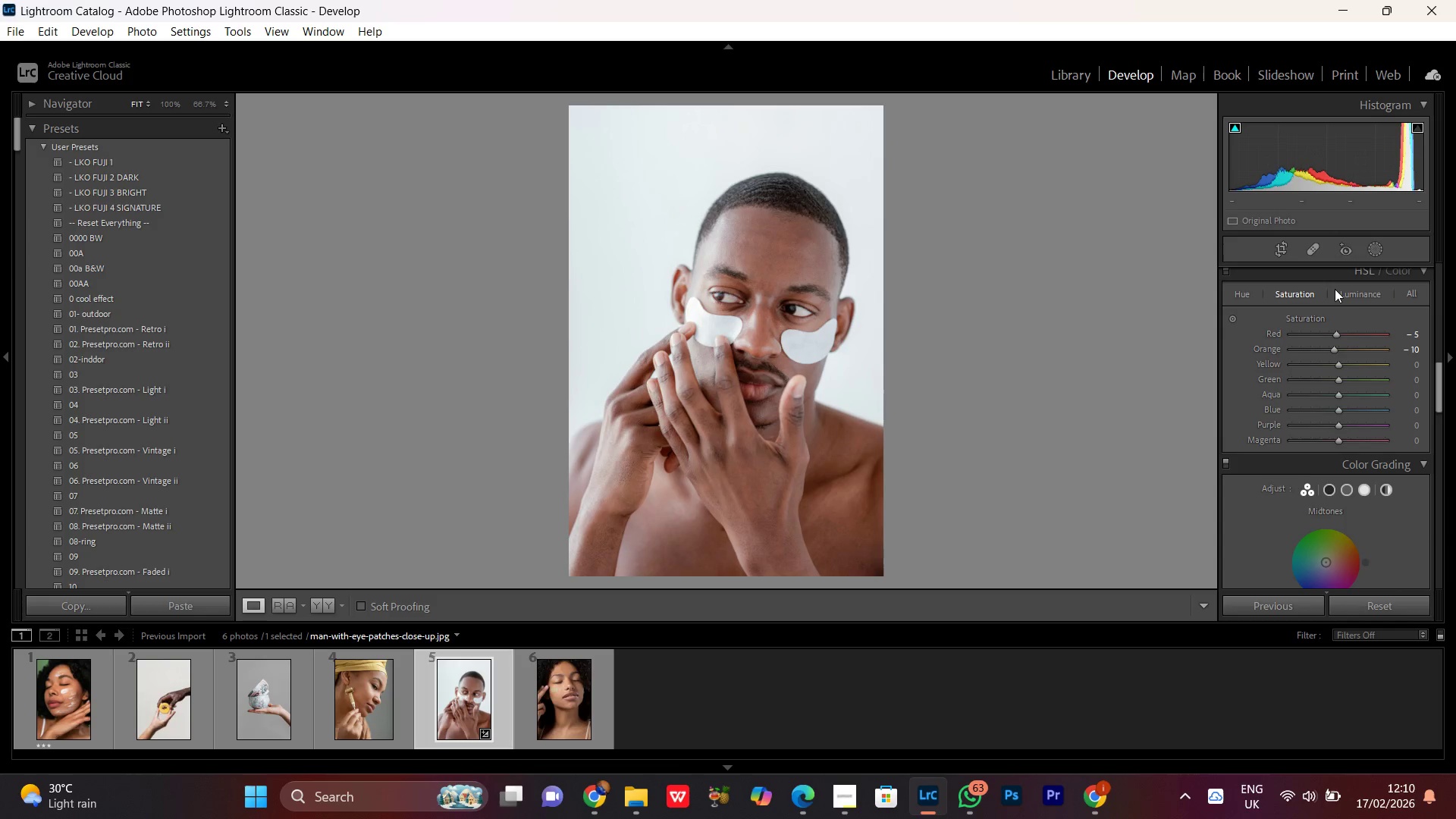 
left_click([1354, 295])
 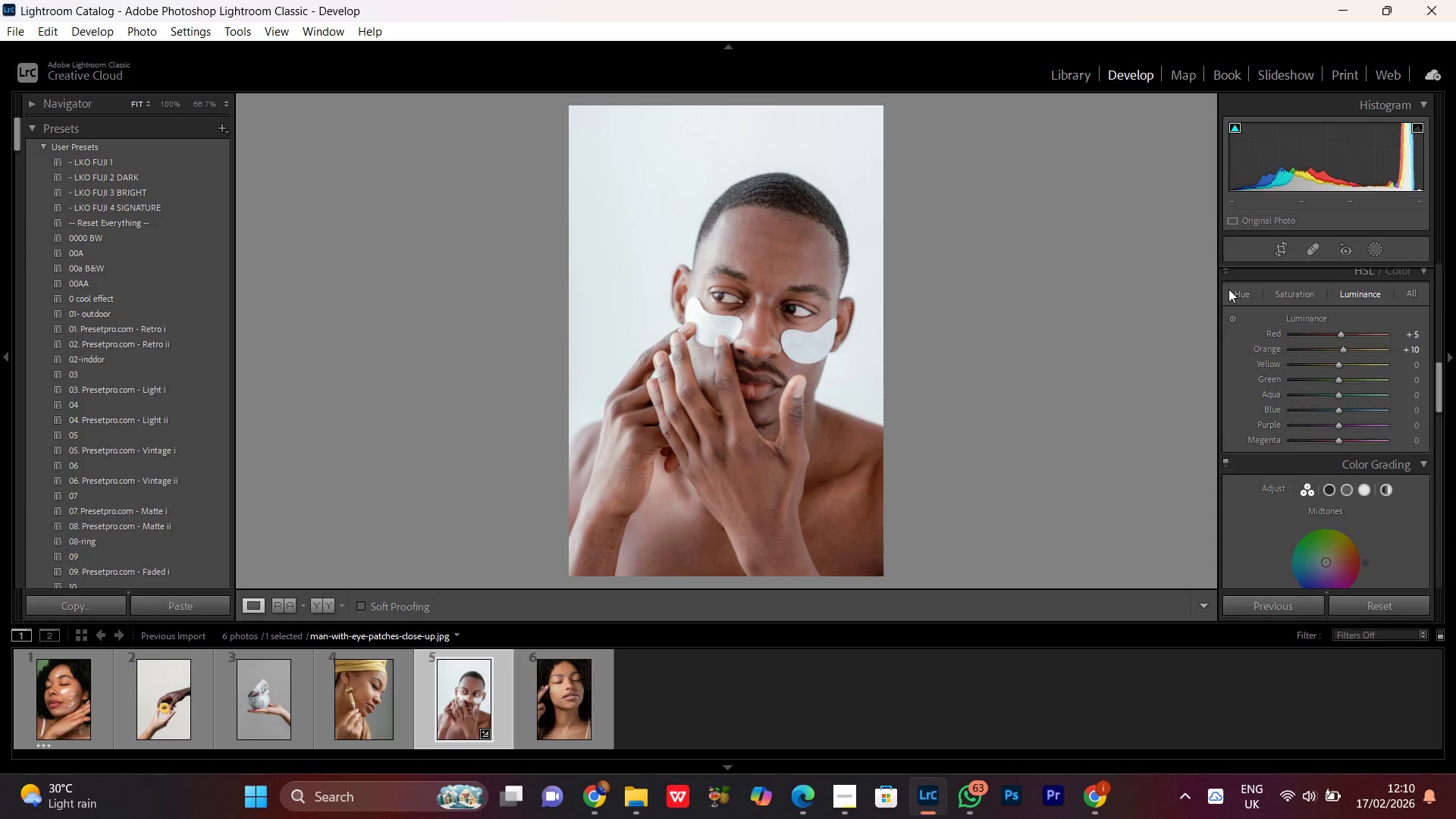 
left_click([1225, 272])
 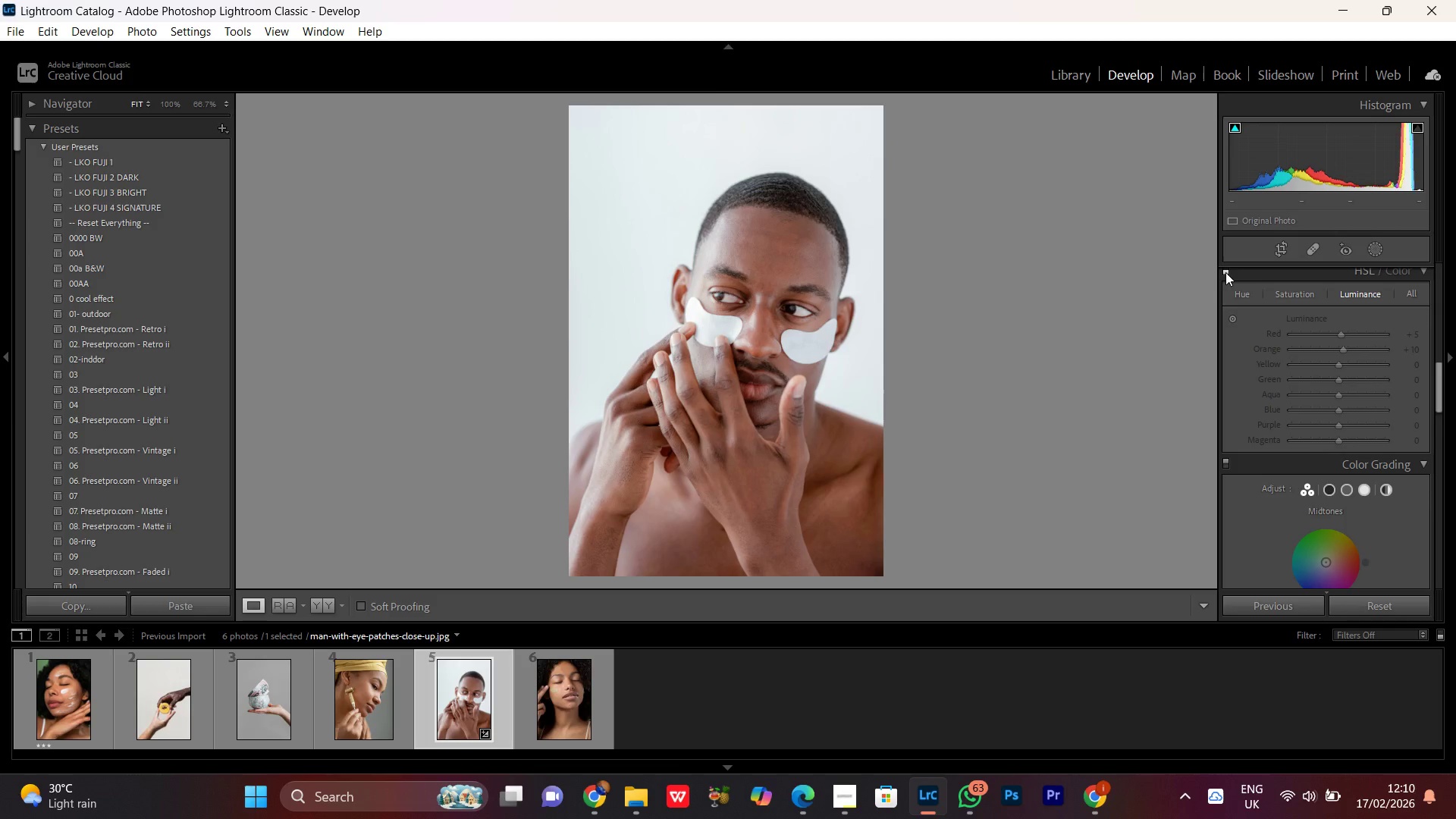 
left_click([1225, 272])
 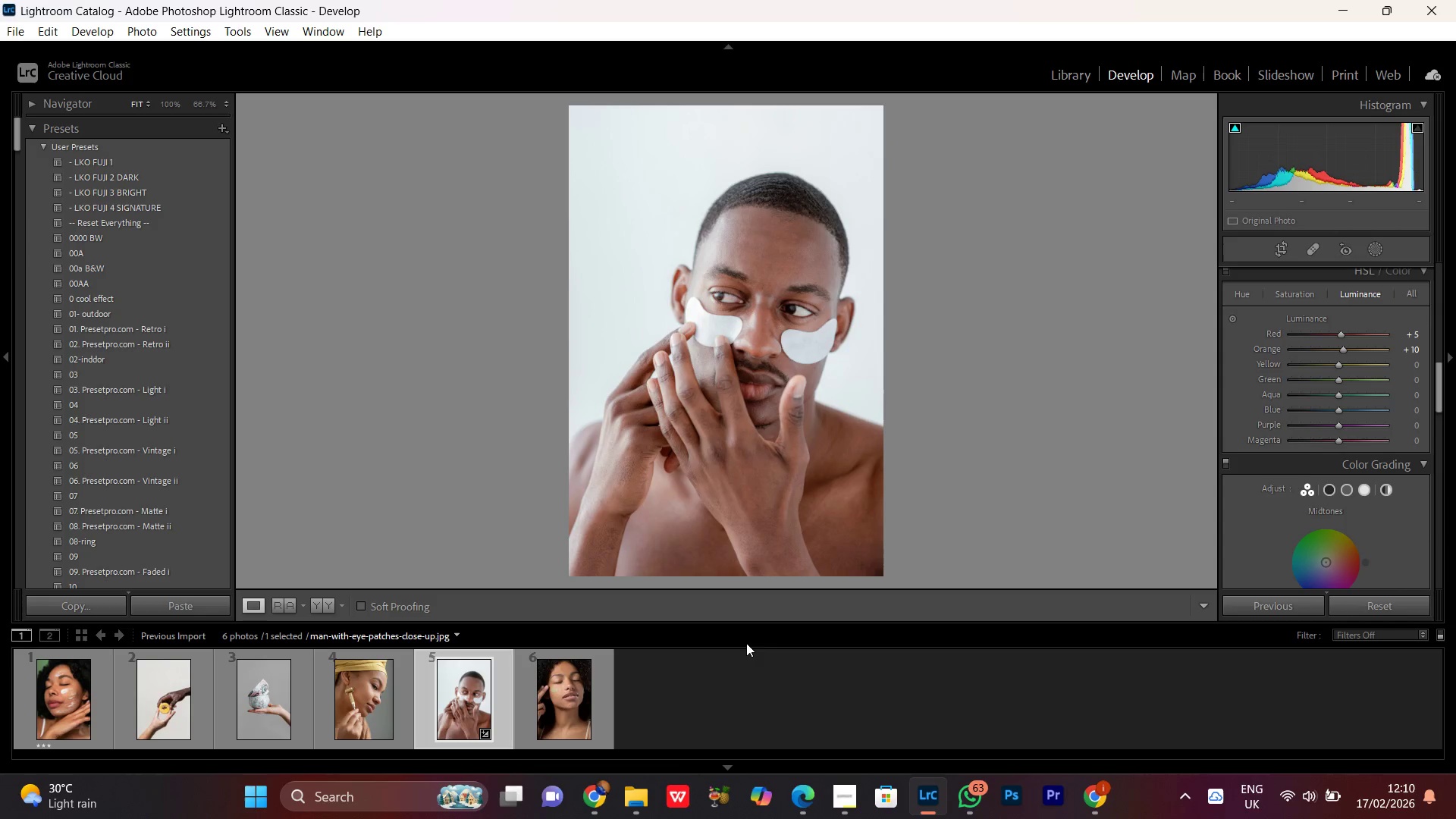 
left_click([597, 794])
 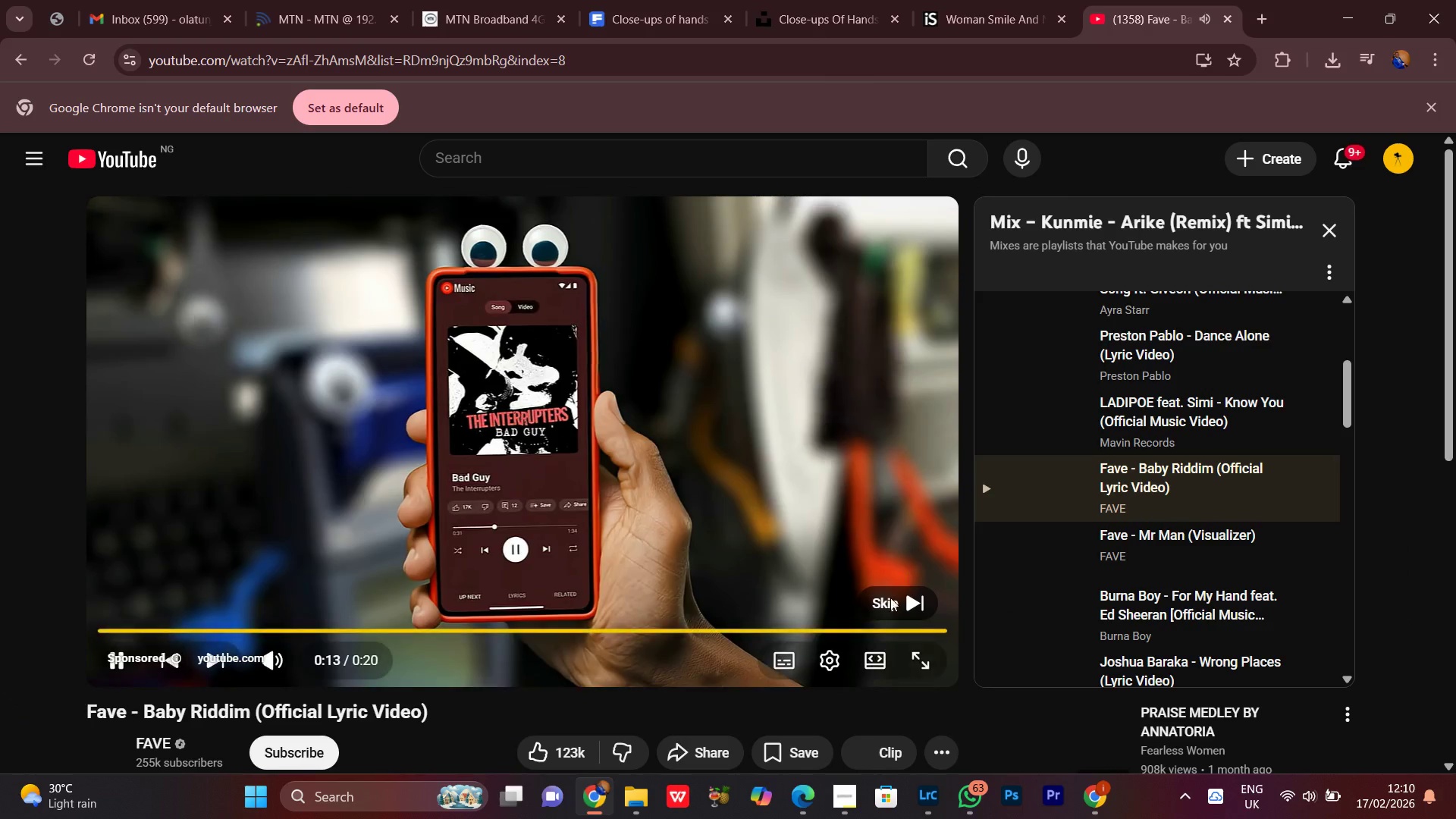 
left_click([890, 595])
 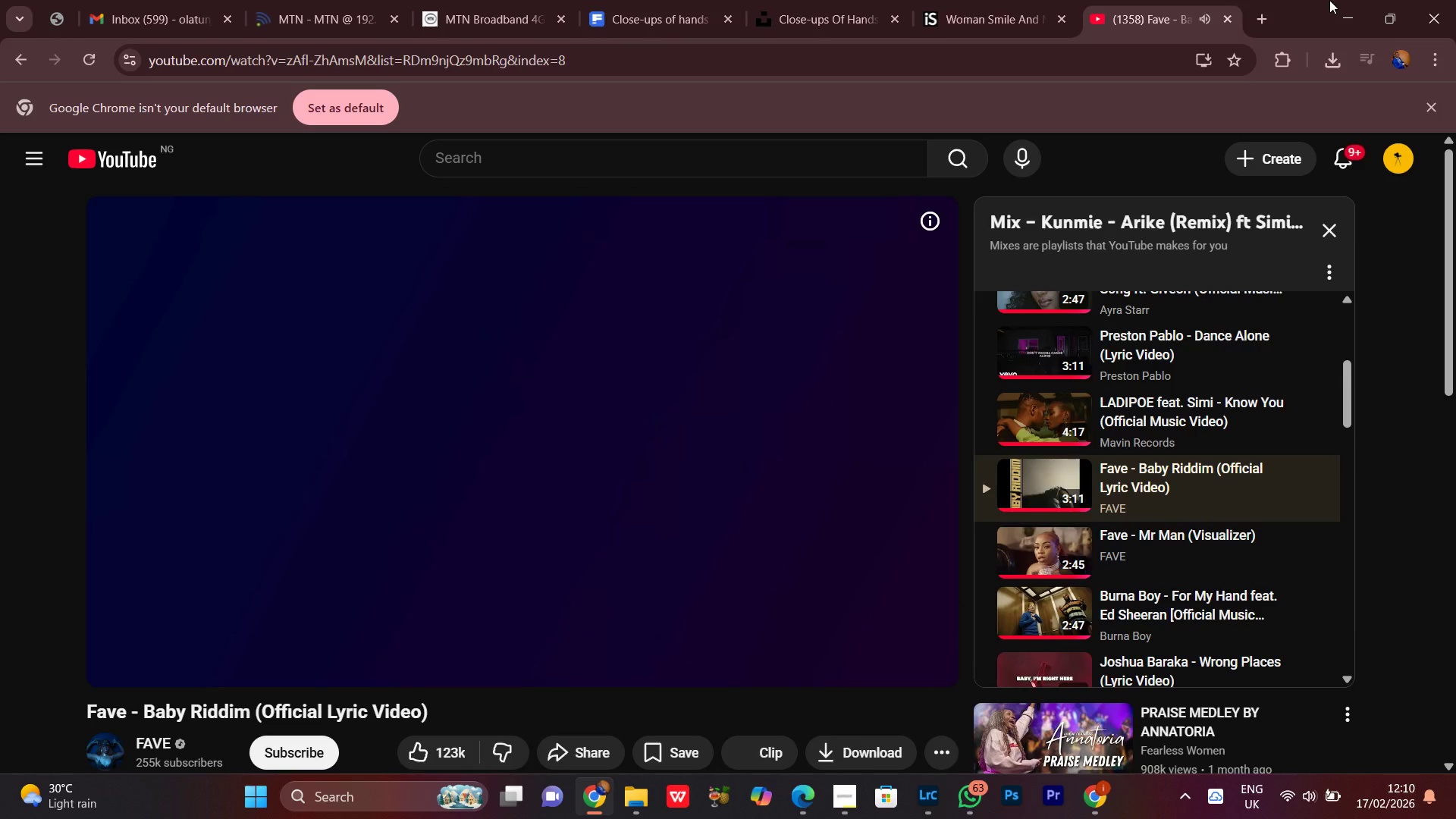 
left_click([1352, 11])
 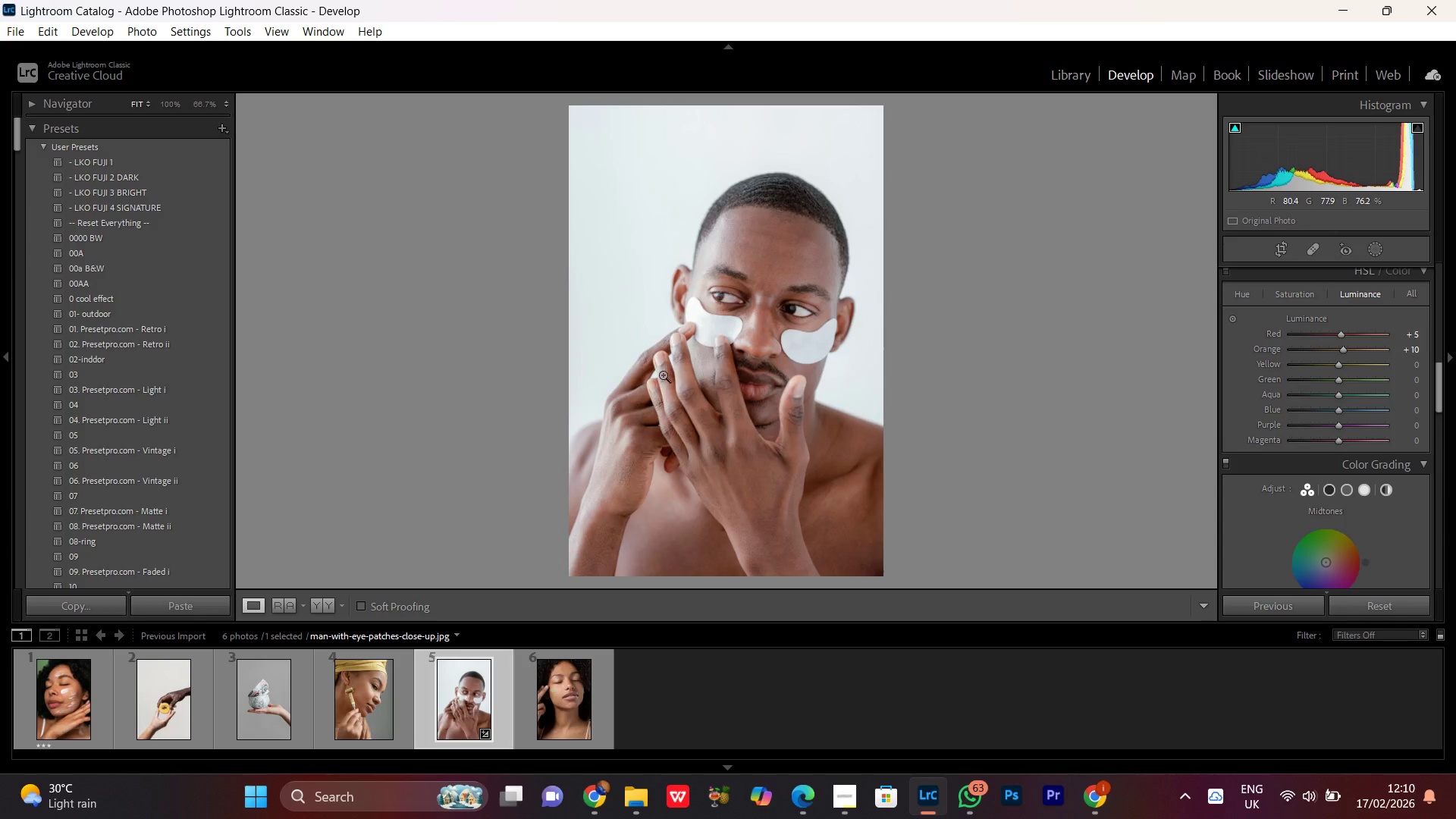 
left_click([768, 356])
 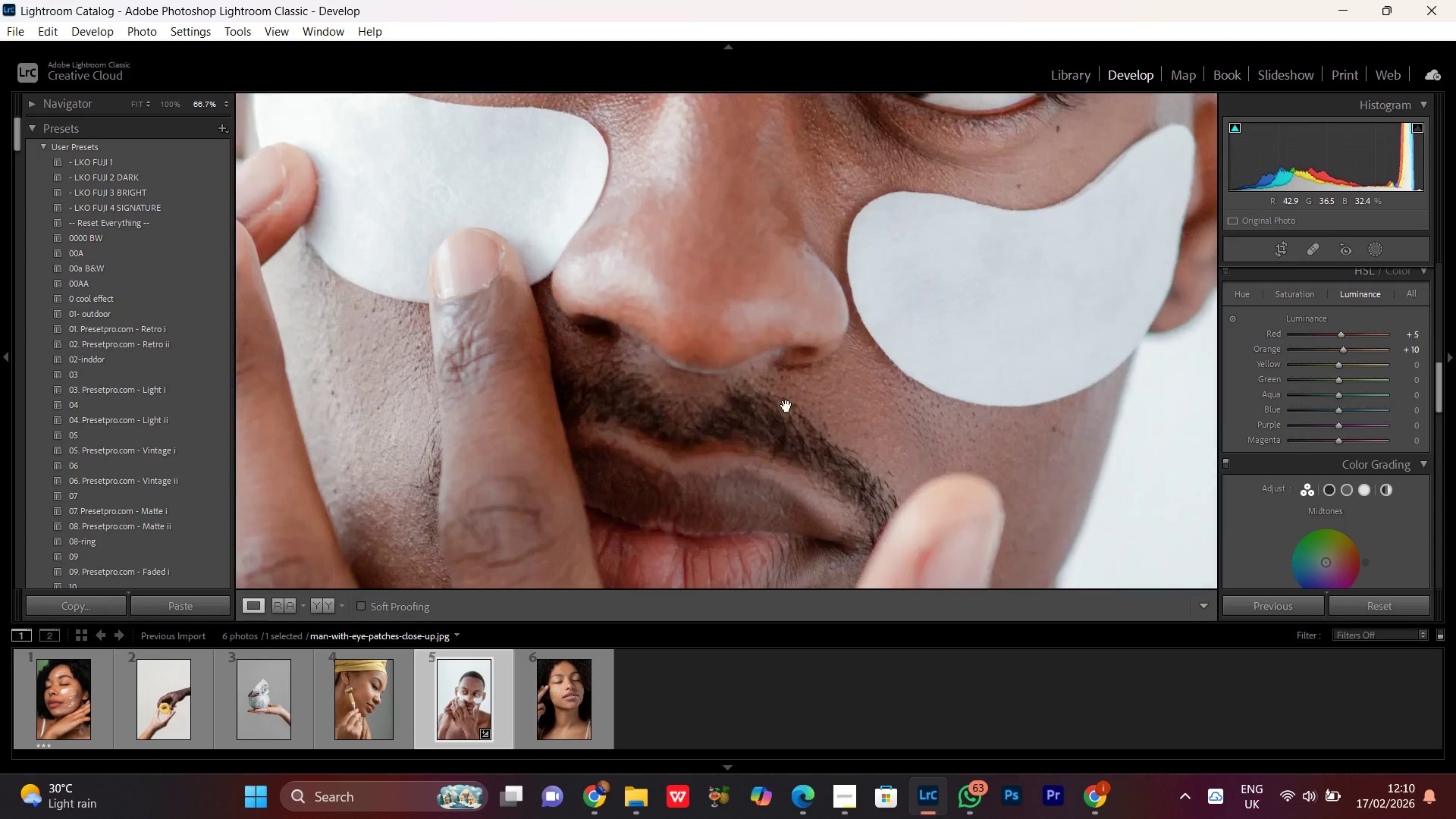 
left_click_drag(start_coordinate=[786, 408], to_coordinate=[844, 329])
 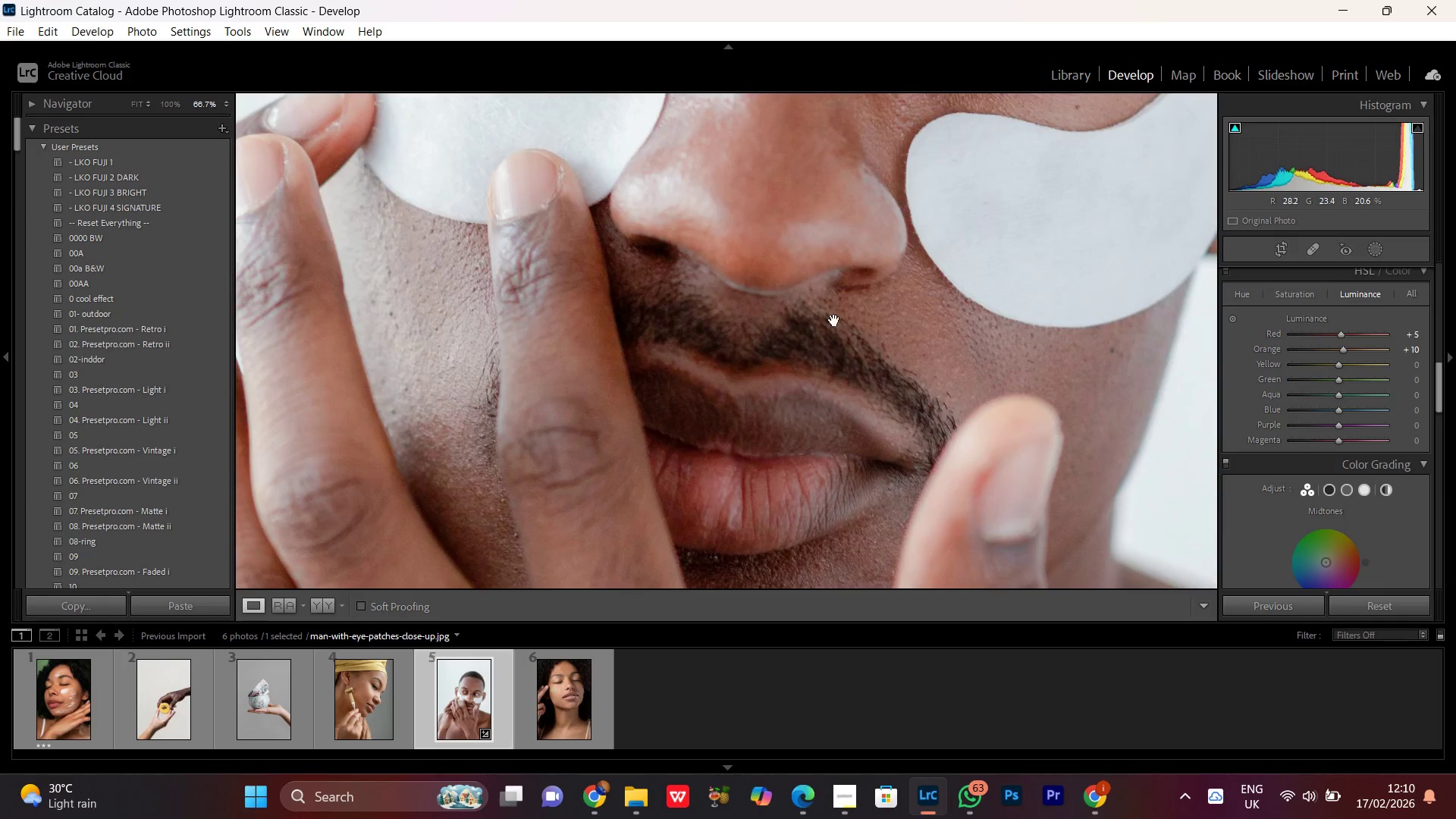 
left_click([834, 320])
 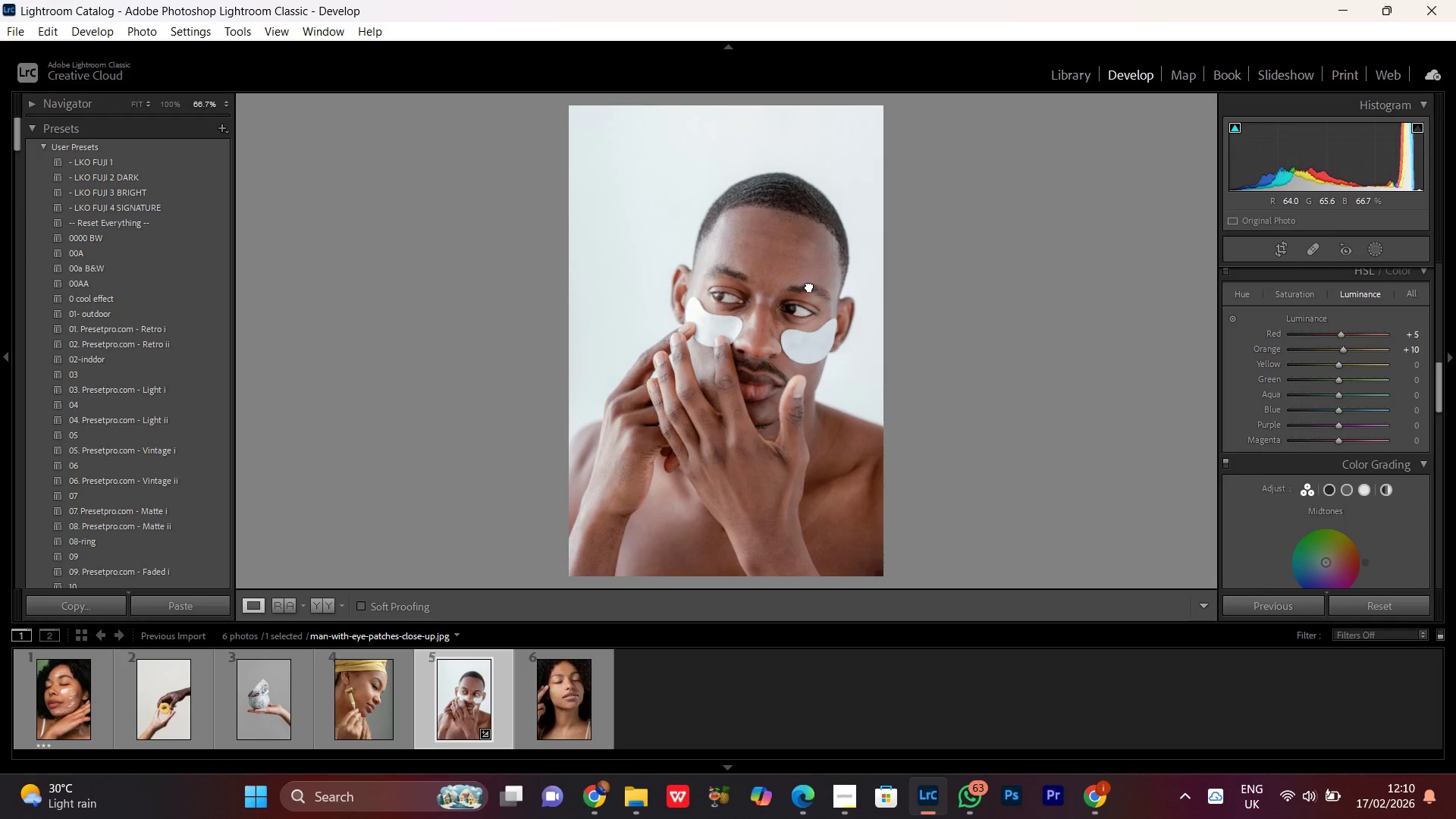 
double_click([809, 286])
 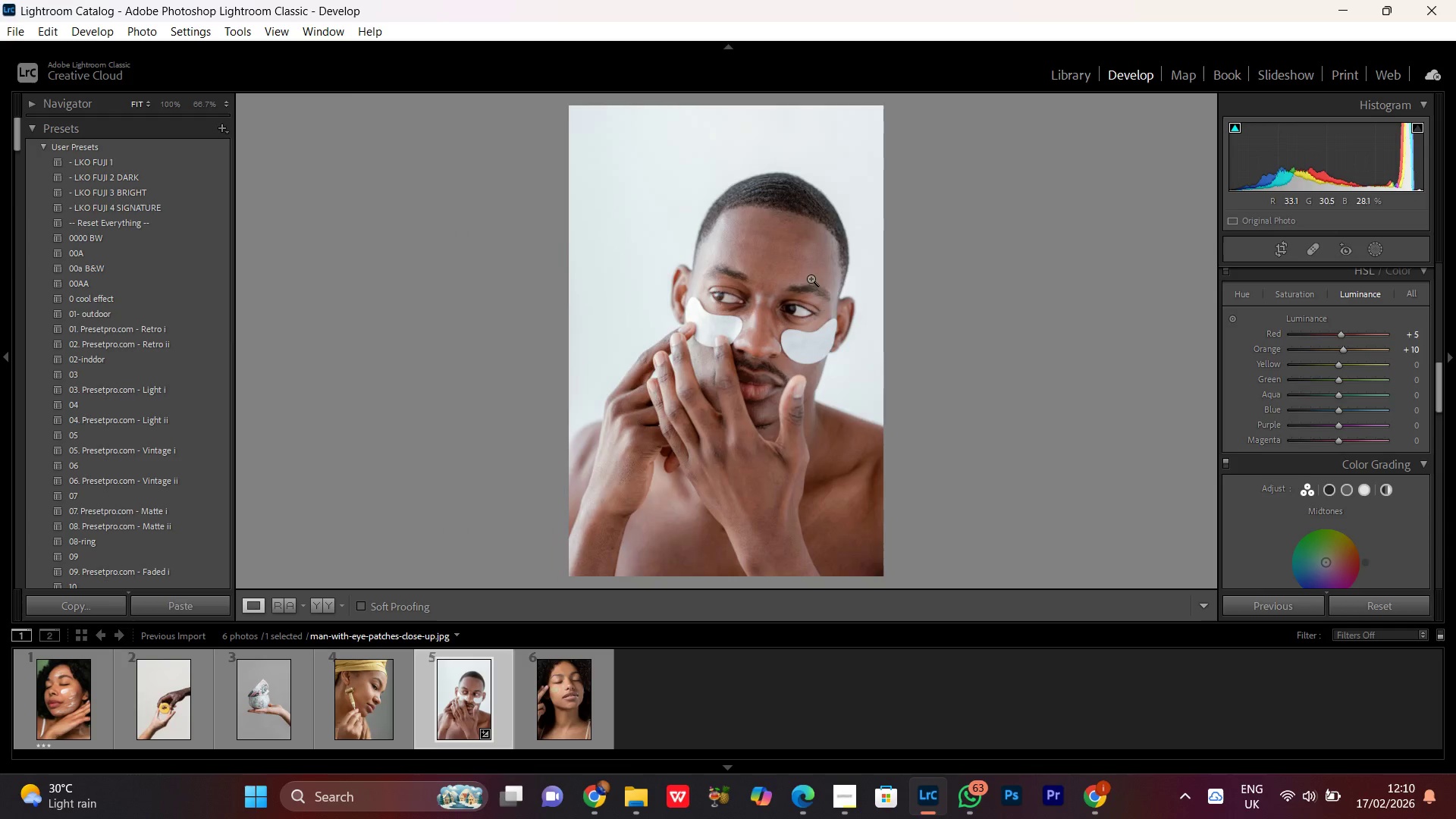 
left_click([813, 264])
 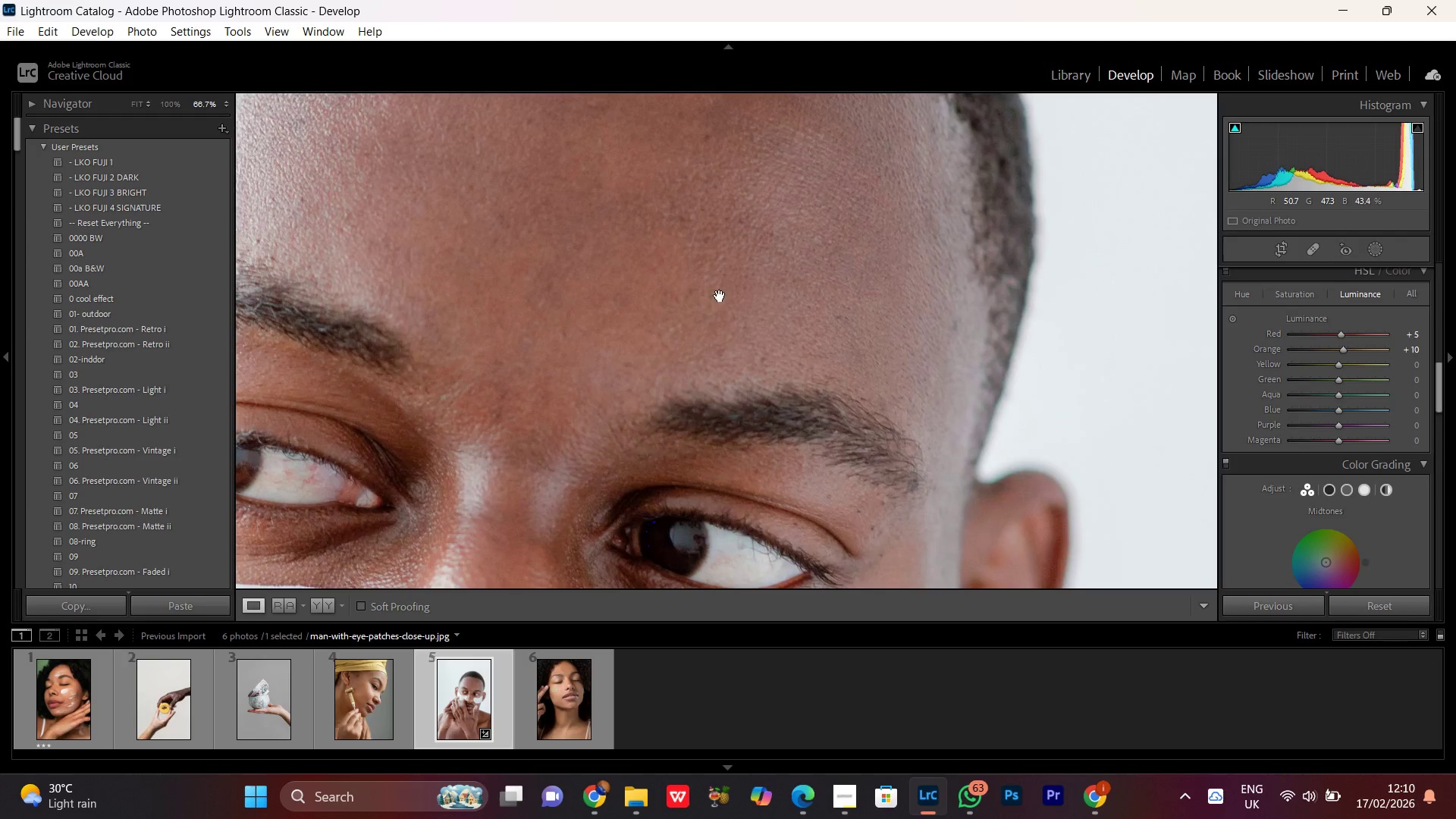 
left_click_drag(start_coordinate=[720, 294], to_coordinate=[893, 565])
 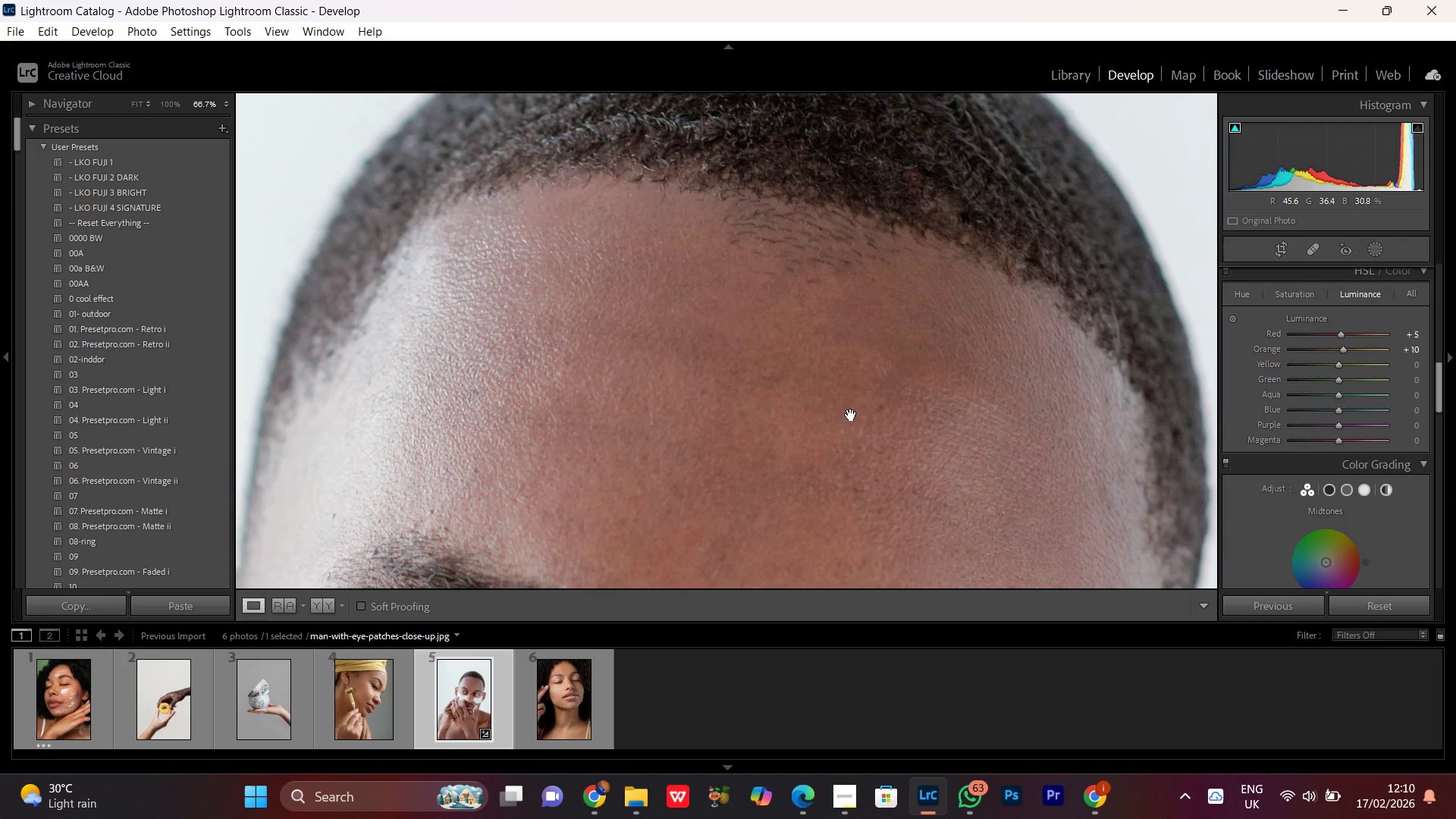 
triple_click([851, 415])
 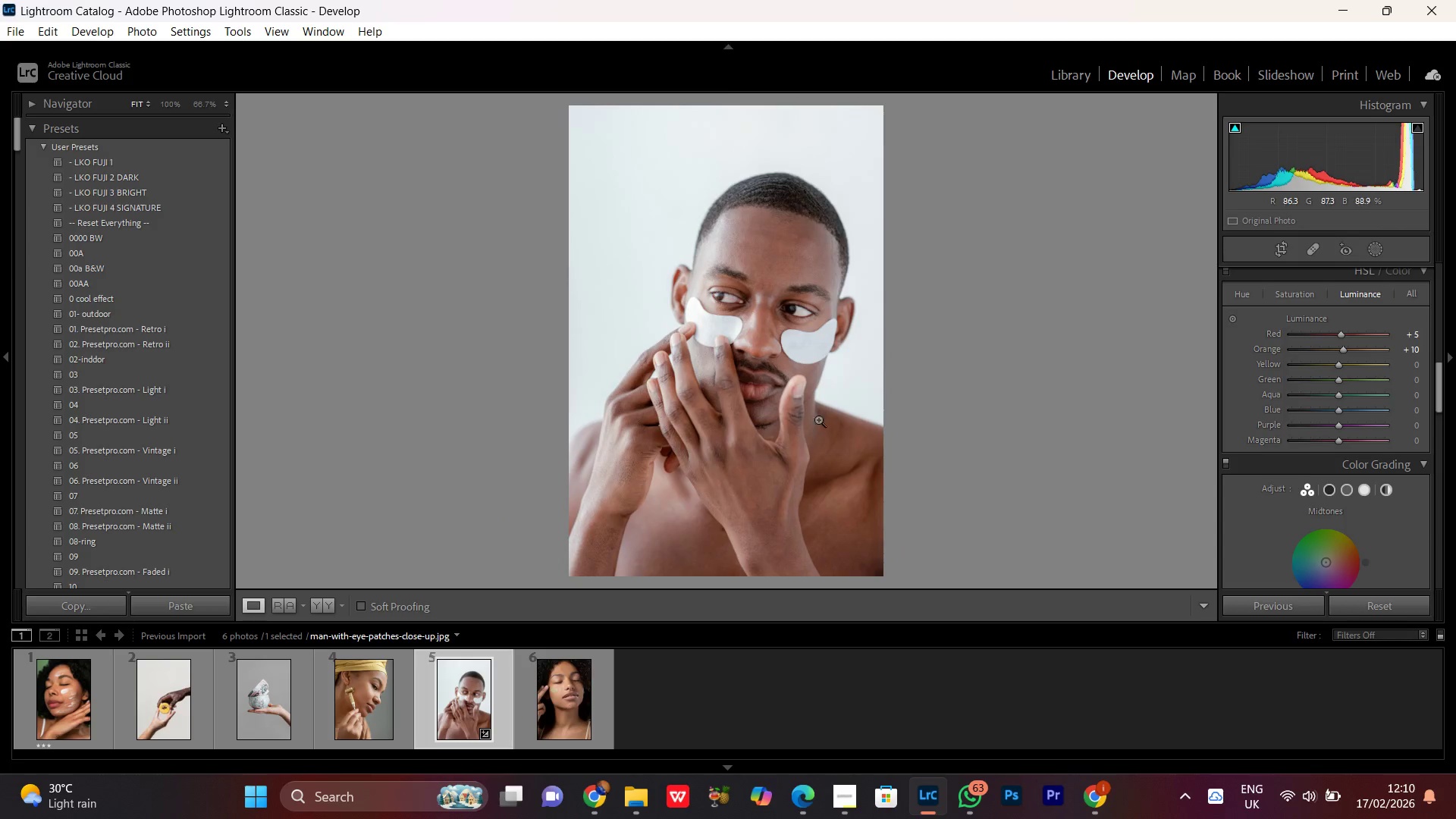 
left_click([789, 403])
 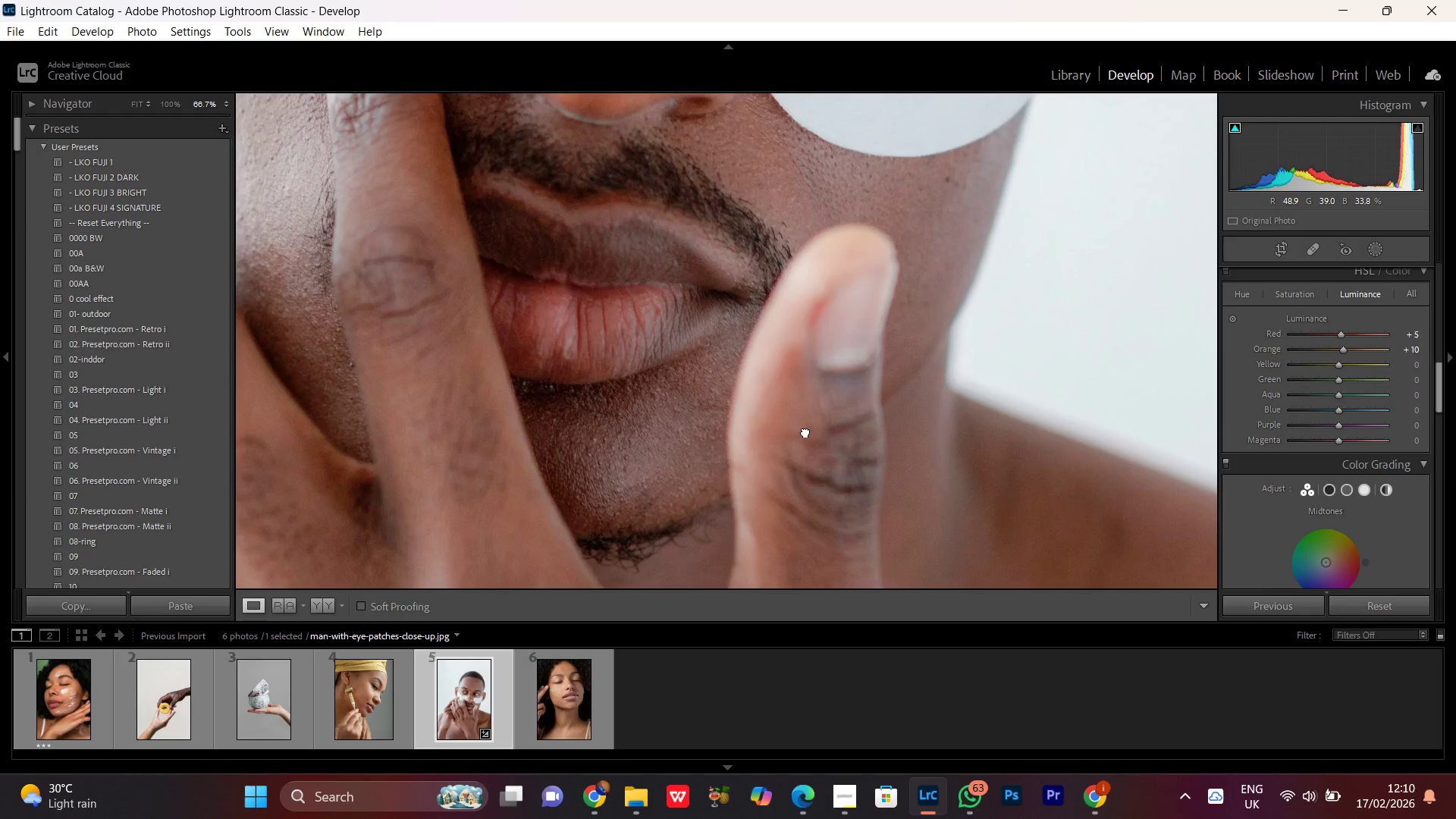 
left_click_drag(start_coordinate=[805, 431], to_coordinate=[956, 262])
 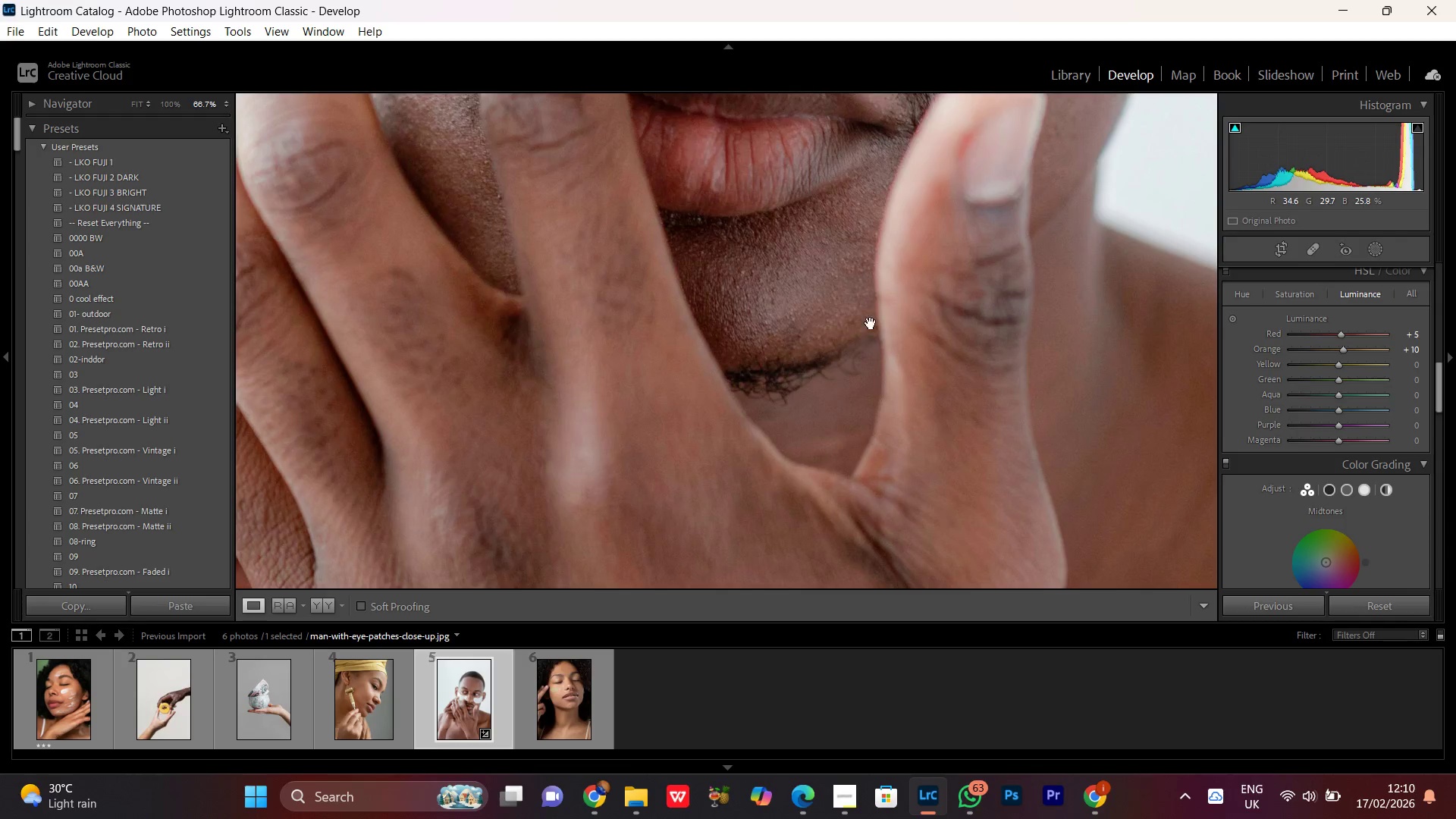 
left_click([871, 320])
 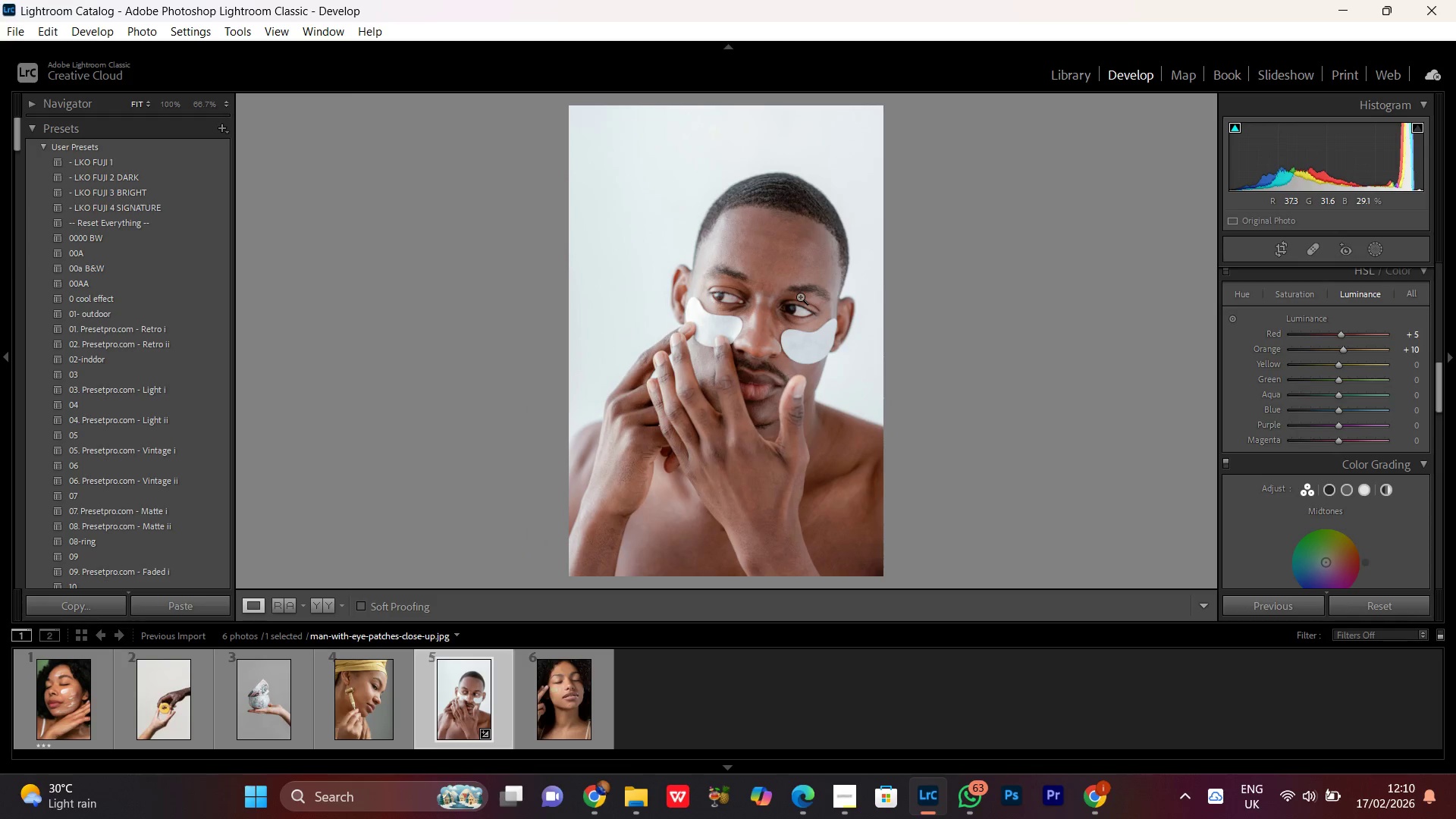 
double_click([800, 297])
 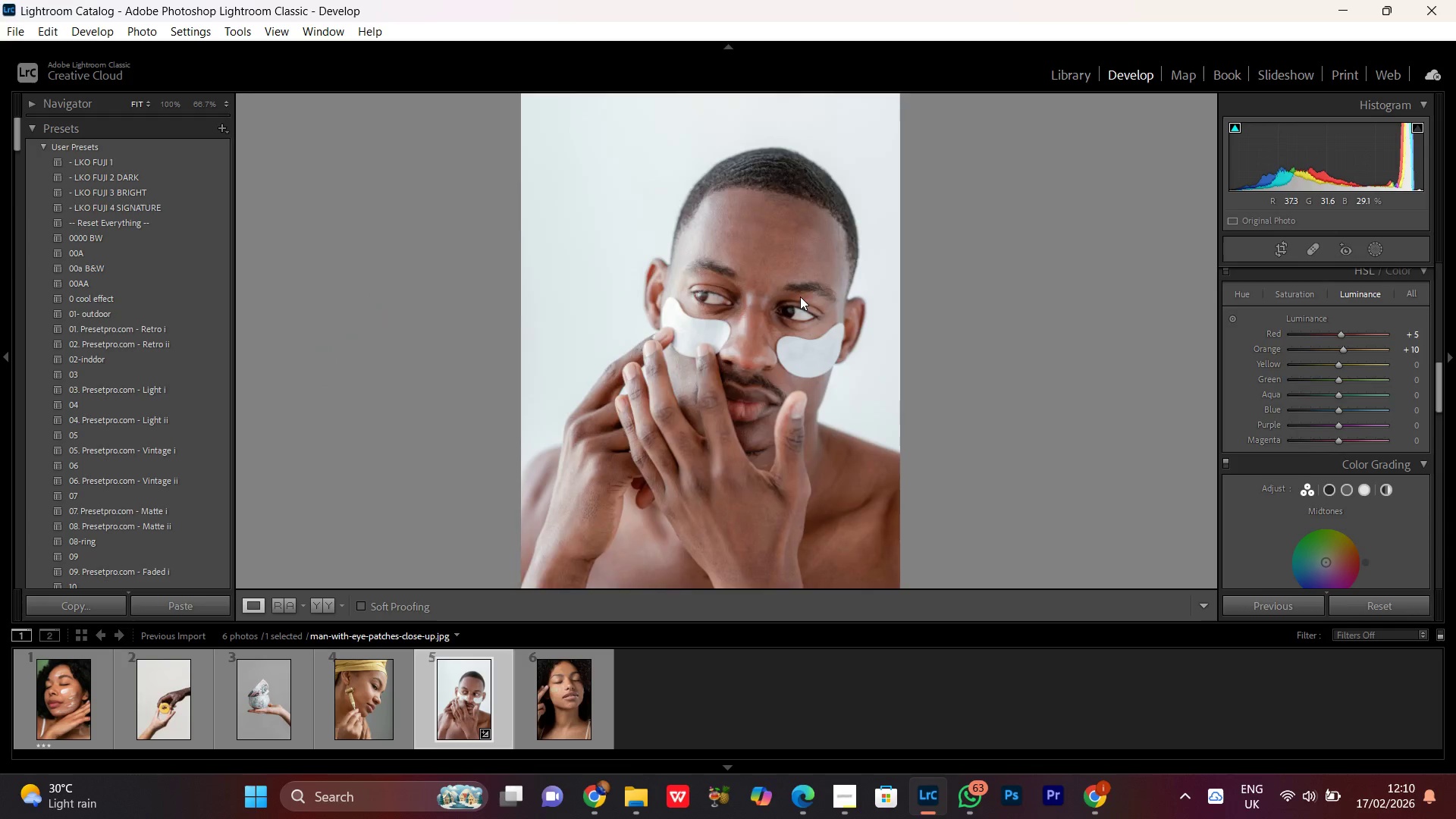 
triple_click([800, 297])
 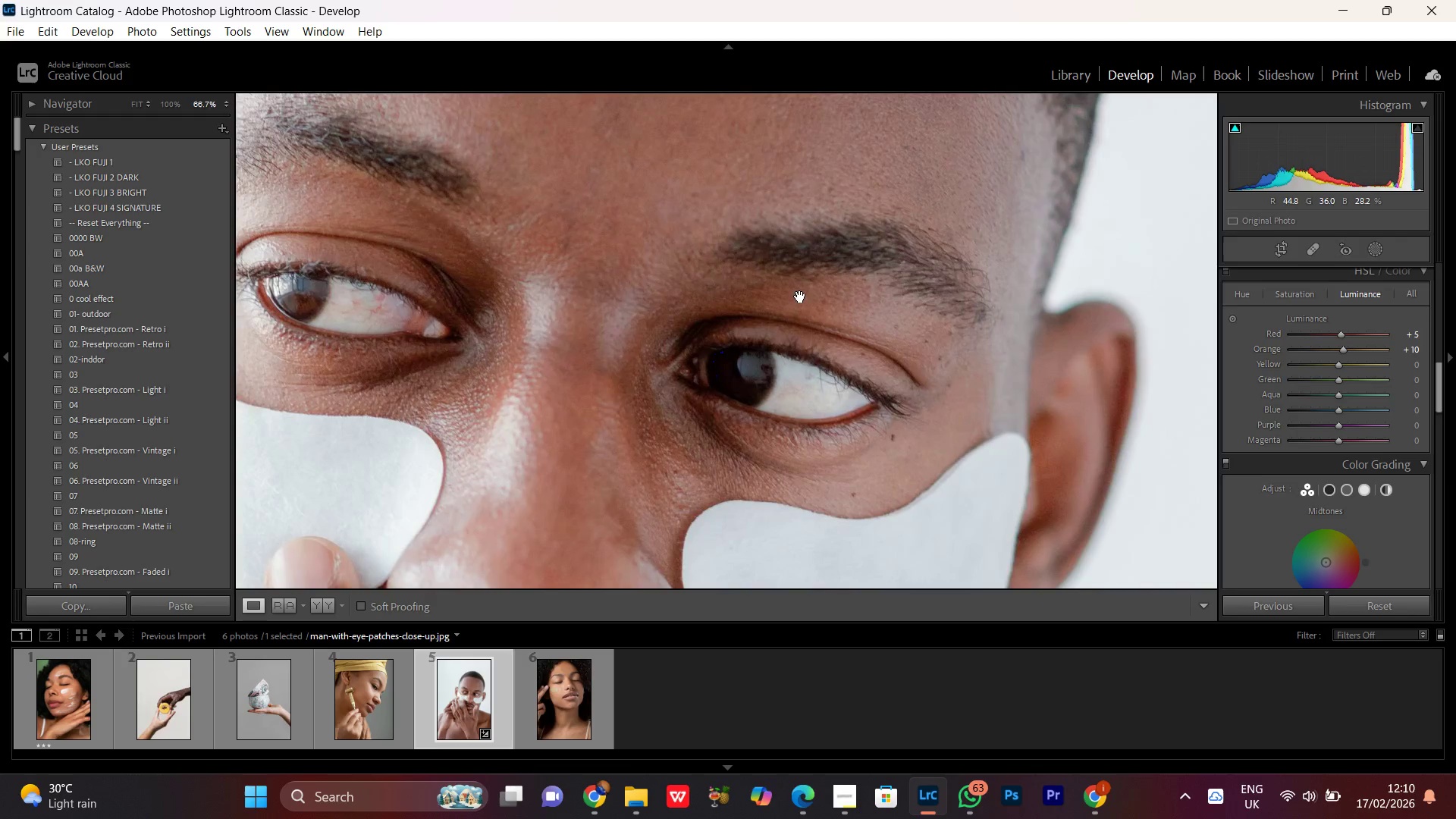 
triple_click([800, 297])
 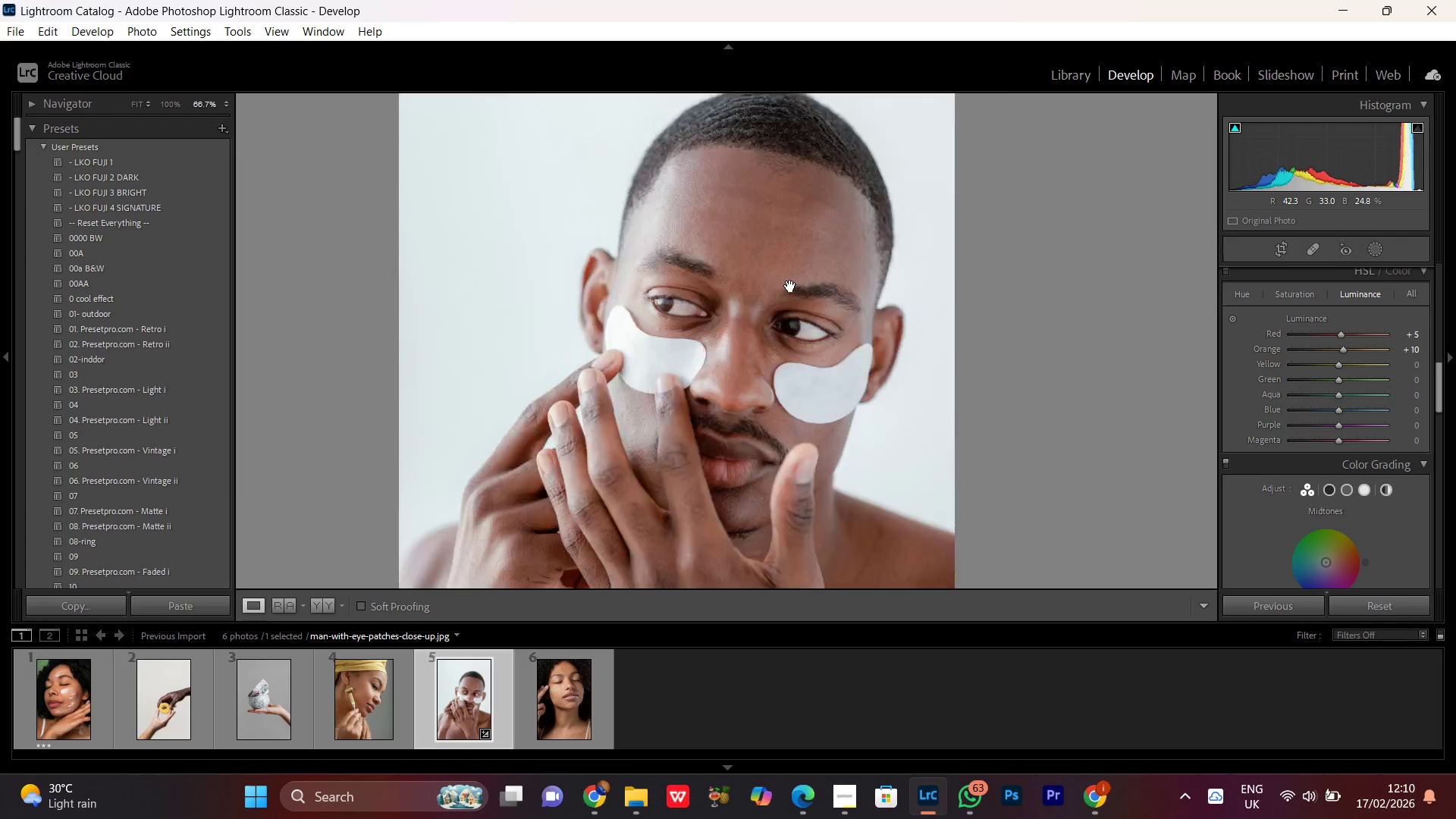 
double_click([787, 285])
 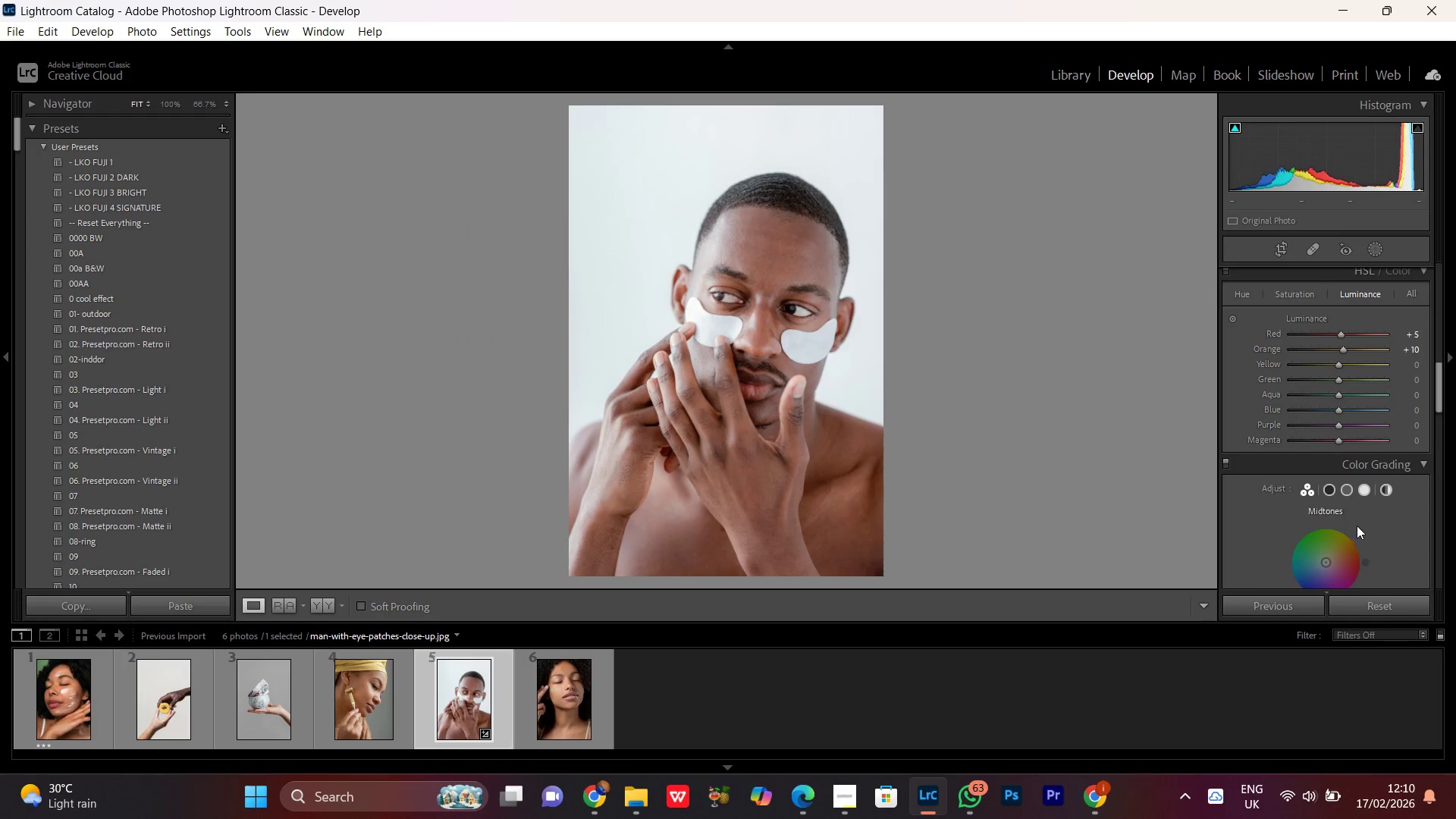 
scroll: coordinate [1372, 502], scroll_direction: down, amount: 1.0
 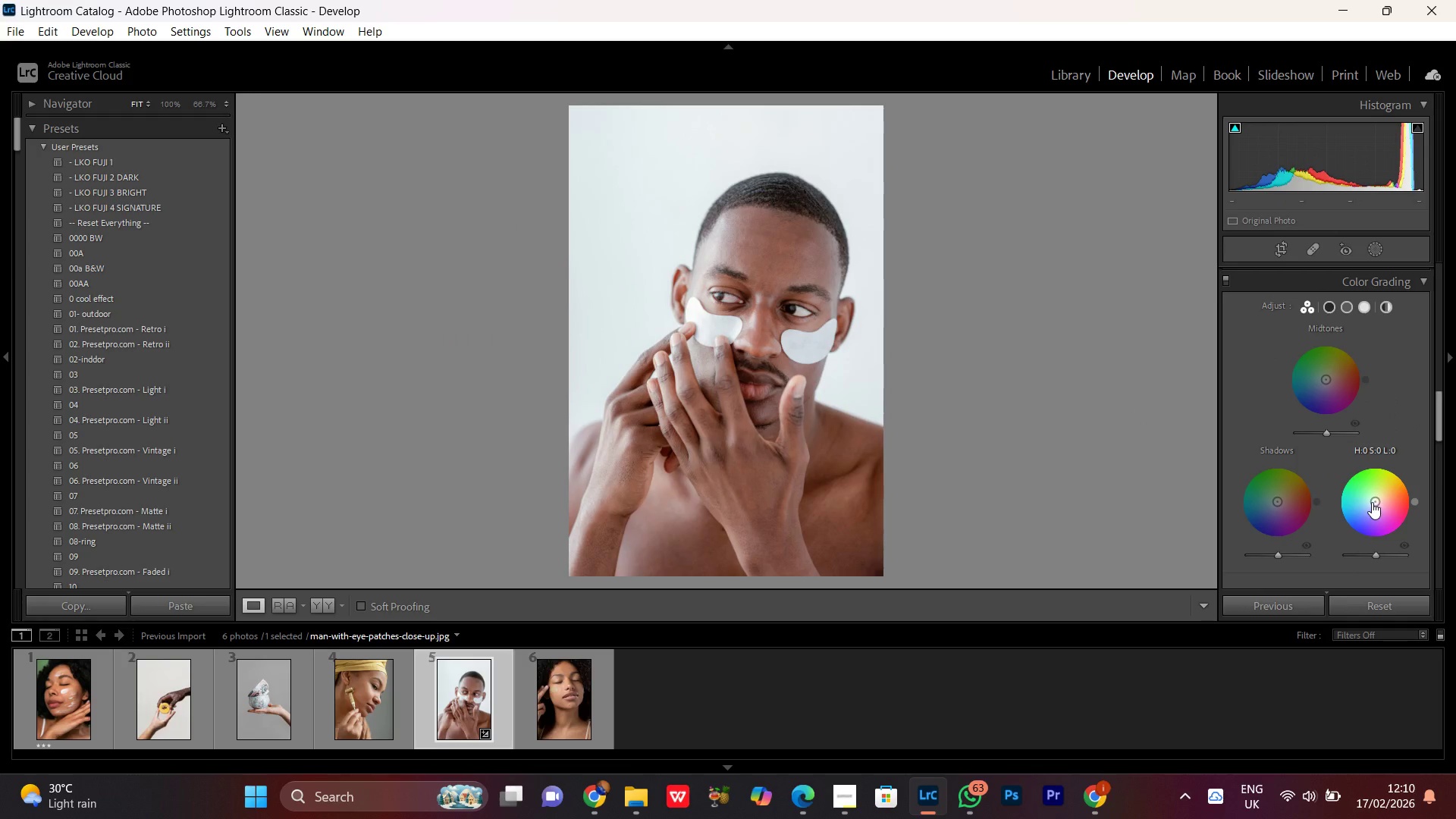 
scroll: coordinate [1372, 502], scroll_direction: none, amount: 0.0
 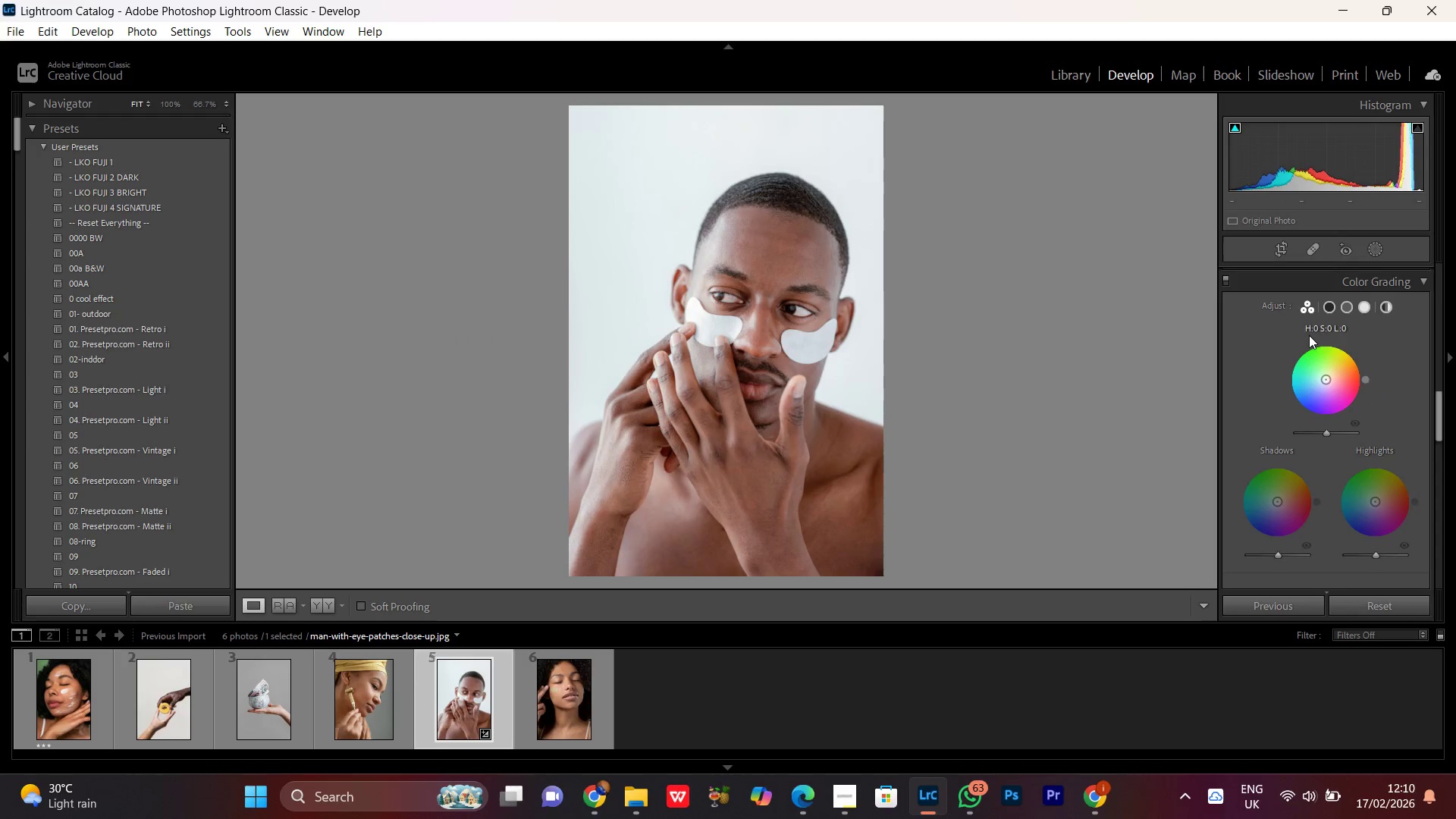 
left_click([1304, 305])
 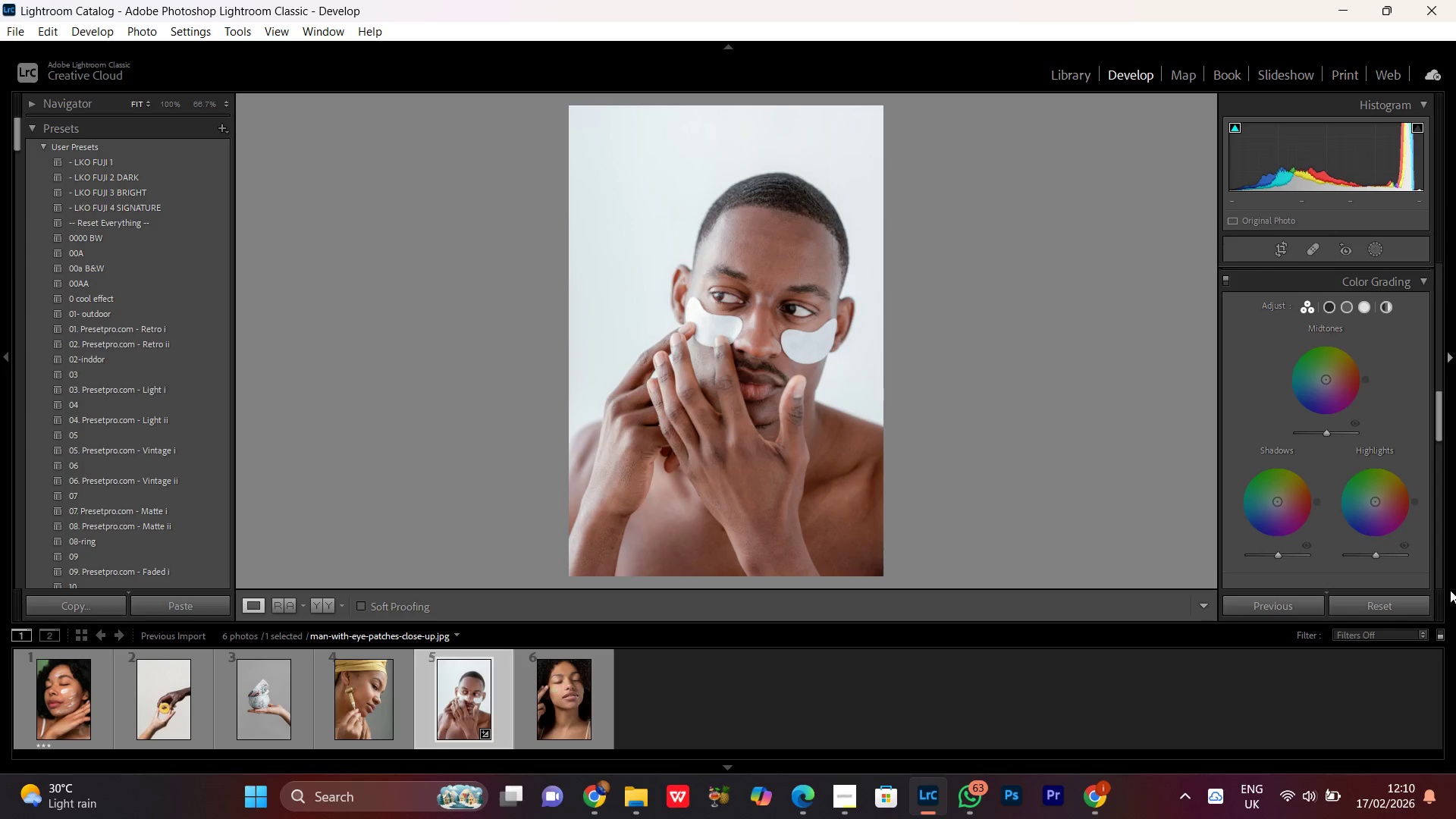 
wait(12.62)
 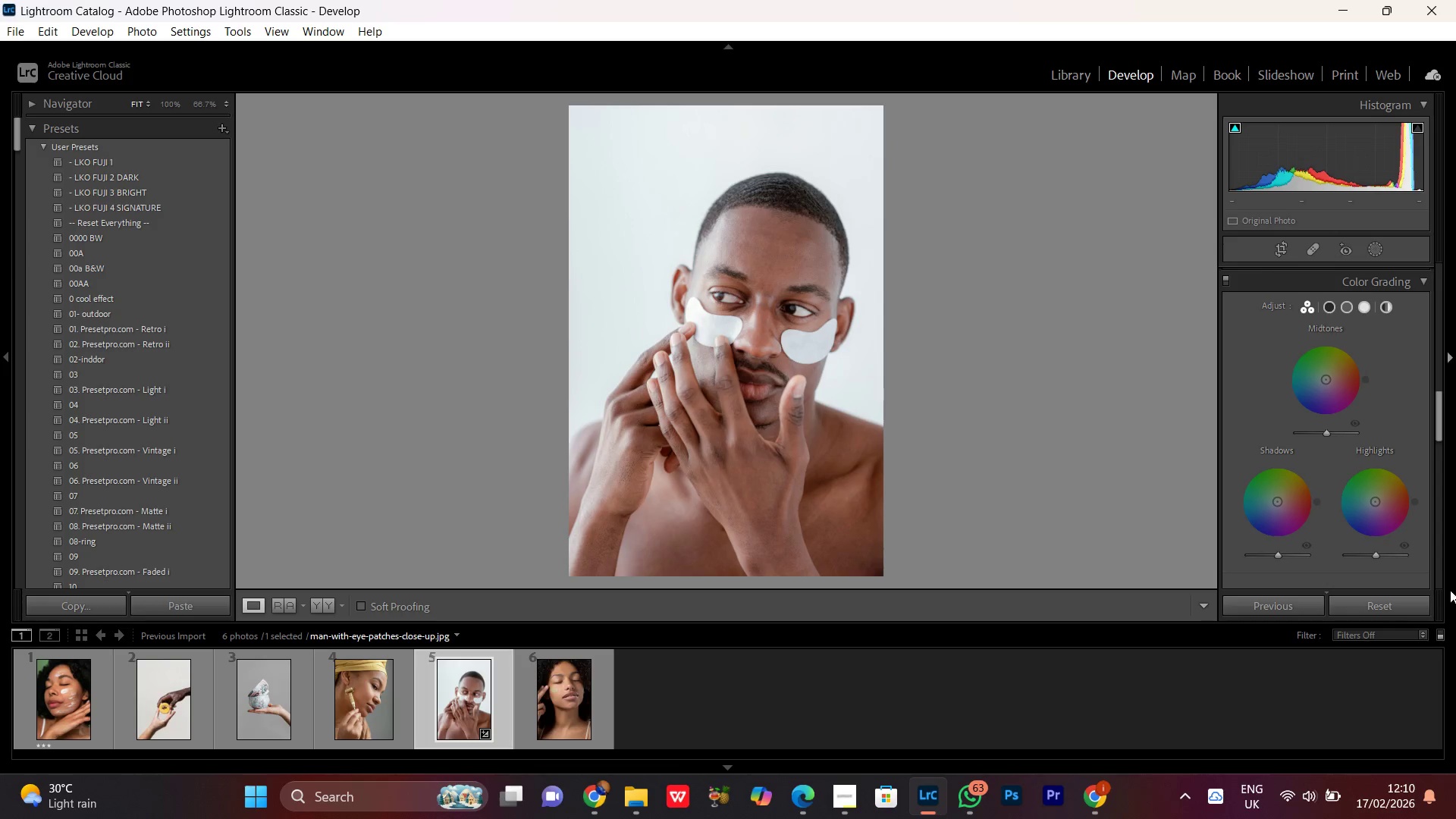 
left_click([1328, 306])
 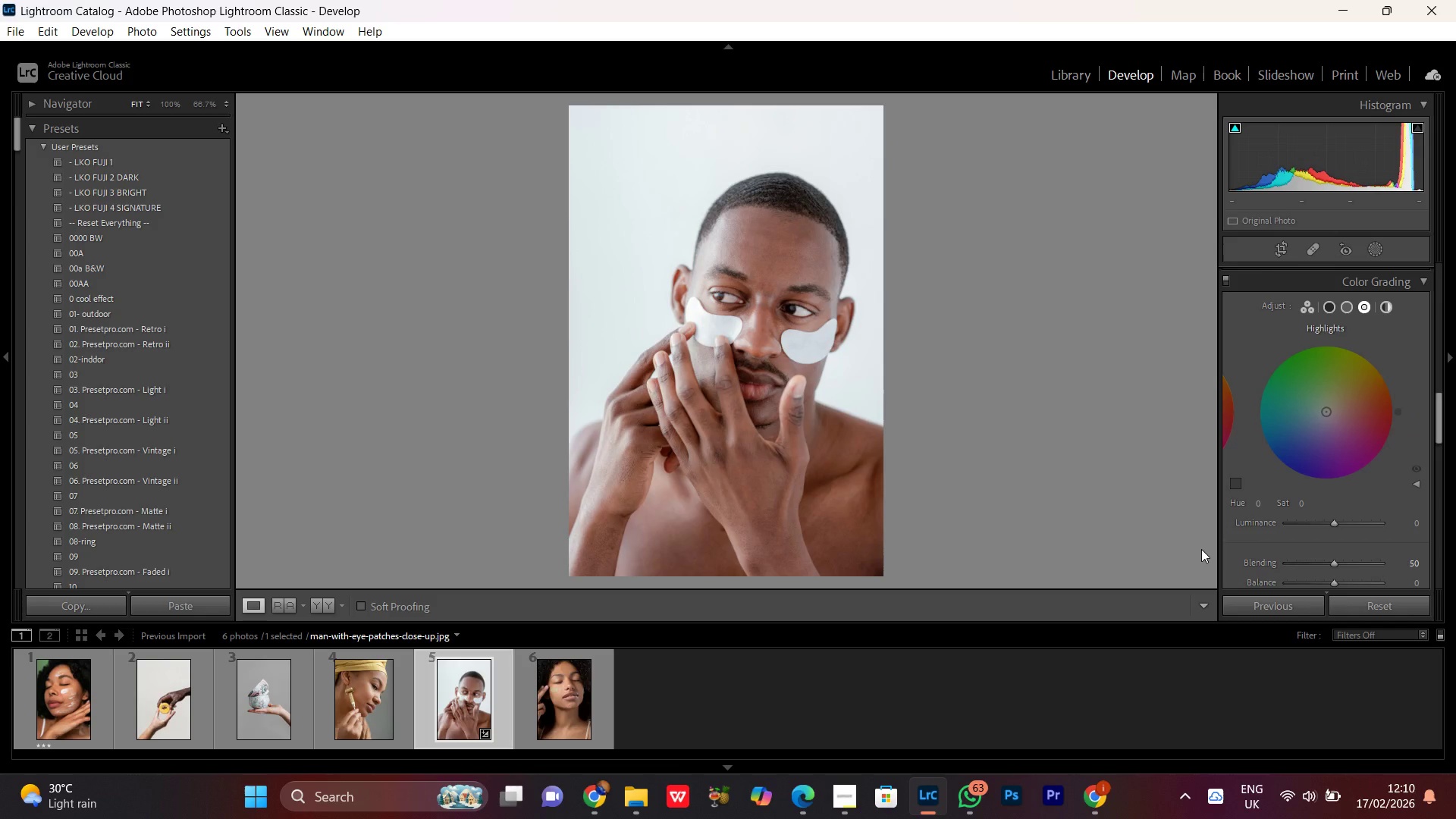 
wait(6.8)
 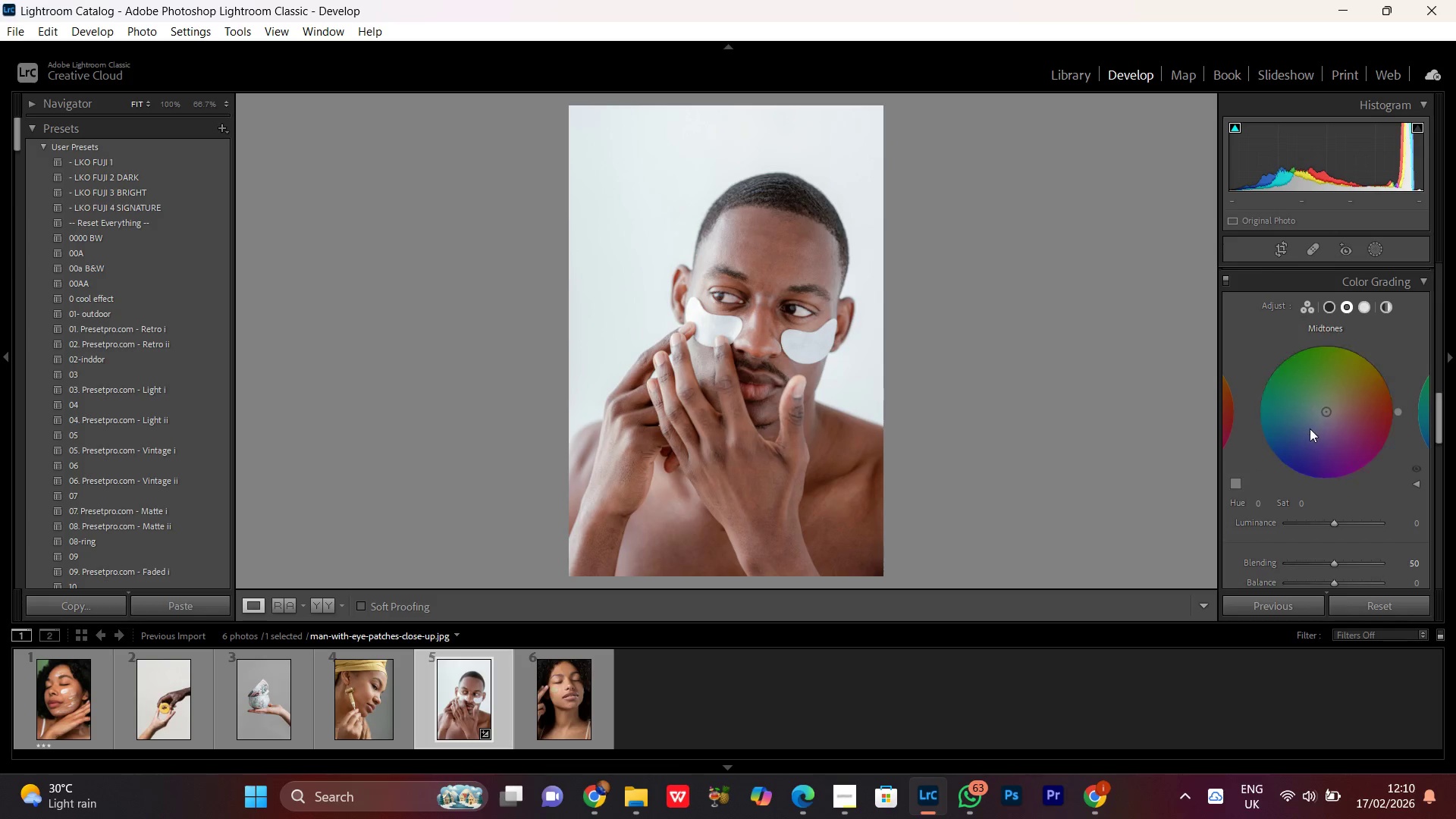 
left_click_drag(start_coordinate=[1252, 499], to_coordinate=[1276, 506])
 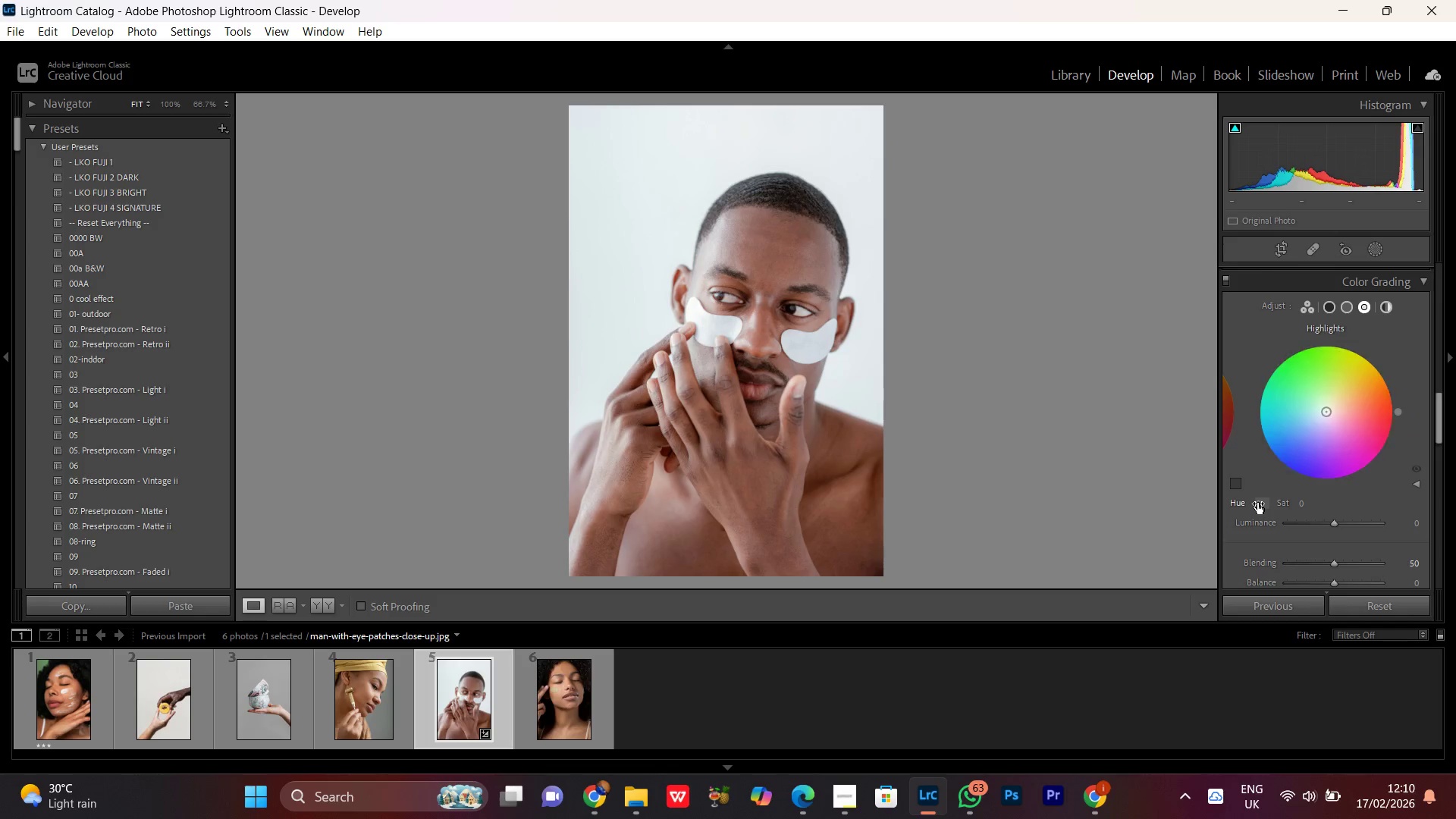 
left_click_drag(start_coordinate=[1257, 503], to_coordinate=[1296, 500])
 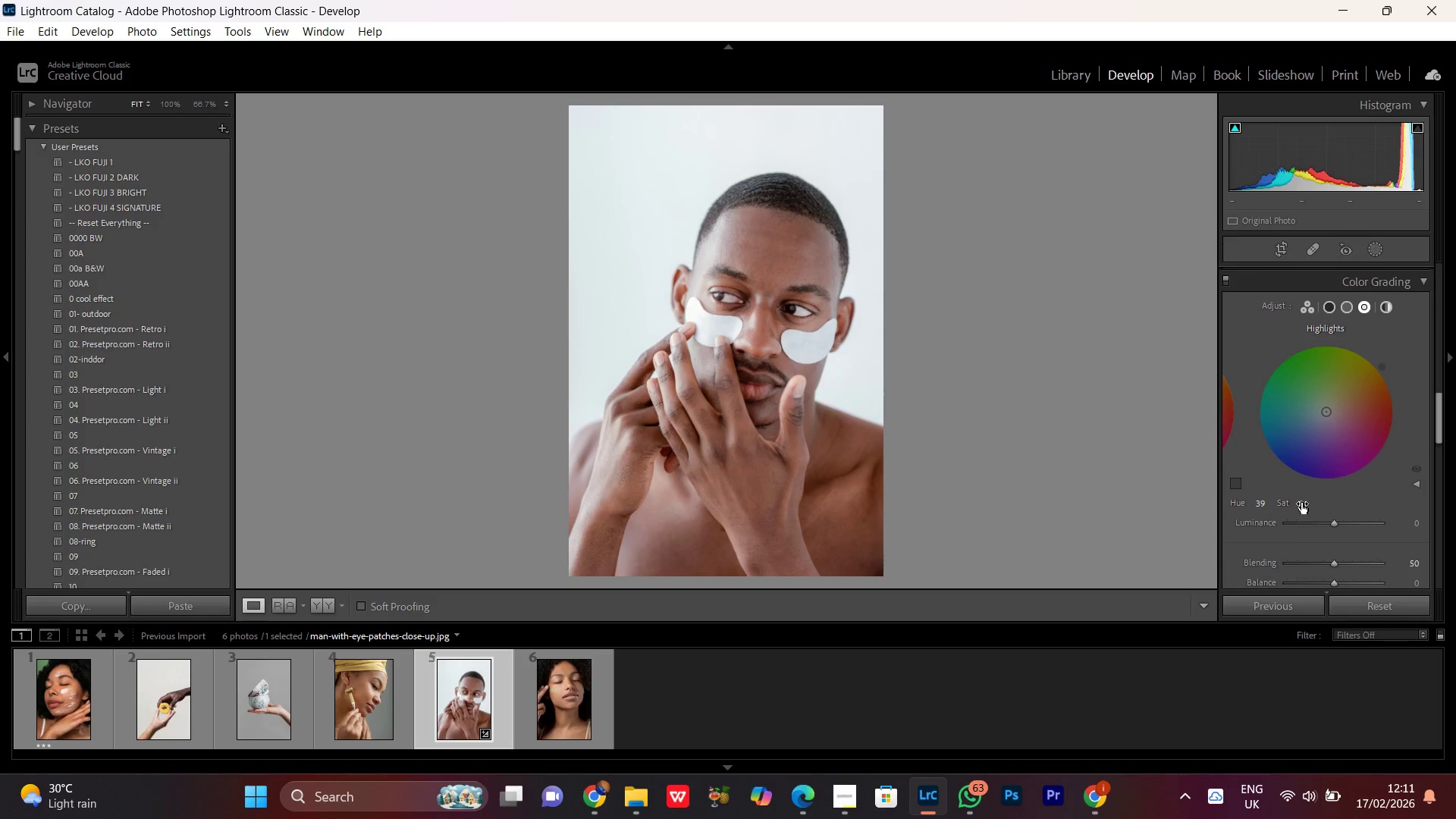 
left_click_drag(start_coordinate=[1298, 504], to_coordinate=[1310, 508])
 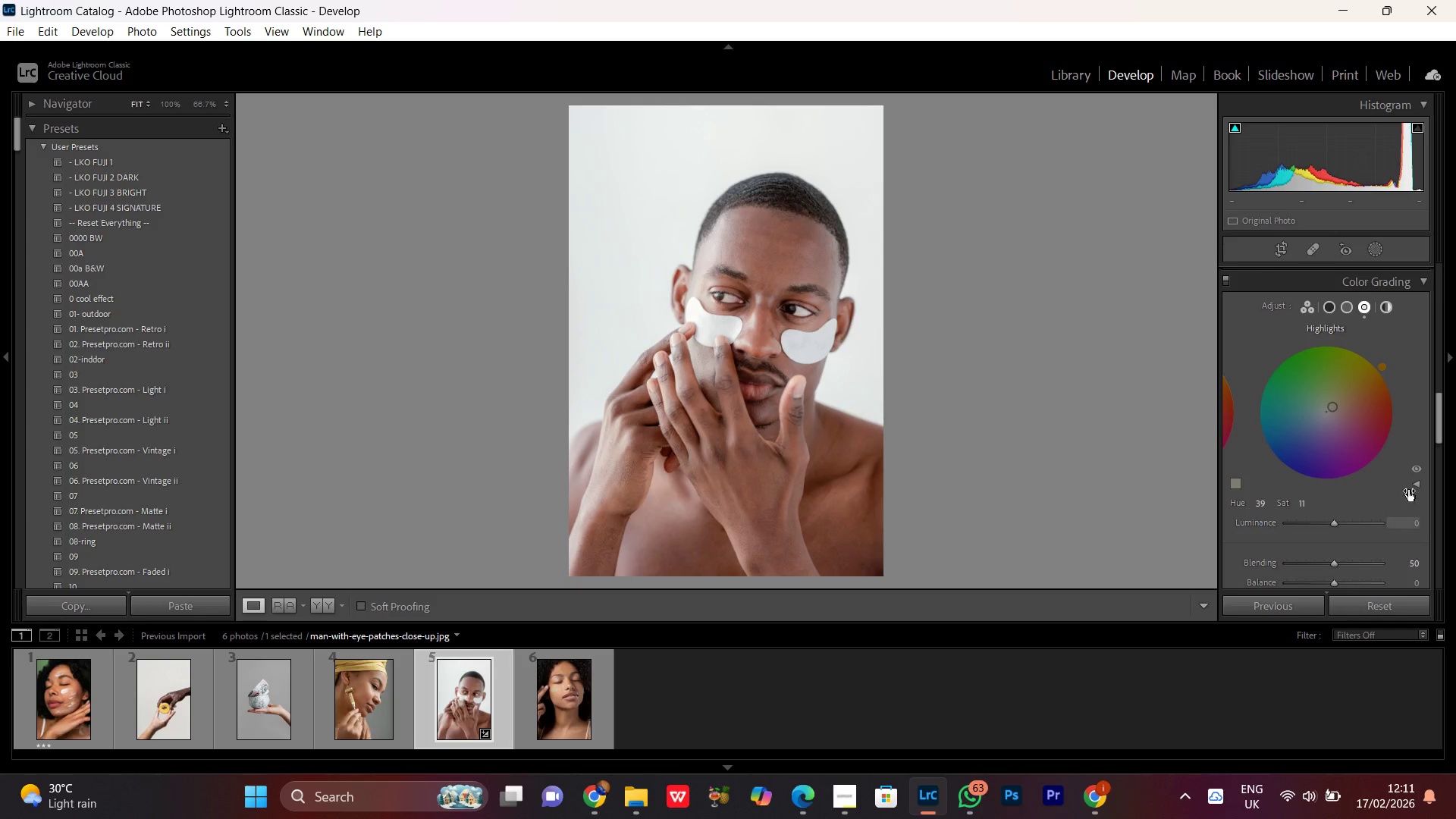 
left_click([1419, 469])
 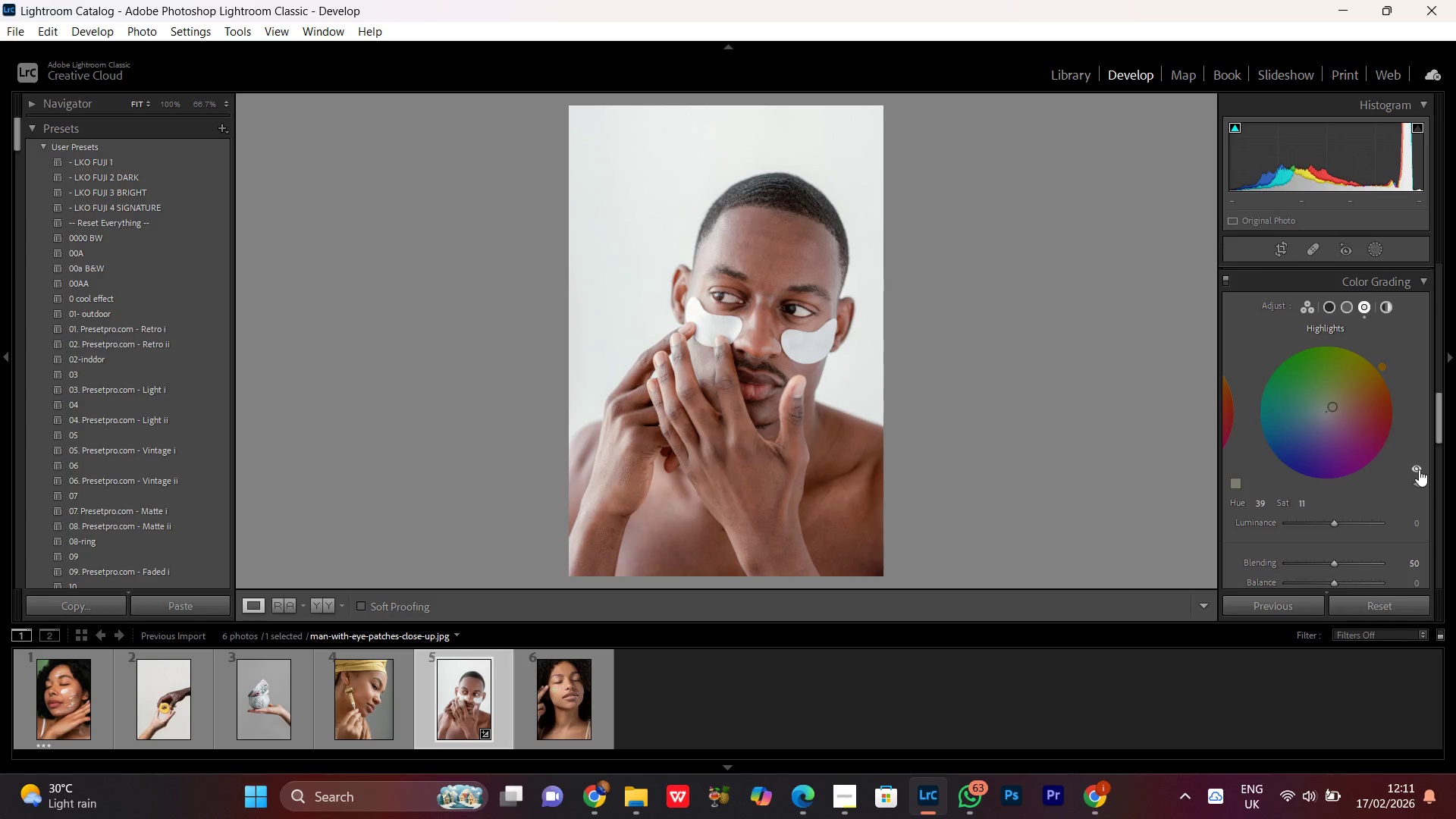 
left_click([1419, 469])
 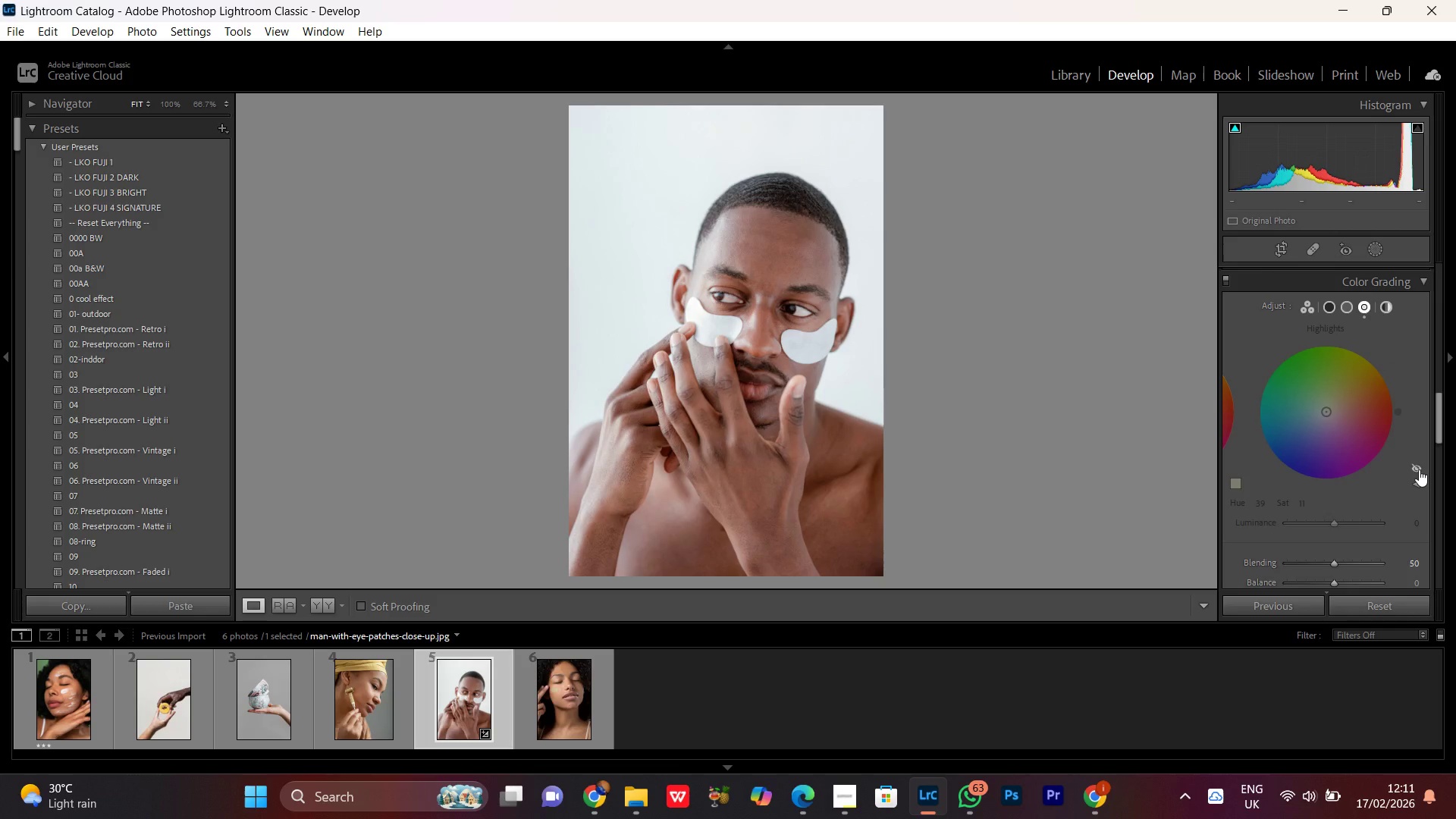 
left_click([1419, 469])
 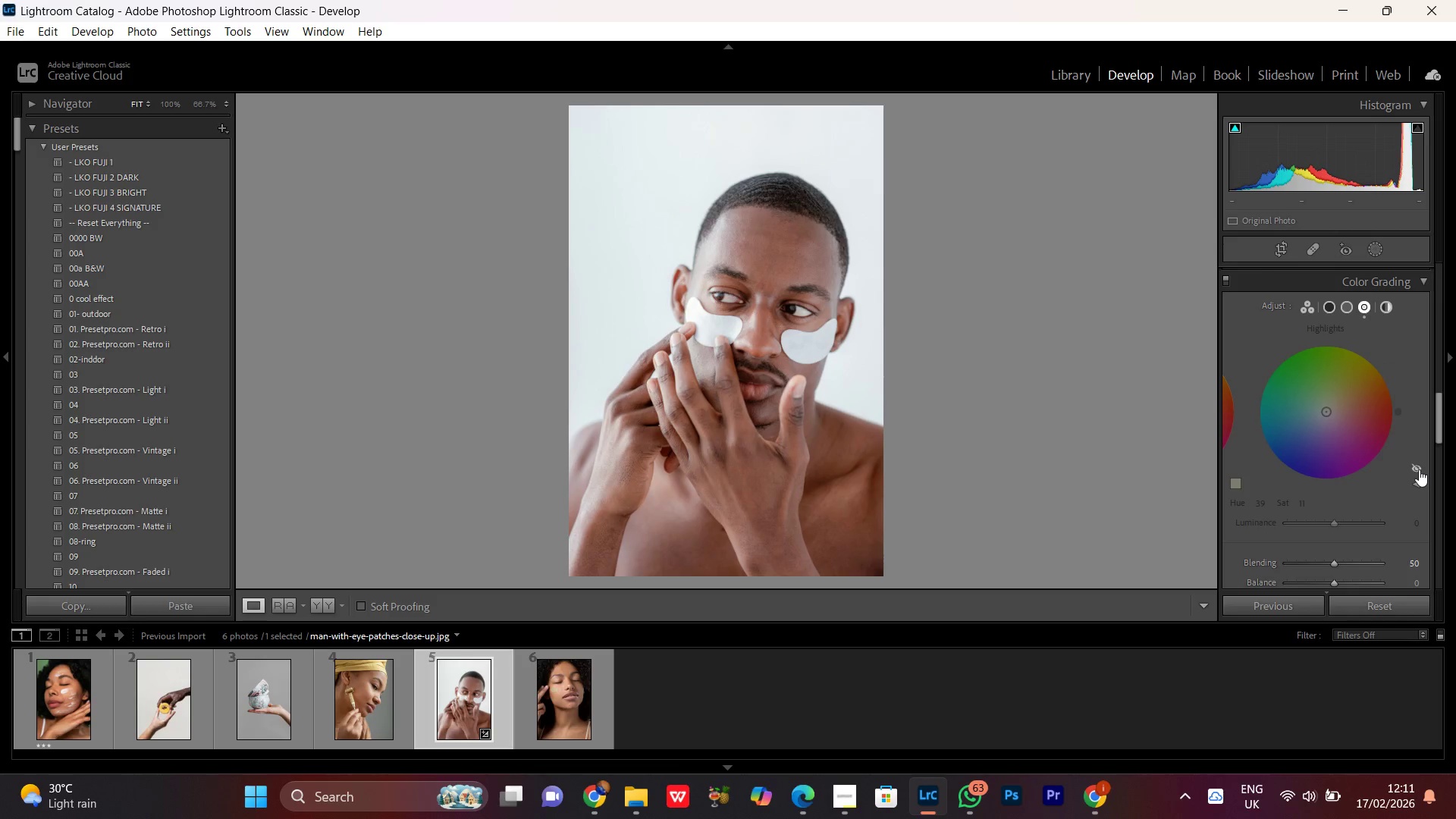 
left_click([1419, 469])
 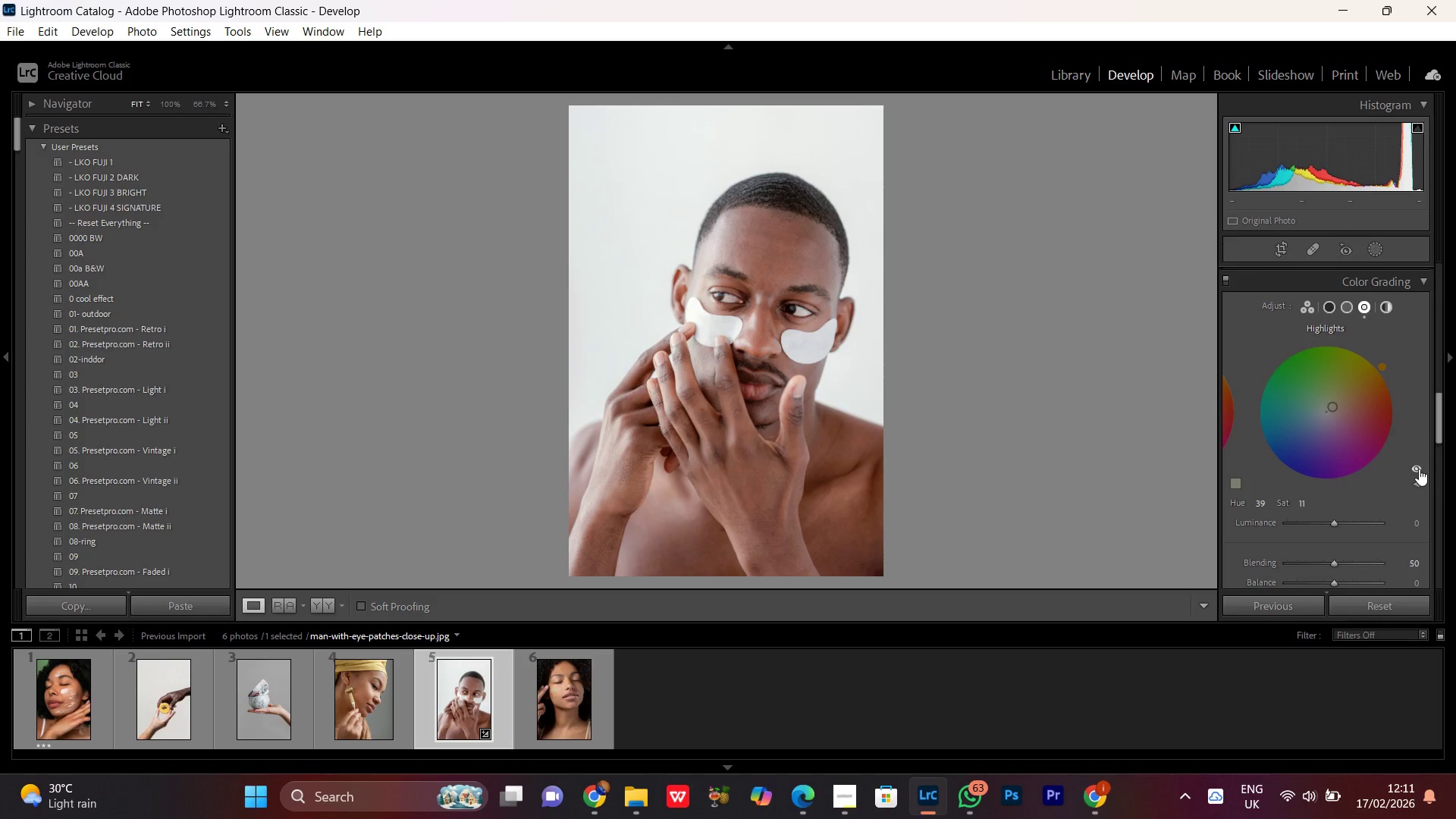 
left_click([1344, 306])
 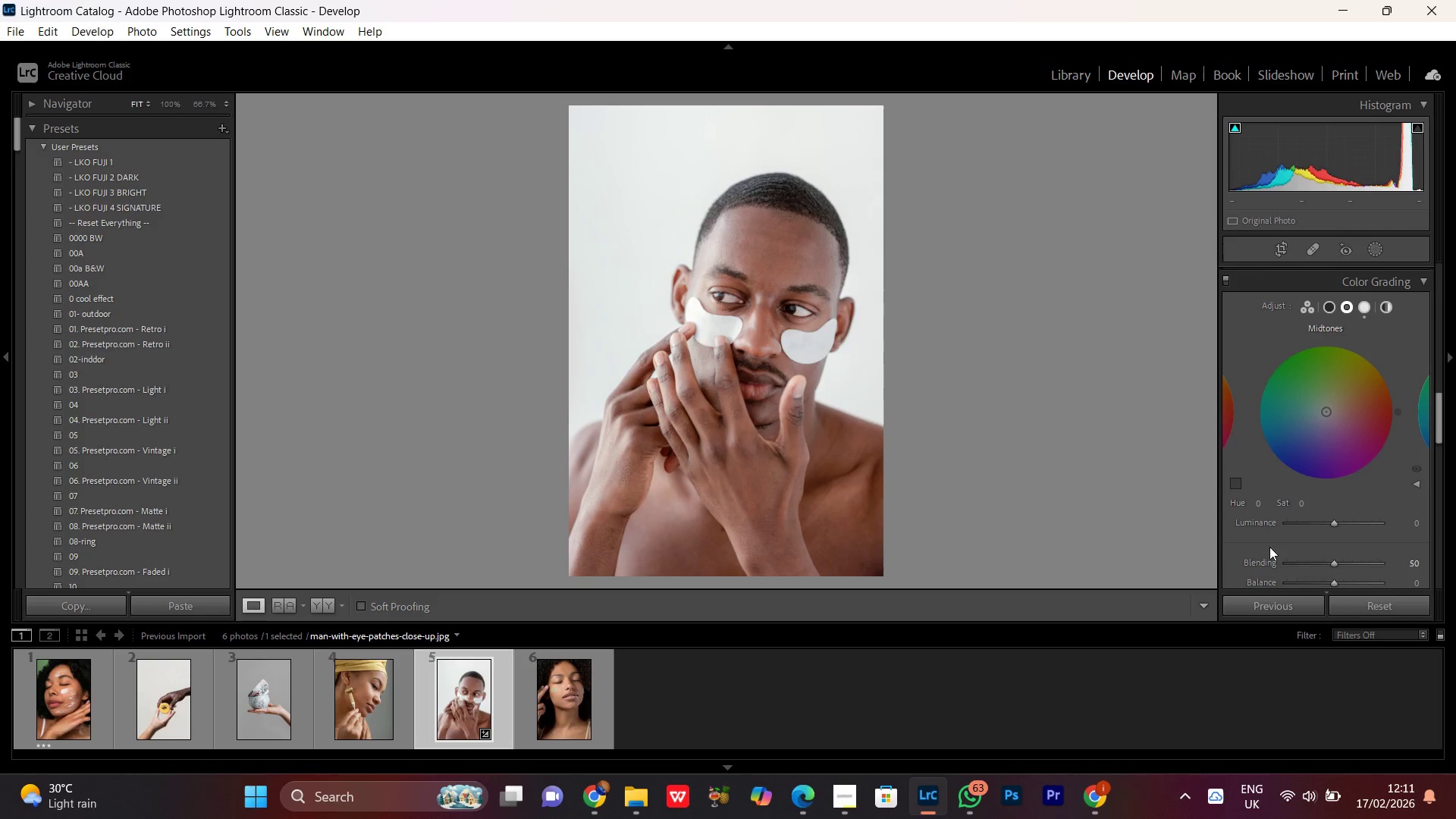 
wait(9.44)
 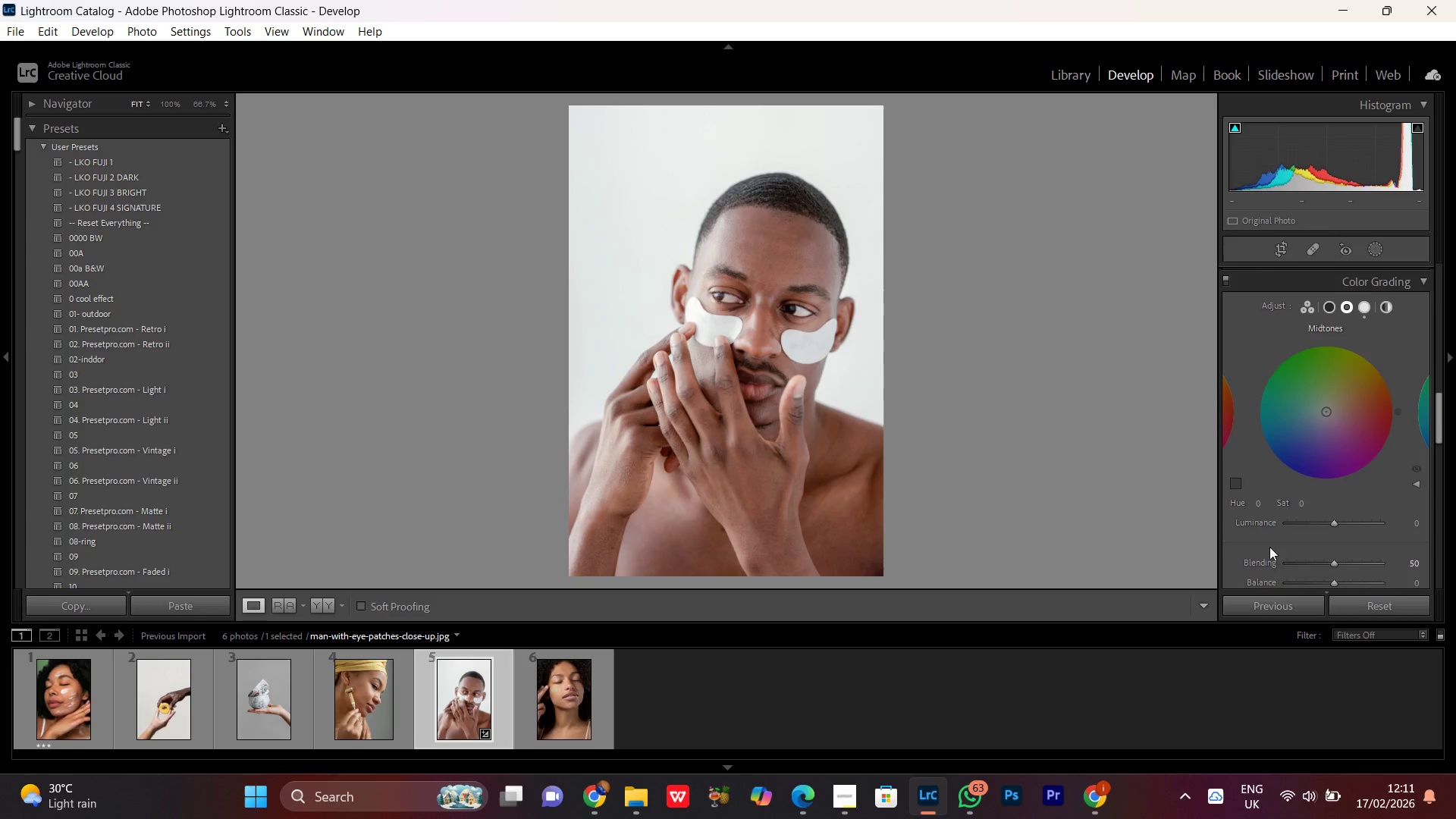 
left_click_drag(start_coordinate=[1258, 498], to_coordinate=[1288, 503])
 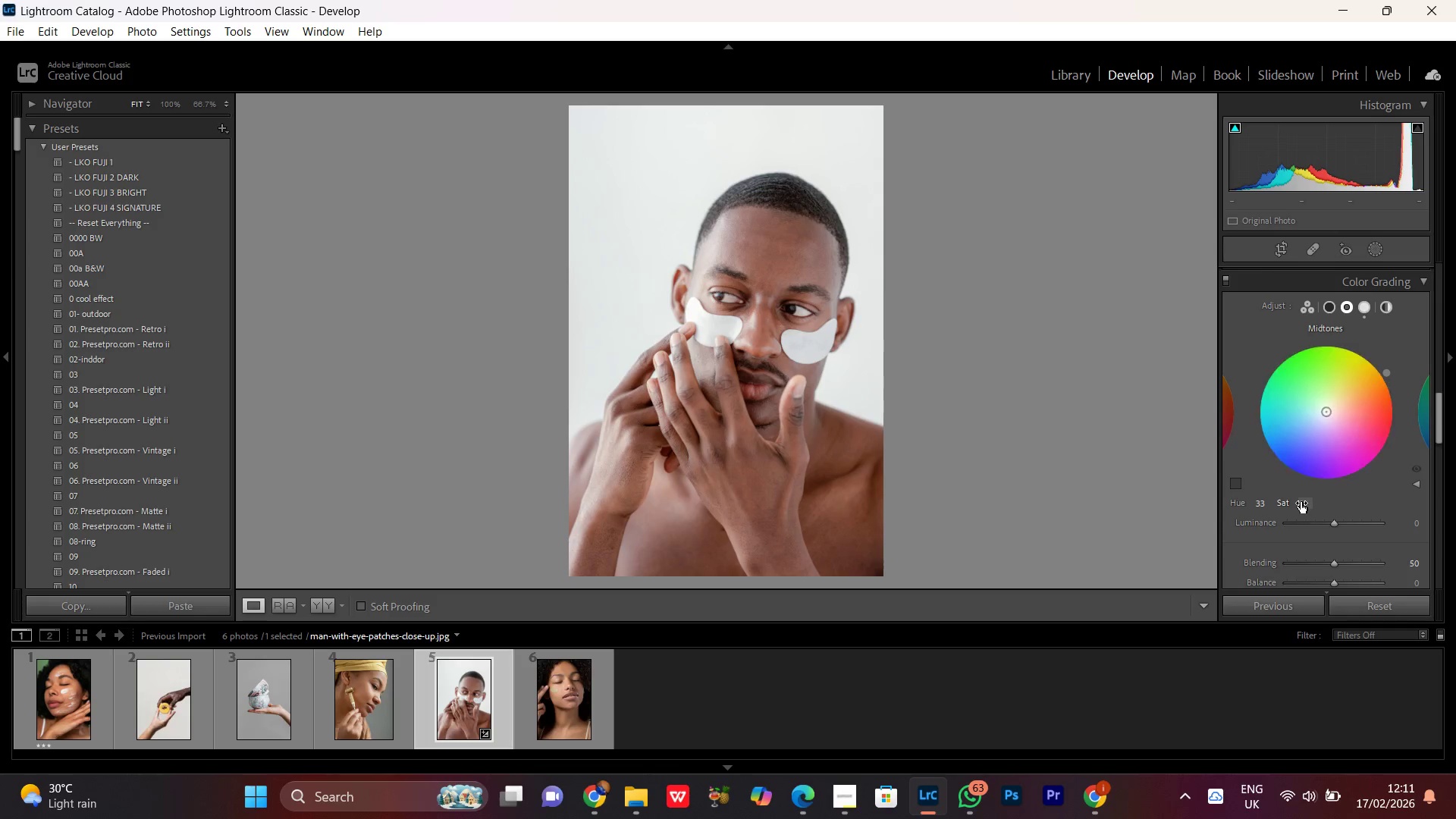 
left_click_drag(start_coordinate=[1301, 502], to_coordinate=[1308, 500])
 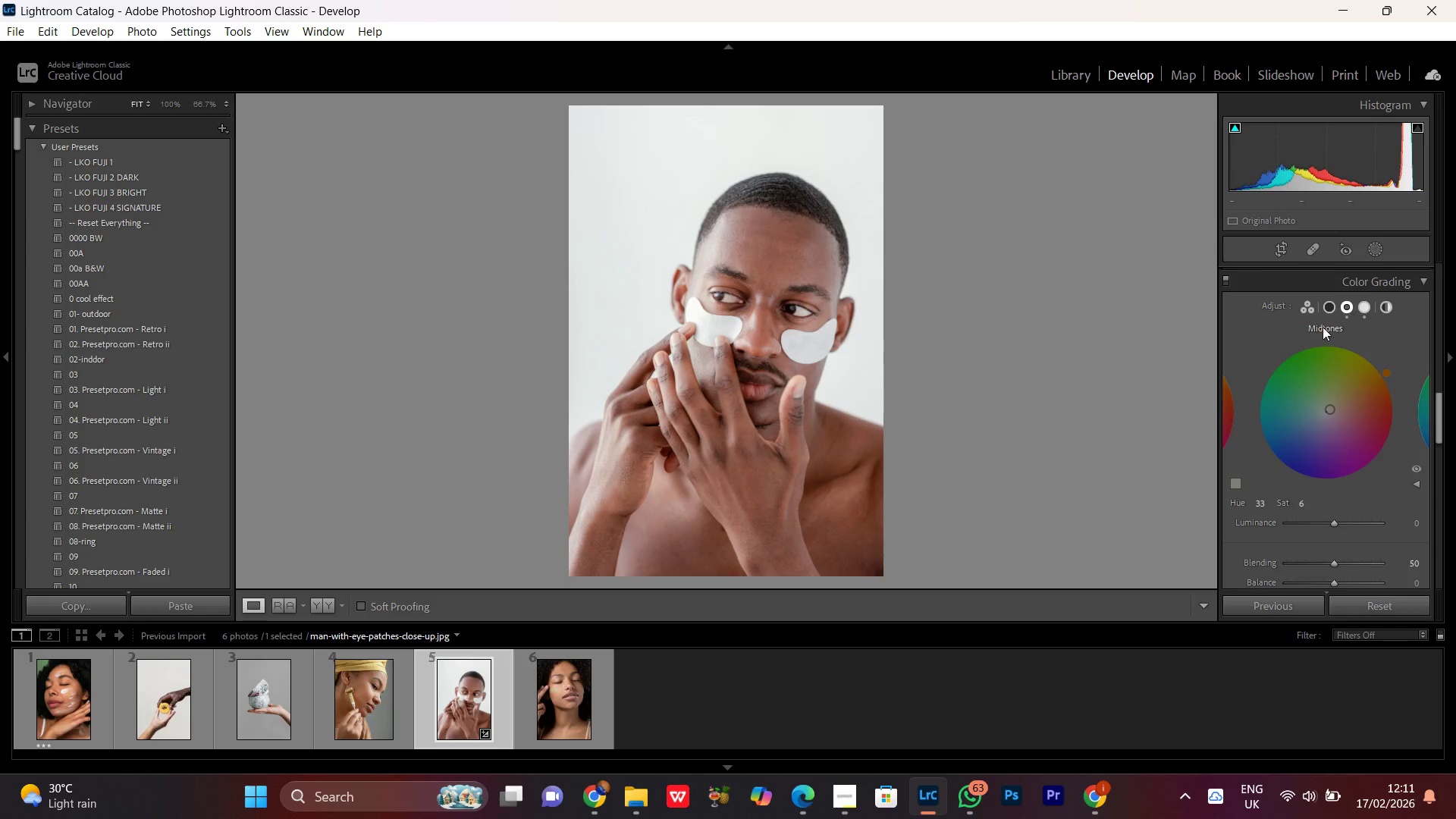 
left_click([1327, 309])
 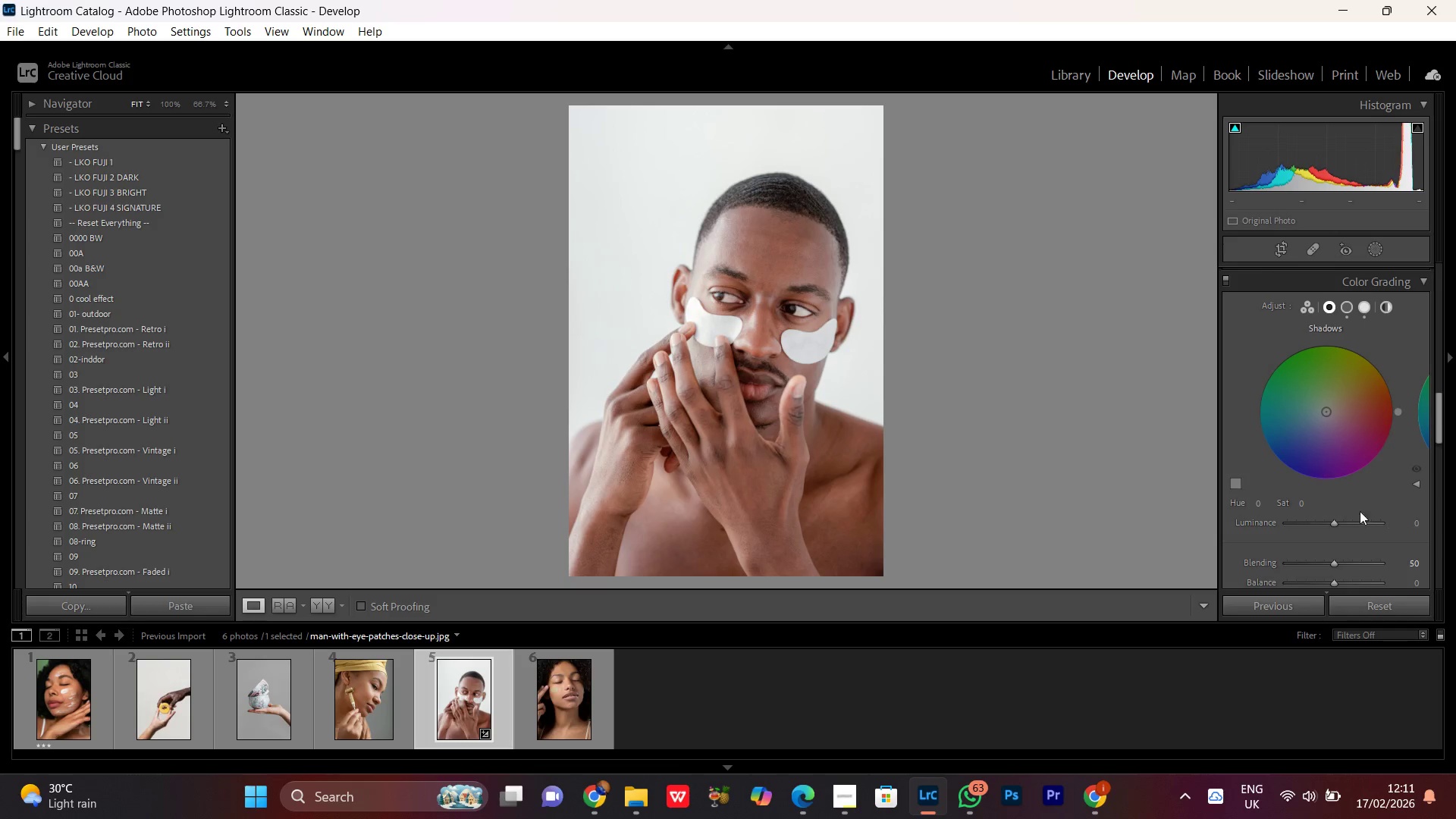 
wait(5.25)
 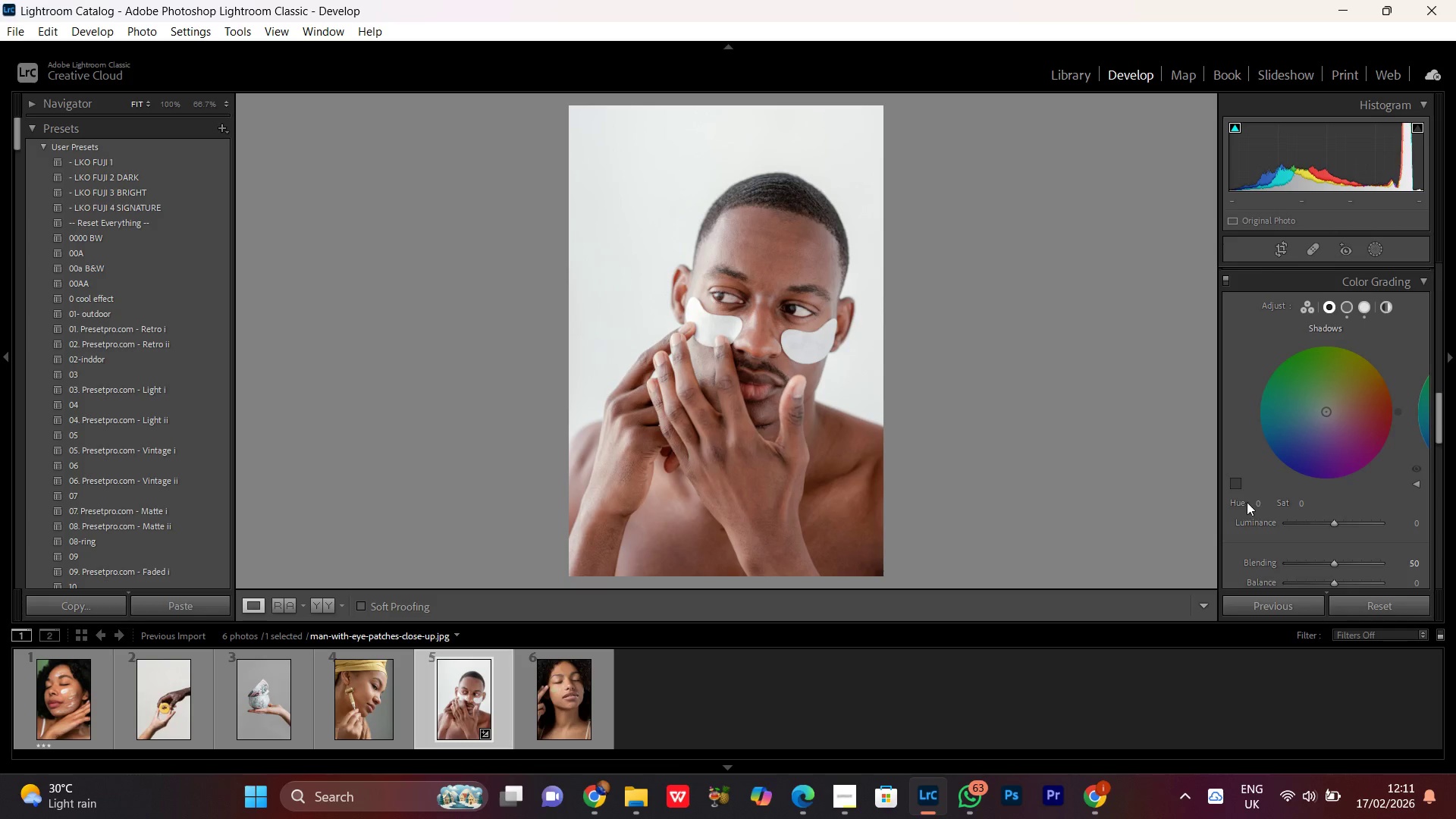 
left_click_drag(start_coordinate=[1257, 500], to_coordinate=[1287, 506])
 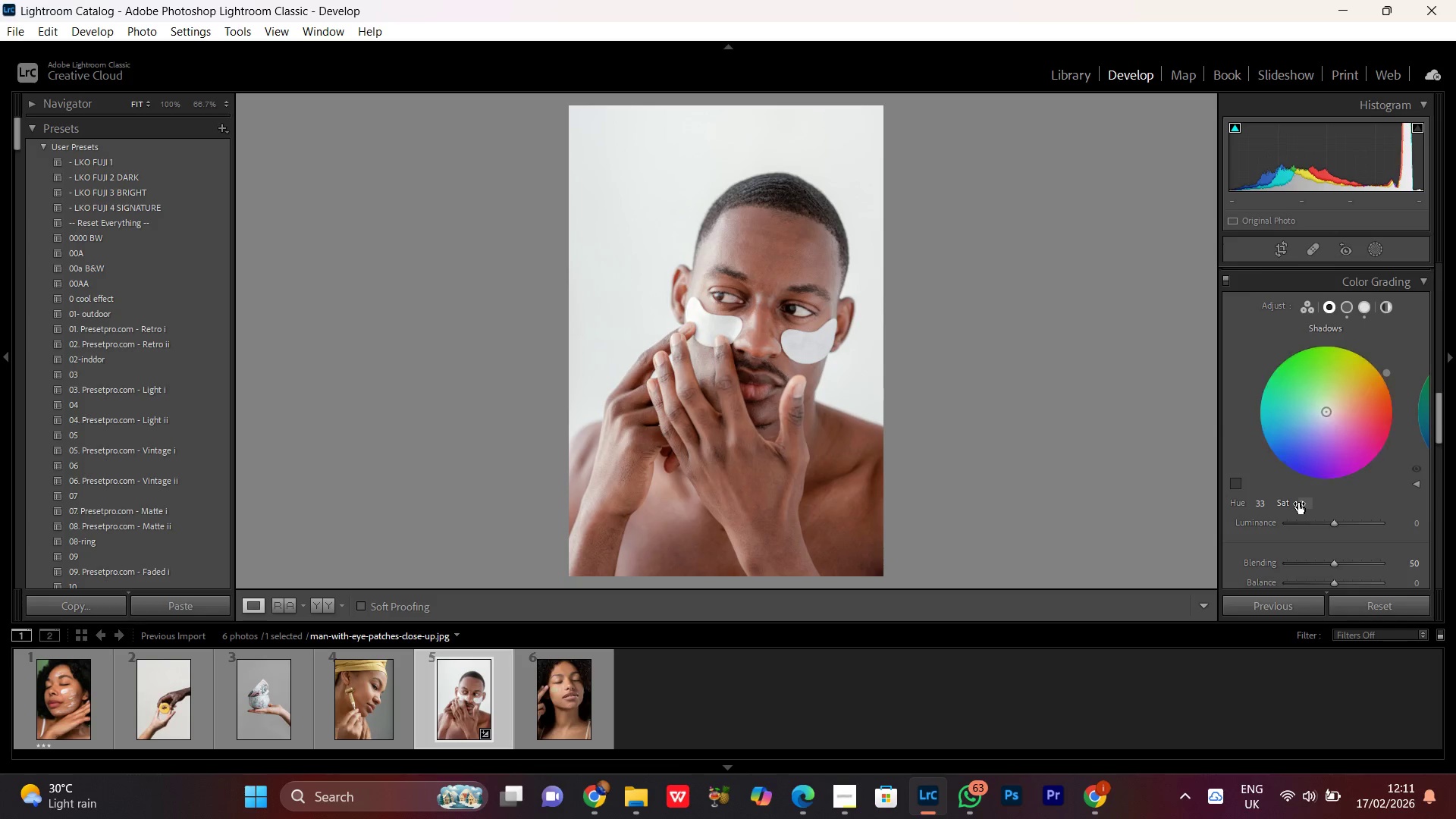 
left_click_drag(start_coordinate=[1298, 503], to_coordinate=[1305, 510])
 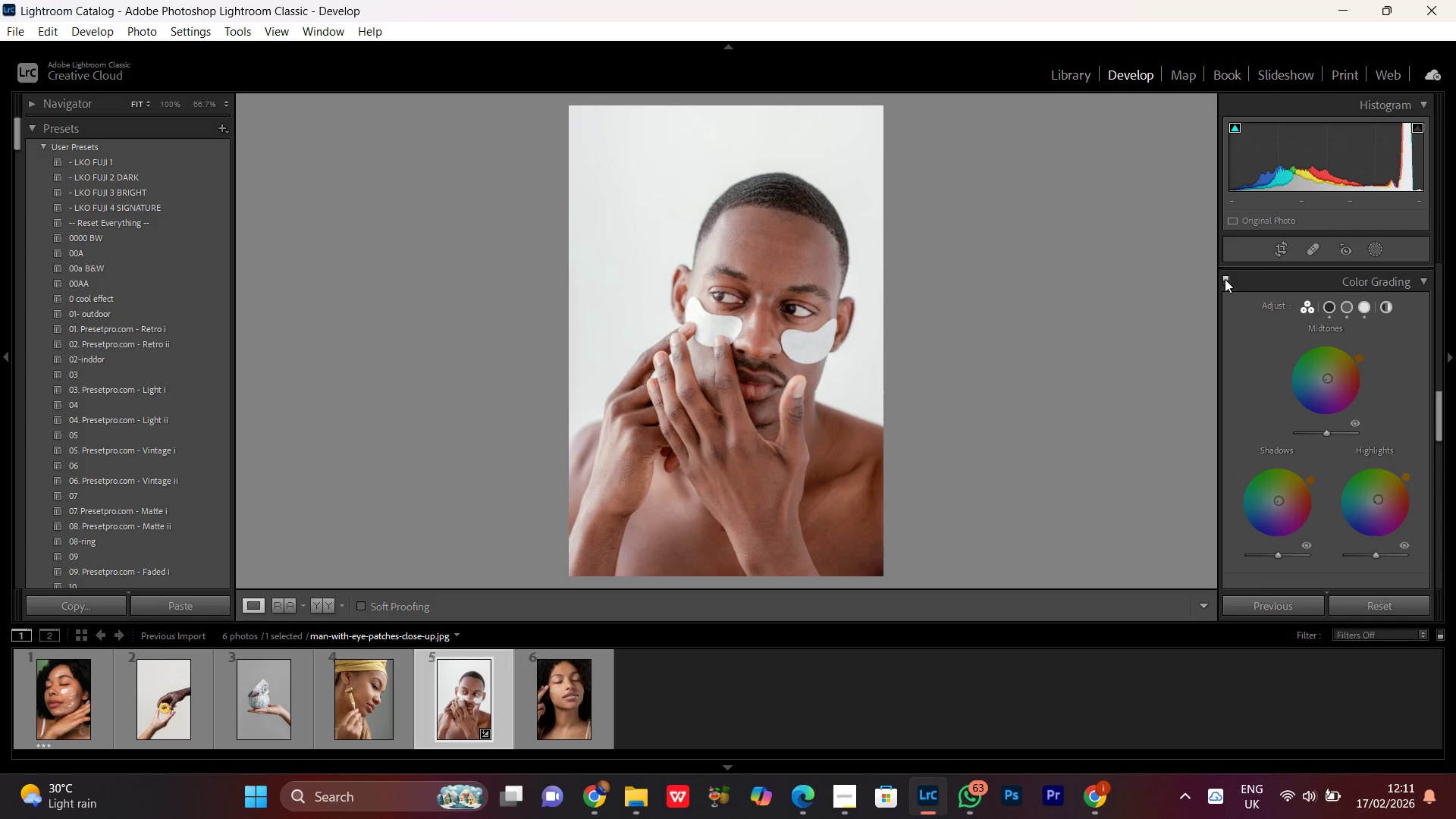 
left_click([1230, 281])
 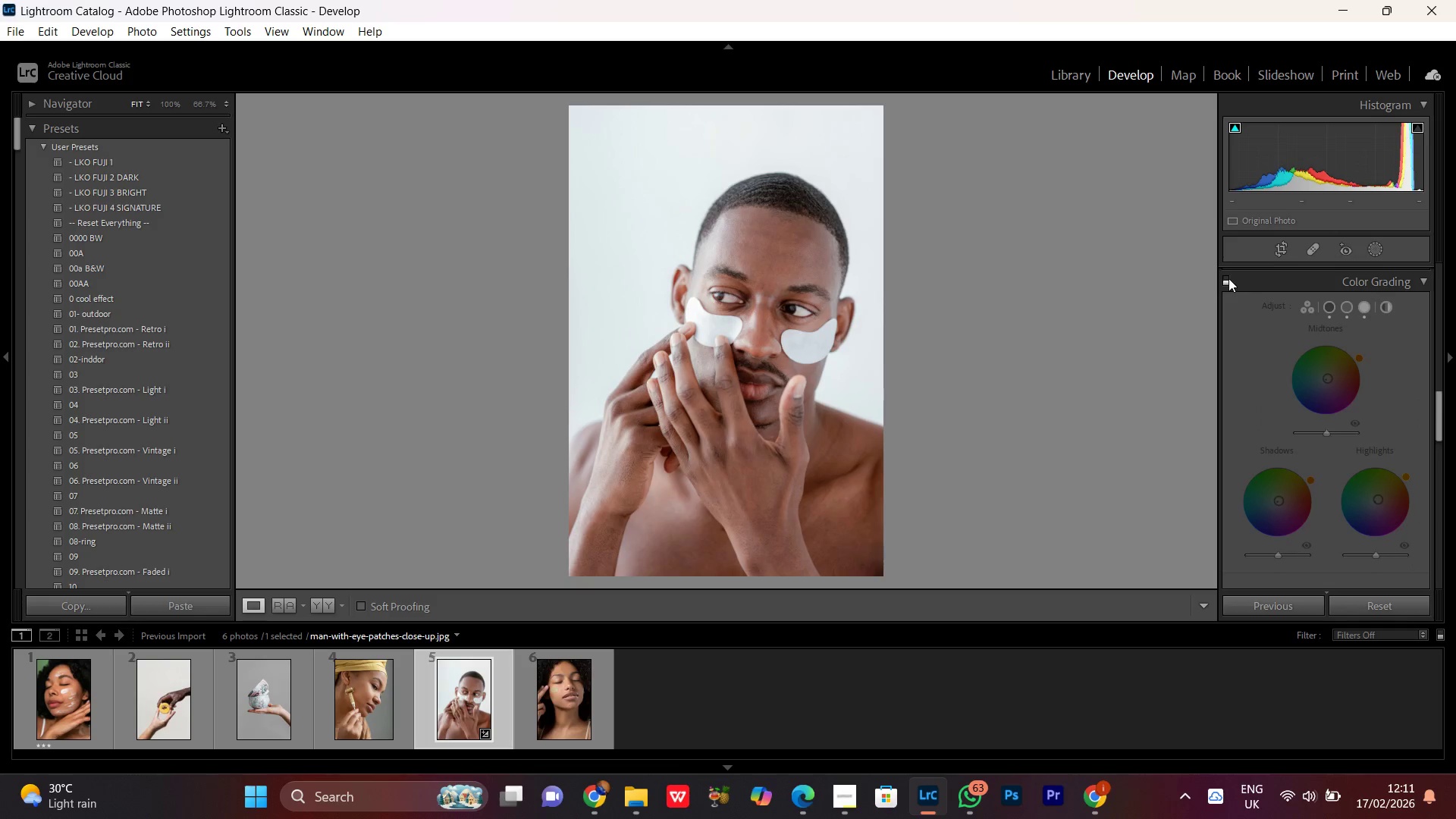 
left_click([1228, 278])
 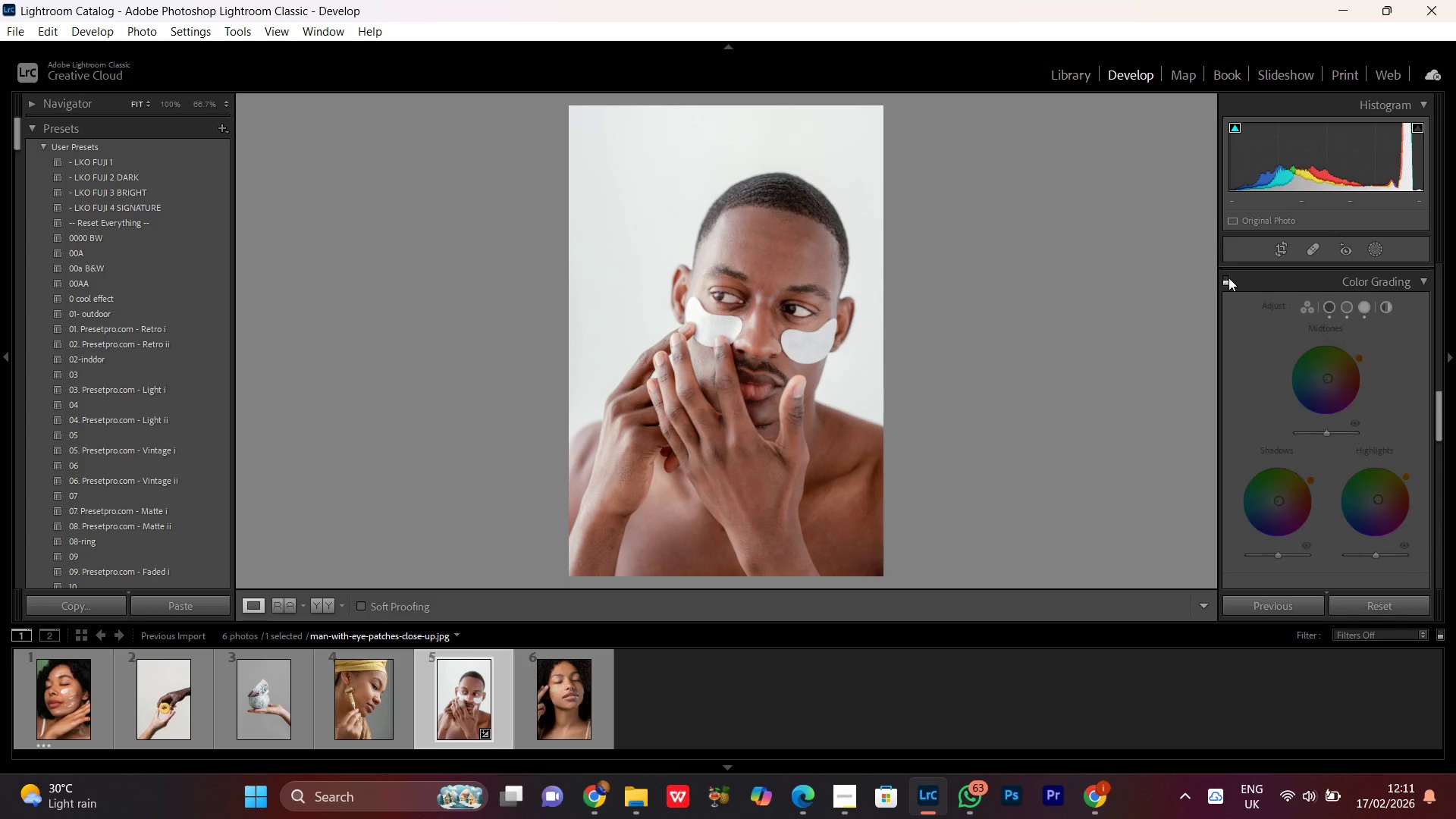 
double_click([1228, 278])
 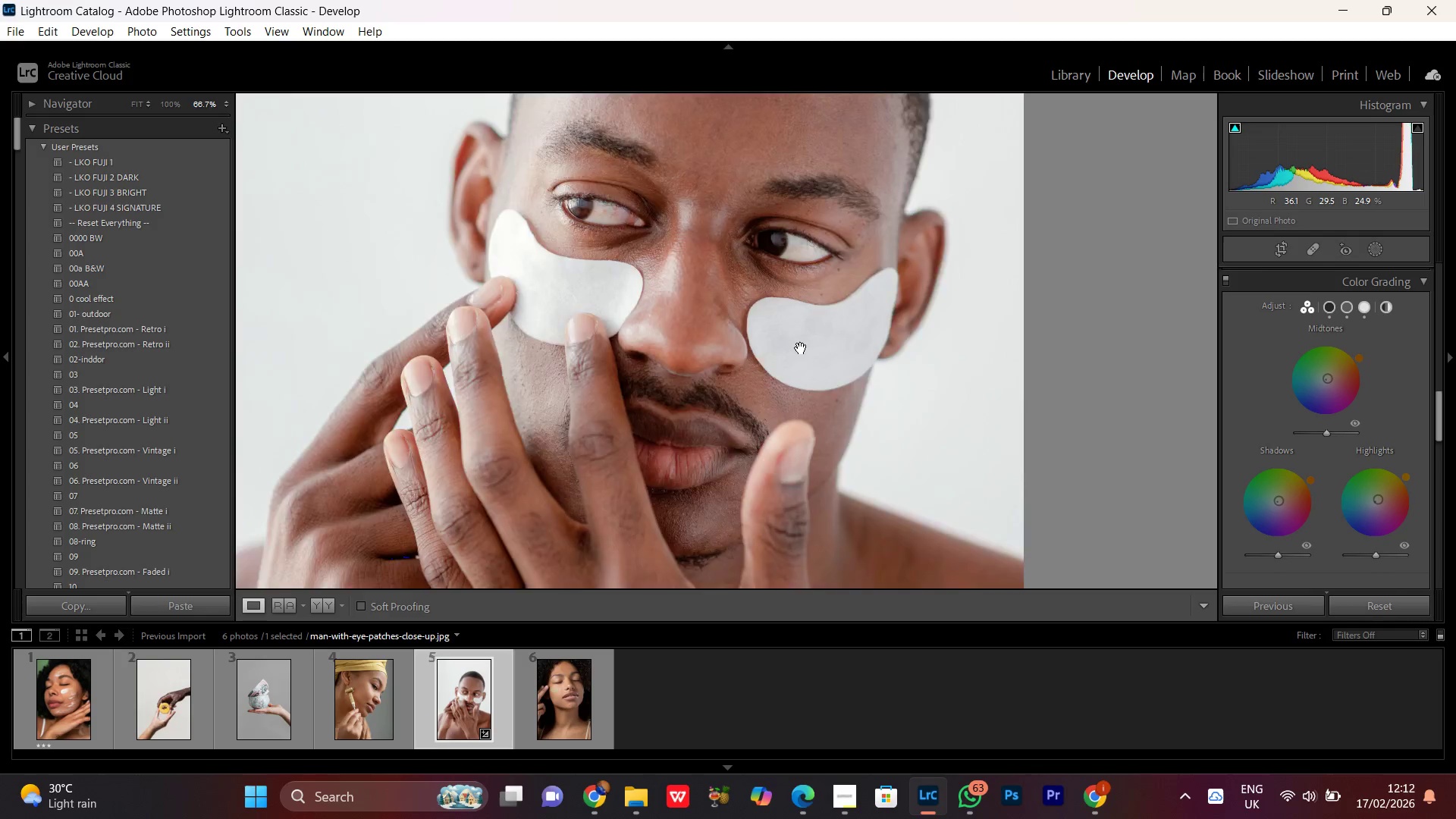 
double_click([792, 353])
 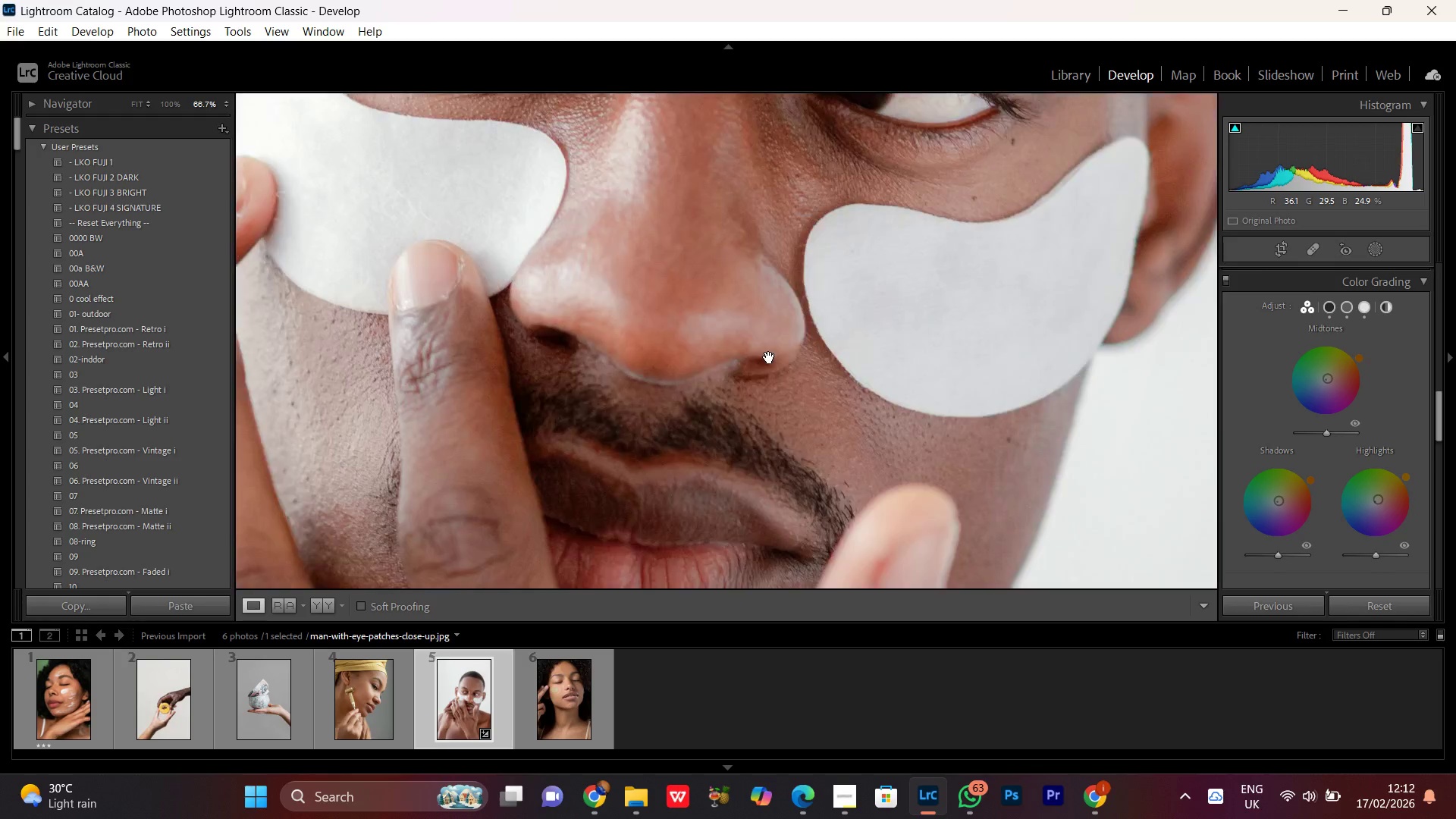 
left_click_drag(start_coordinate=[763, 363], to_coordinate=[759, 359])
 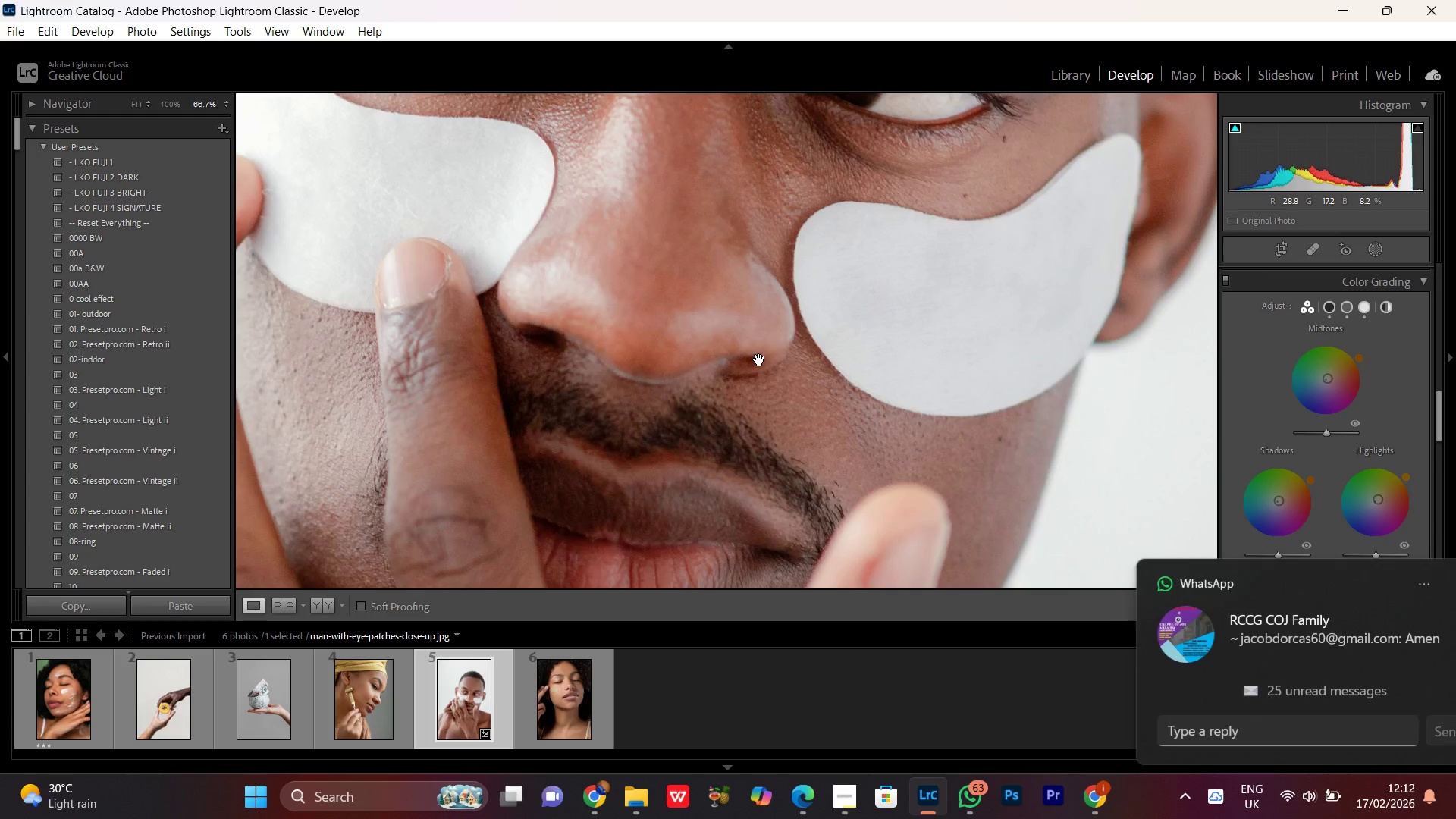 
left_click([759, 359])
 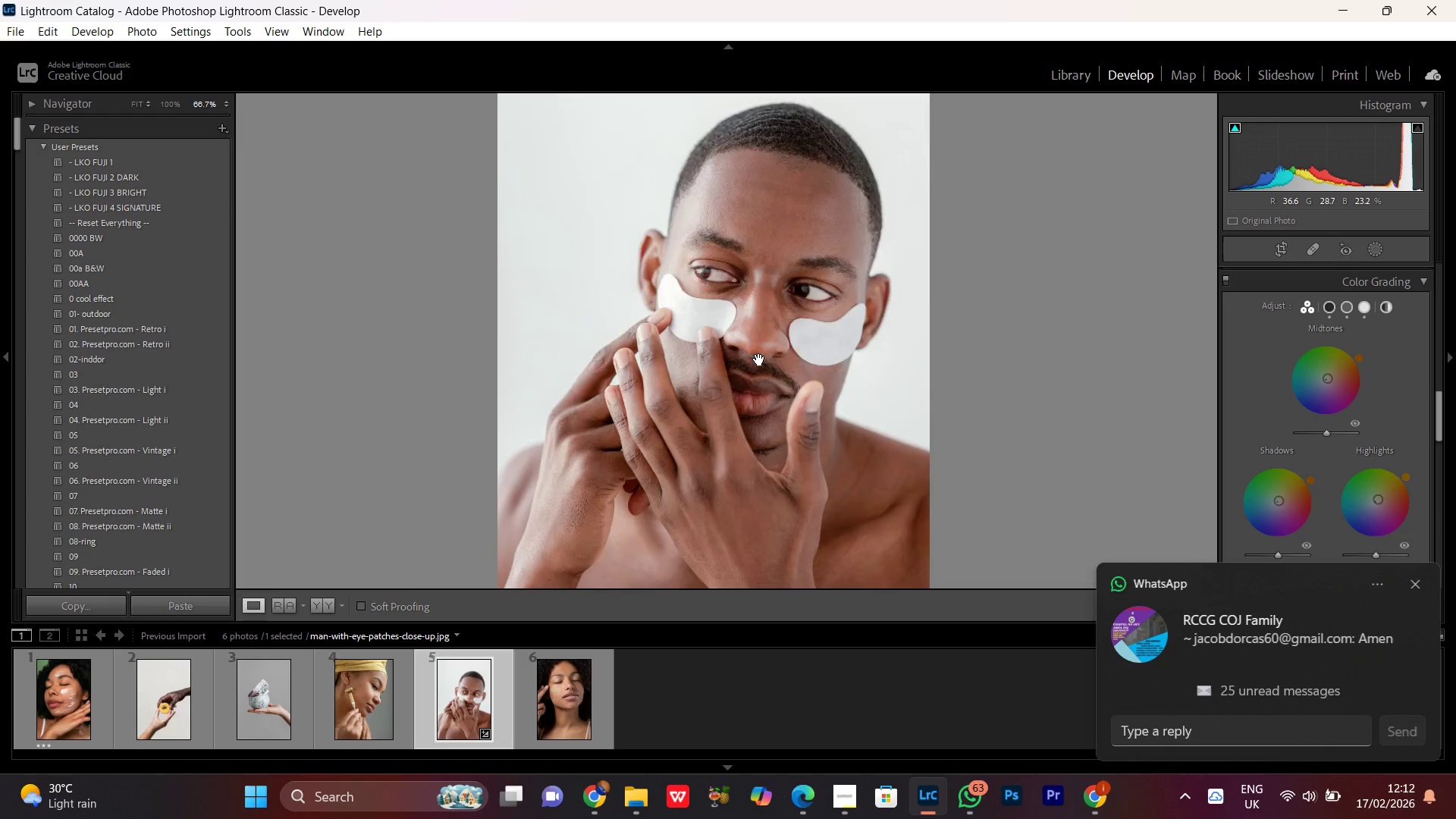 
double_click([759, 359])
 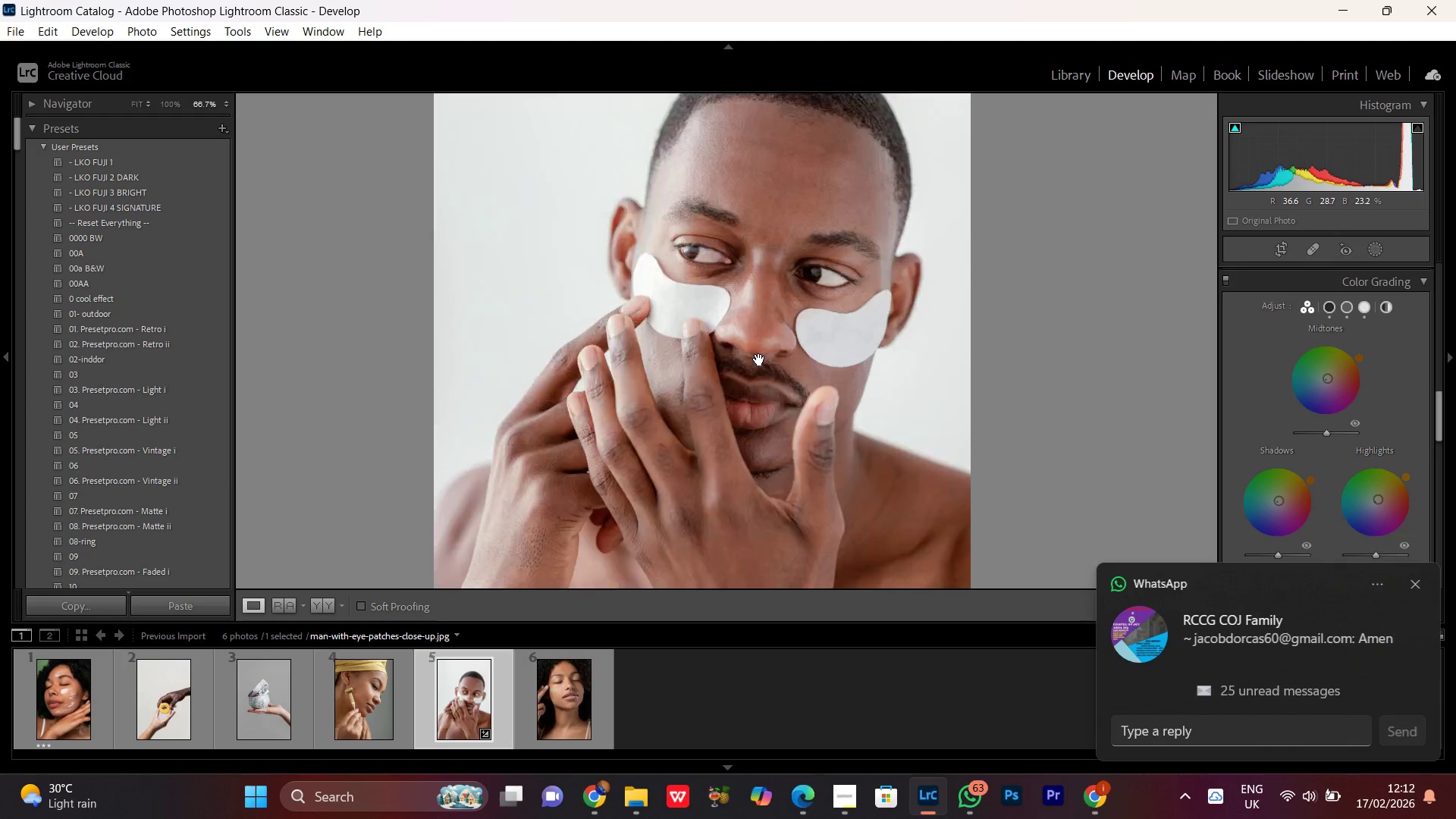 
double_click([759, 359])
 